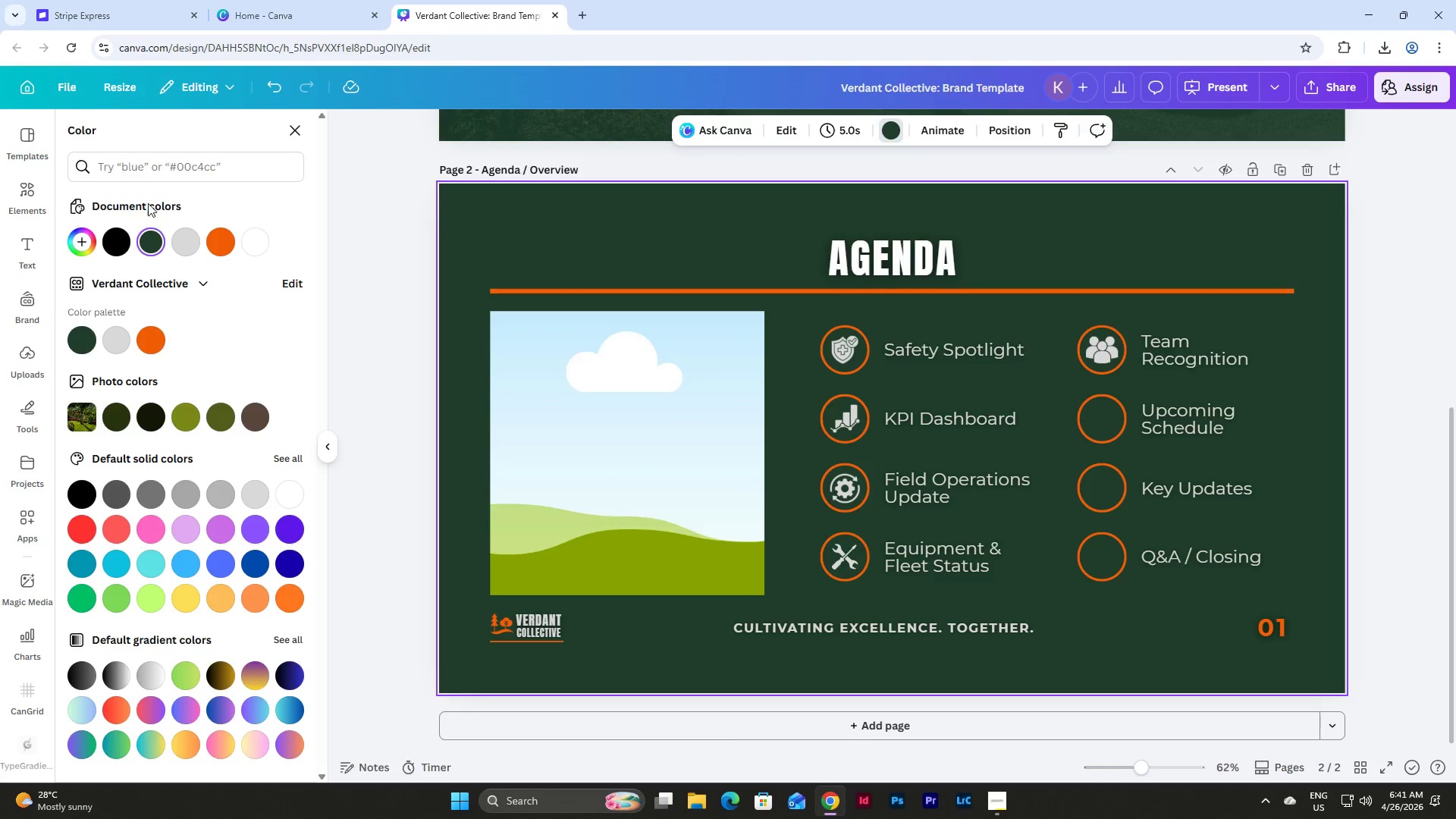 
left_click([21, 192])
 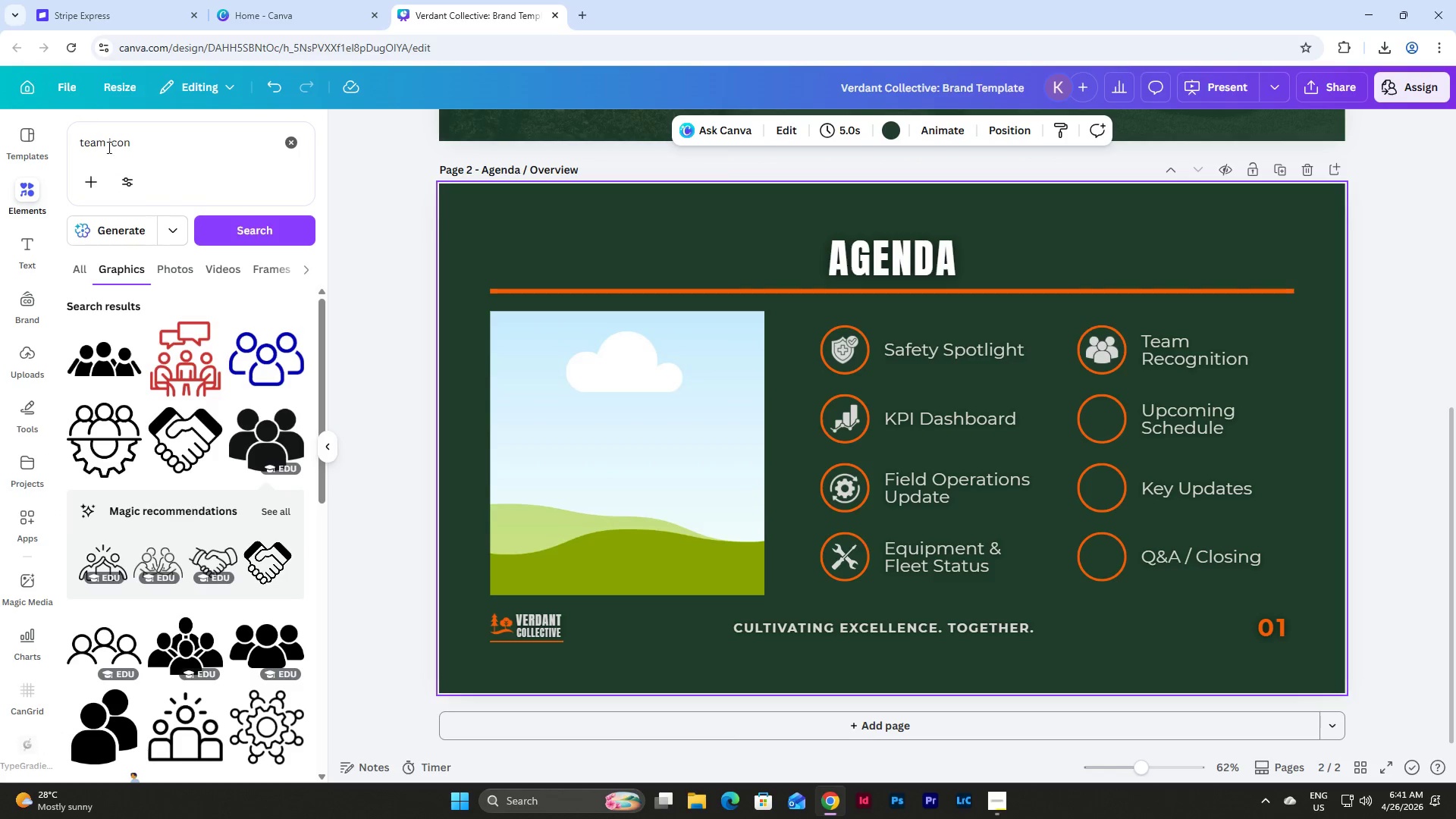 
left_click_drag(start_coordinate=[104, 146], to_coordinate=[58, 146])
 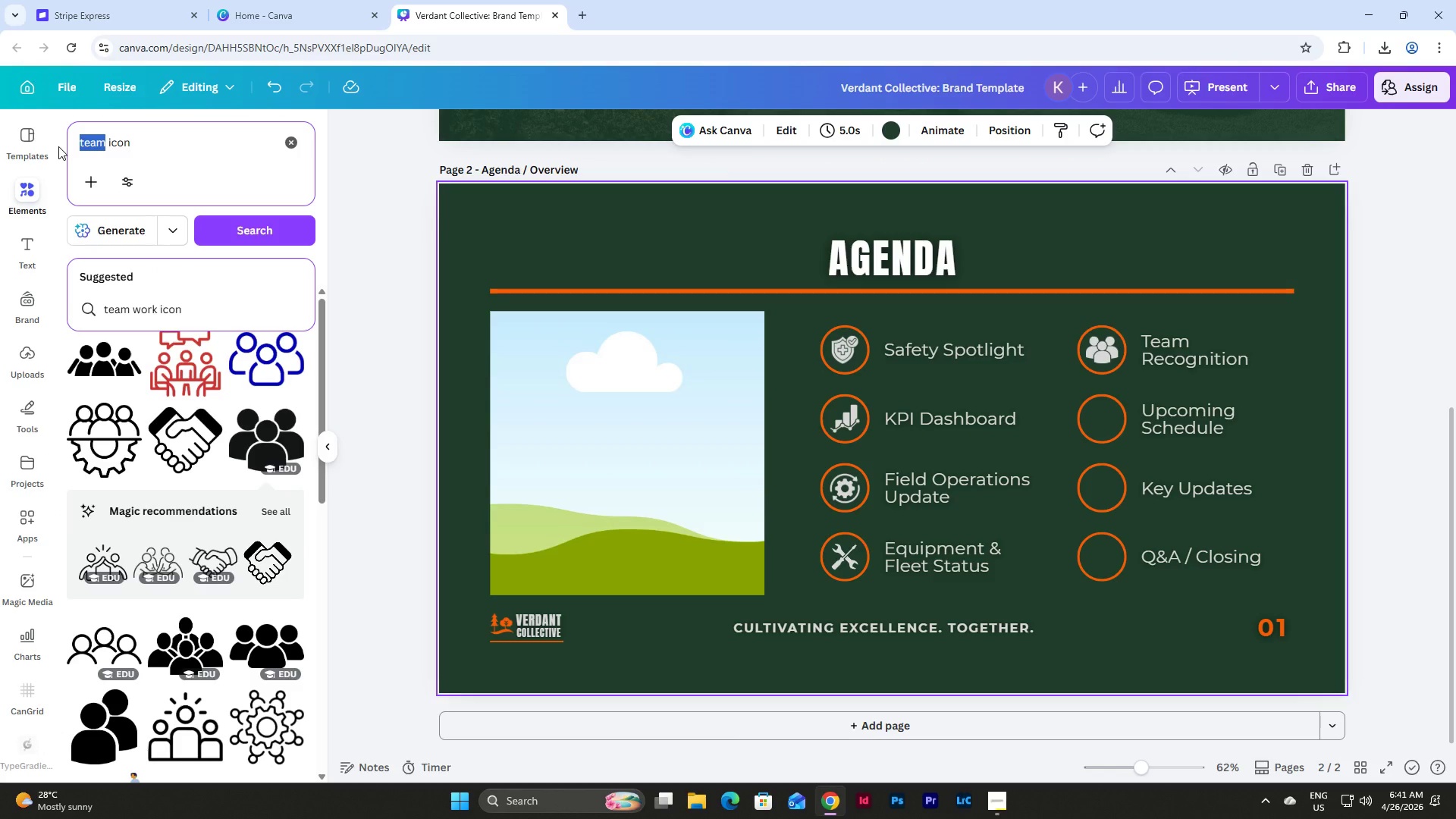 
type(schedule)
 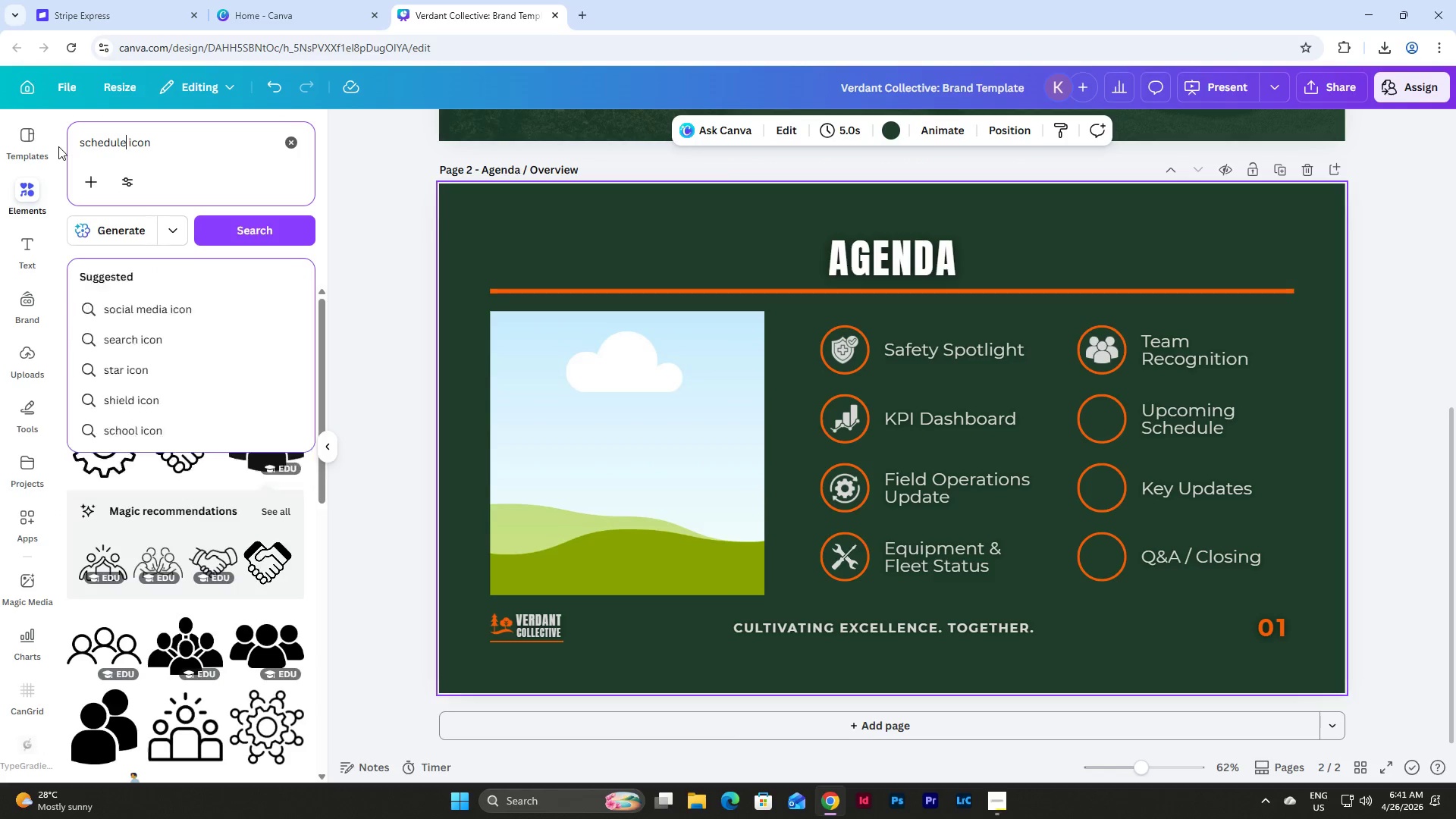 
key(Enter)
 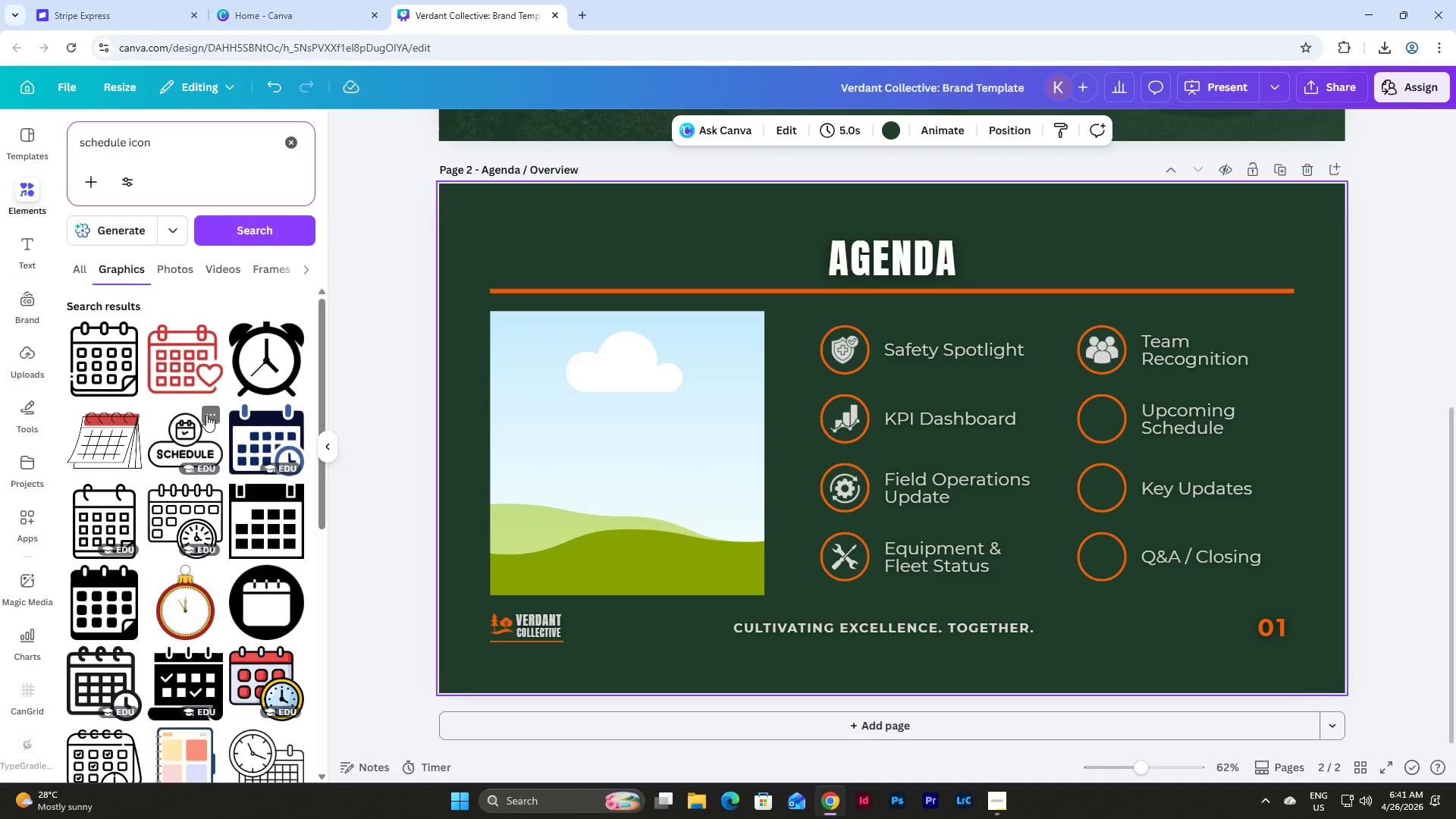 
wait(5.89)
 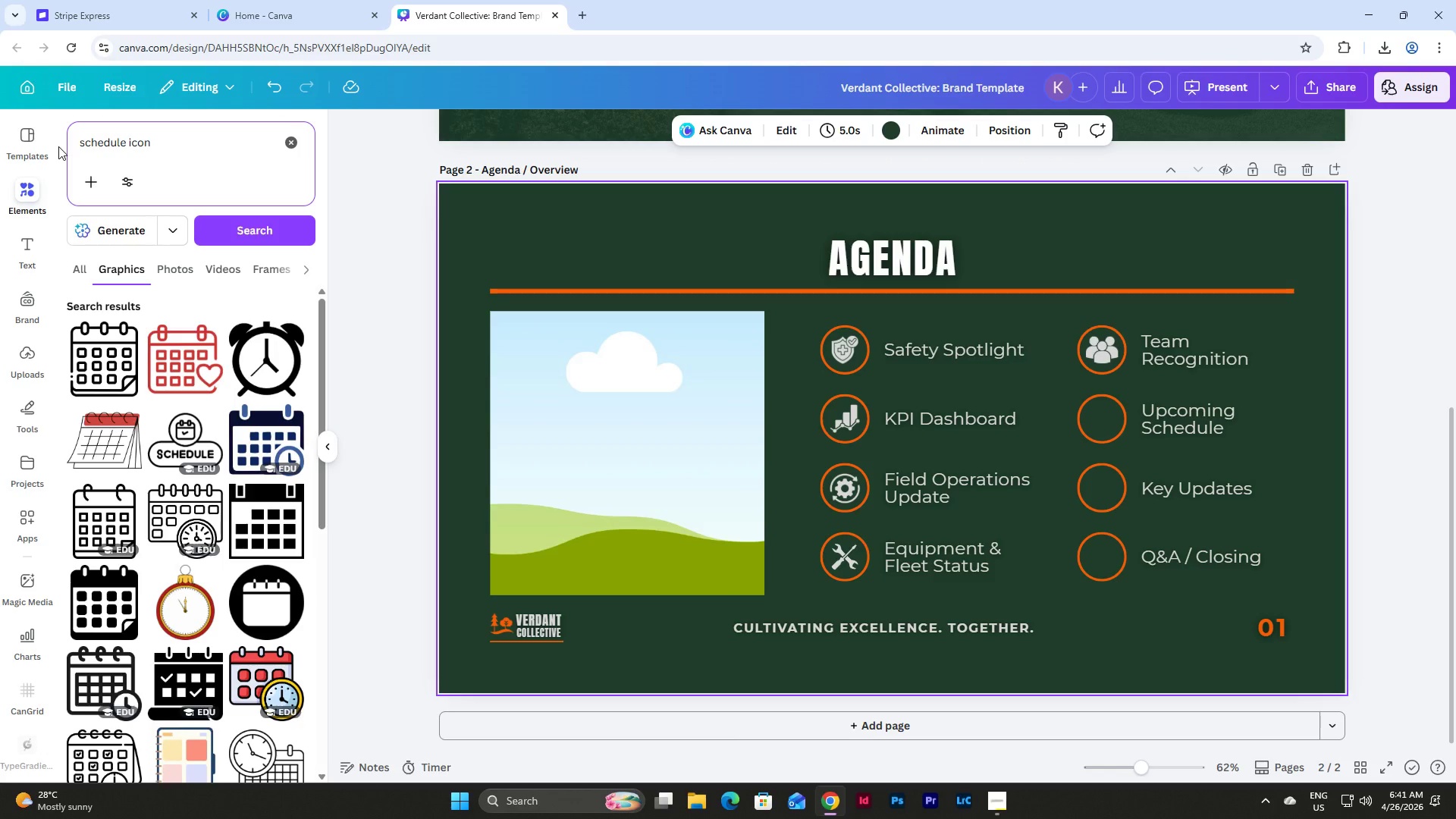 
scroll: coordinate [118, 444], scroll_direction: down, amount: 4.0
 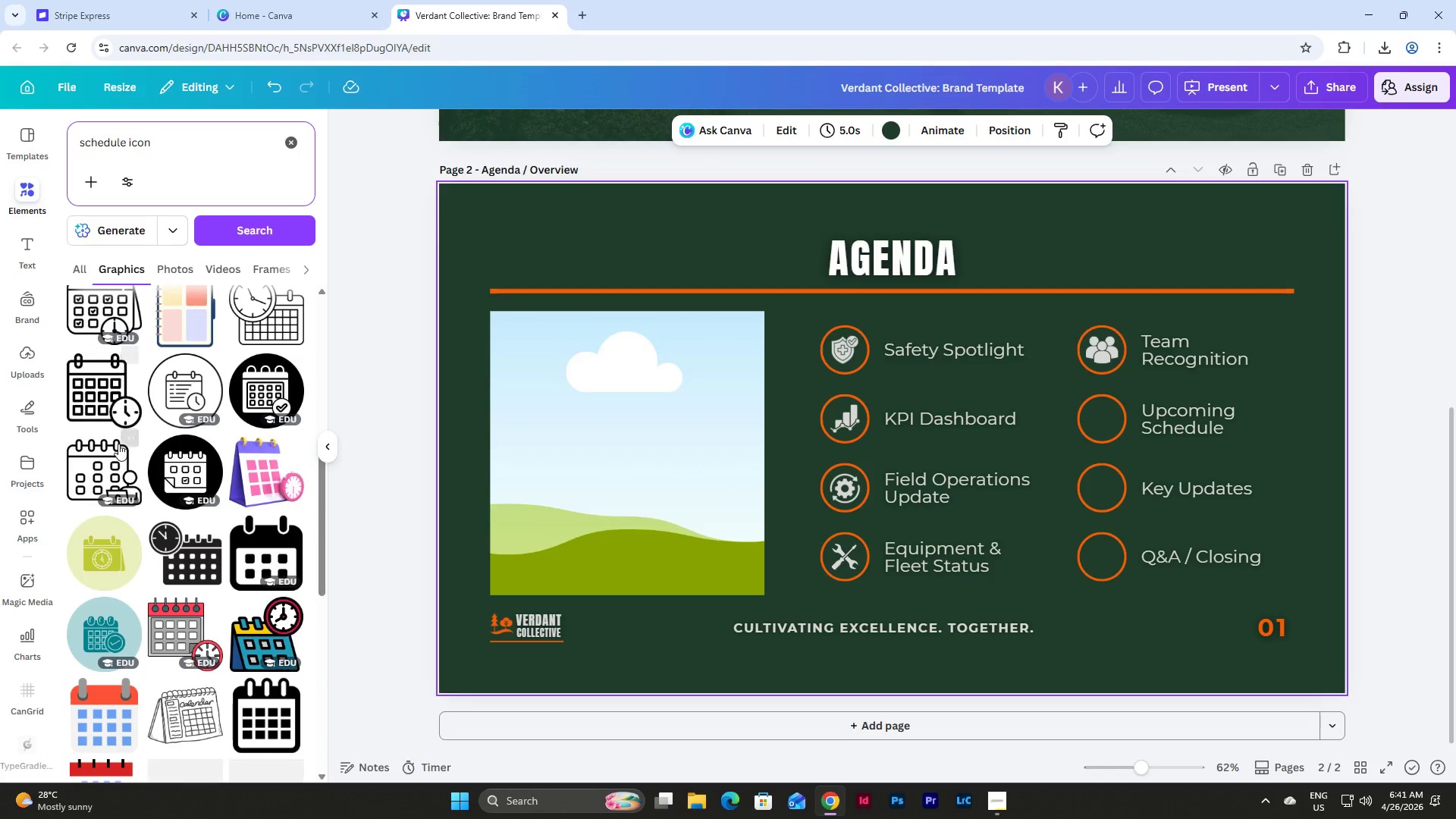 
scroll: coordinate [110, 378], scroll_direction: up, amount: 9.0
 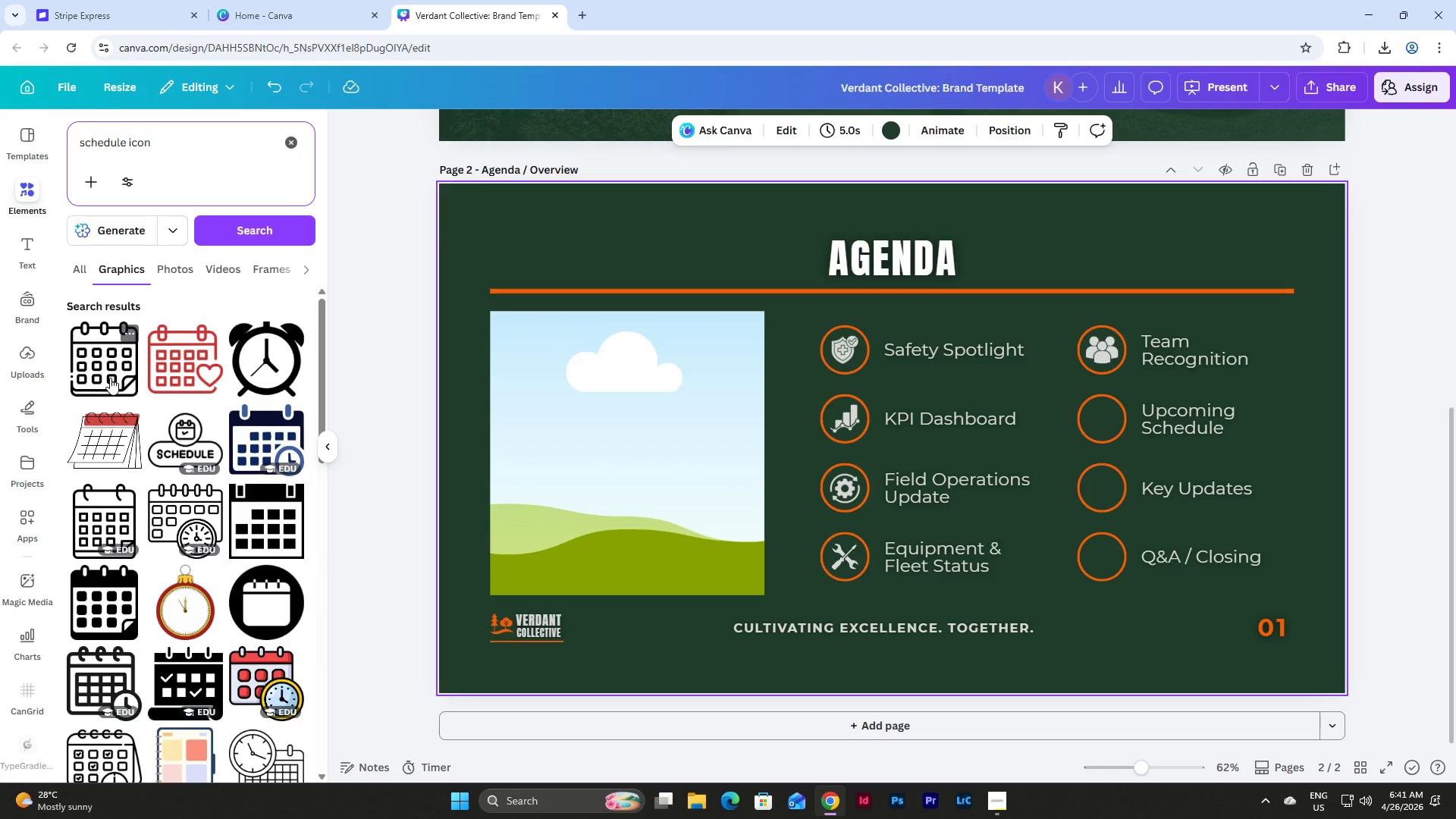 
scroll: coordinate [110, 378], scroll_direction: down, amount: 2.0
 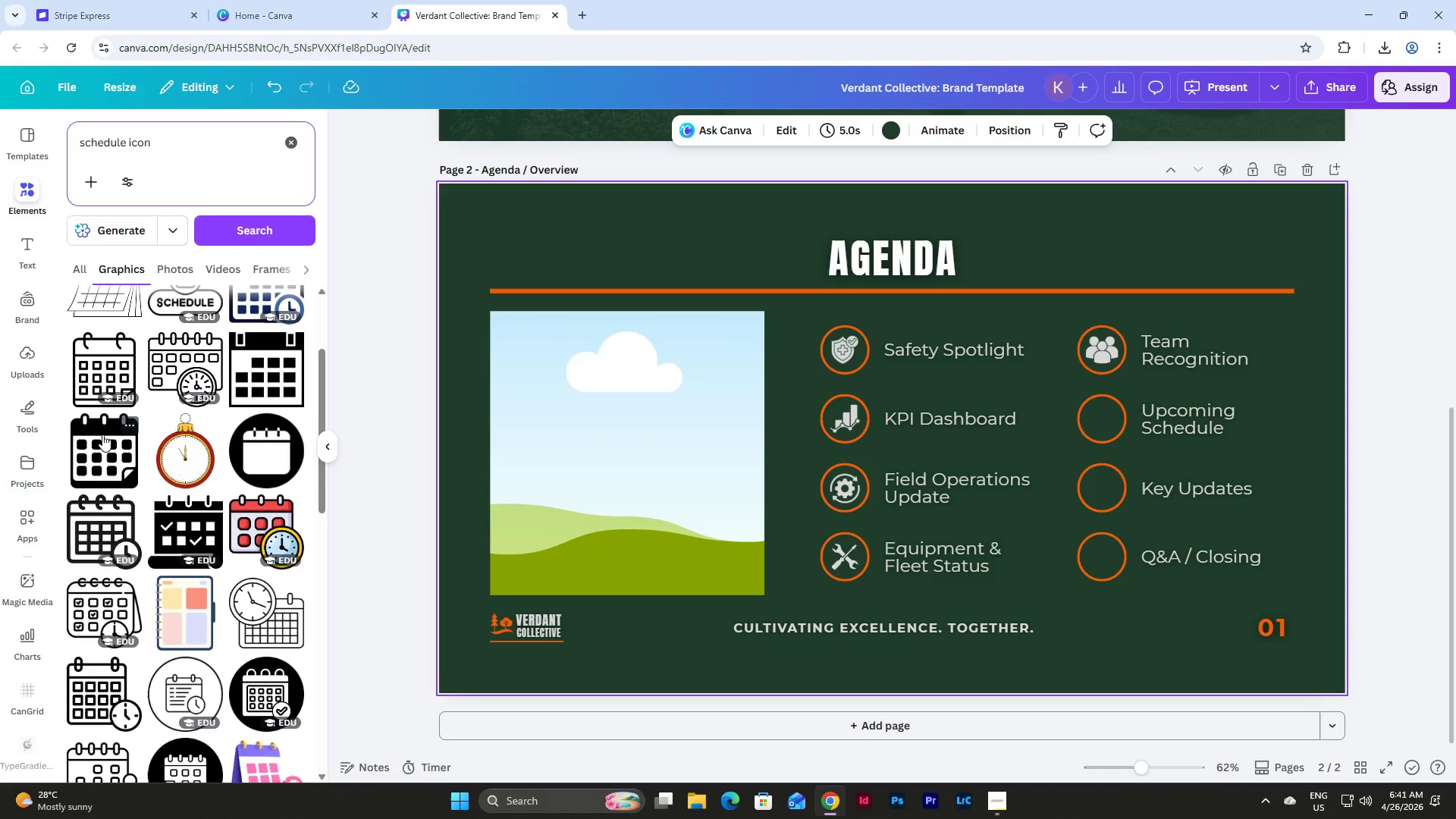 
left_click([102, 435])
 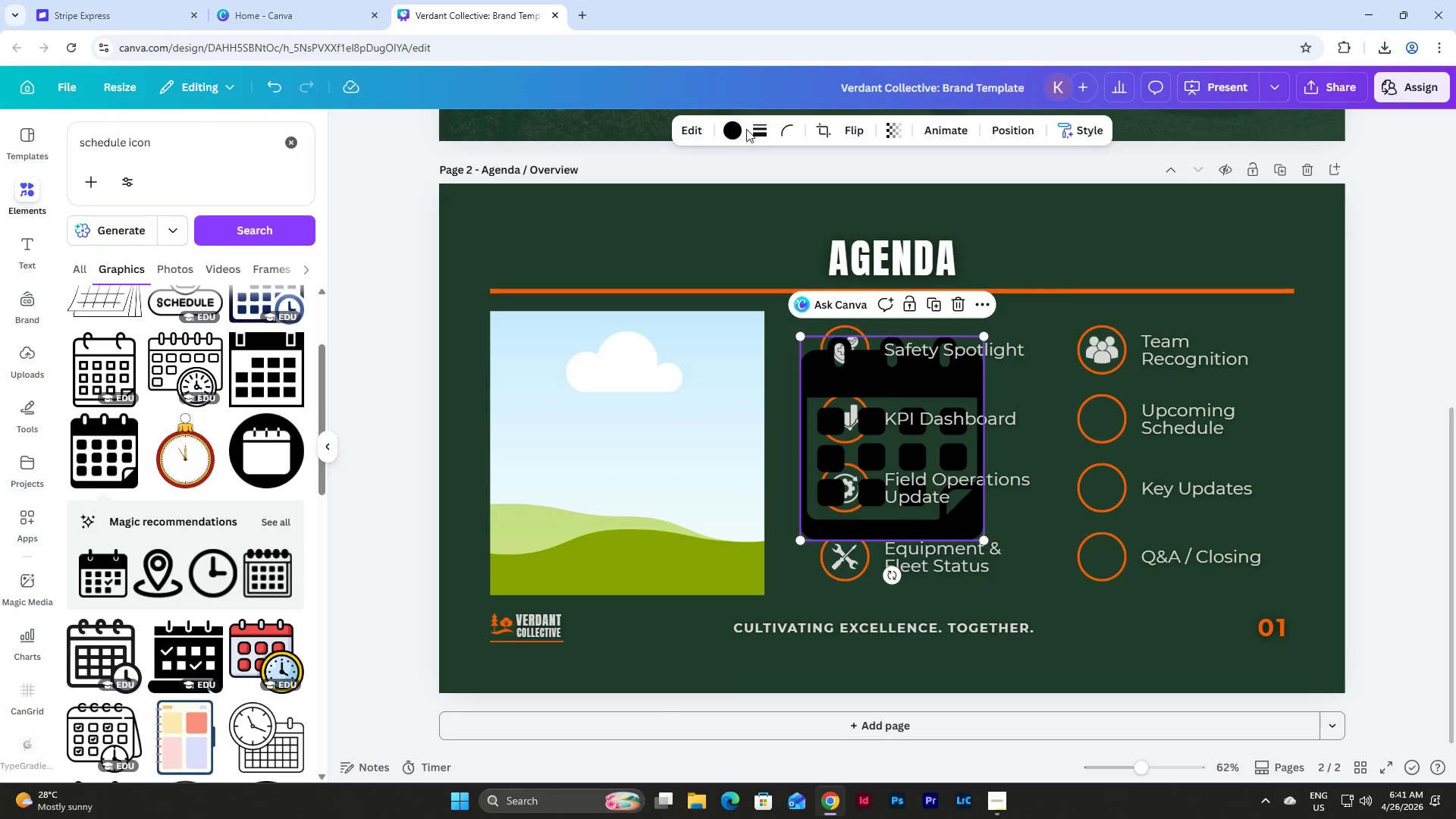 
left_click([733, 129])
 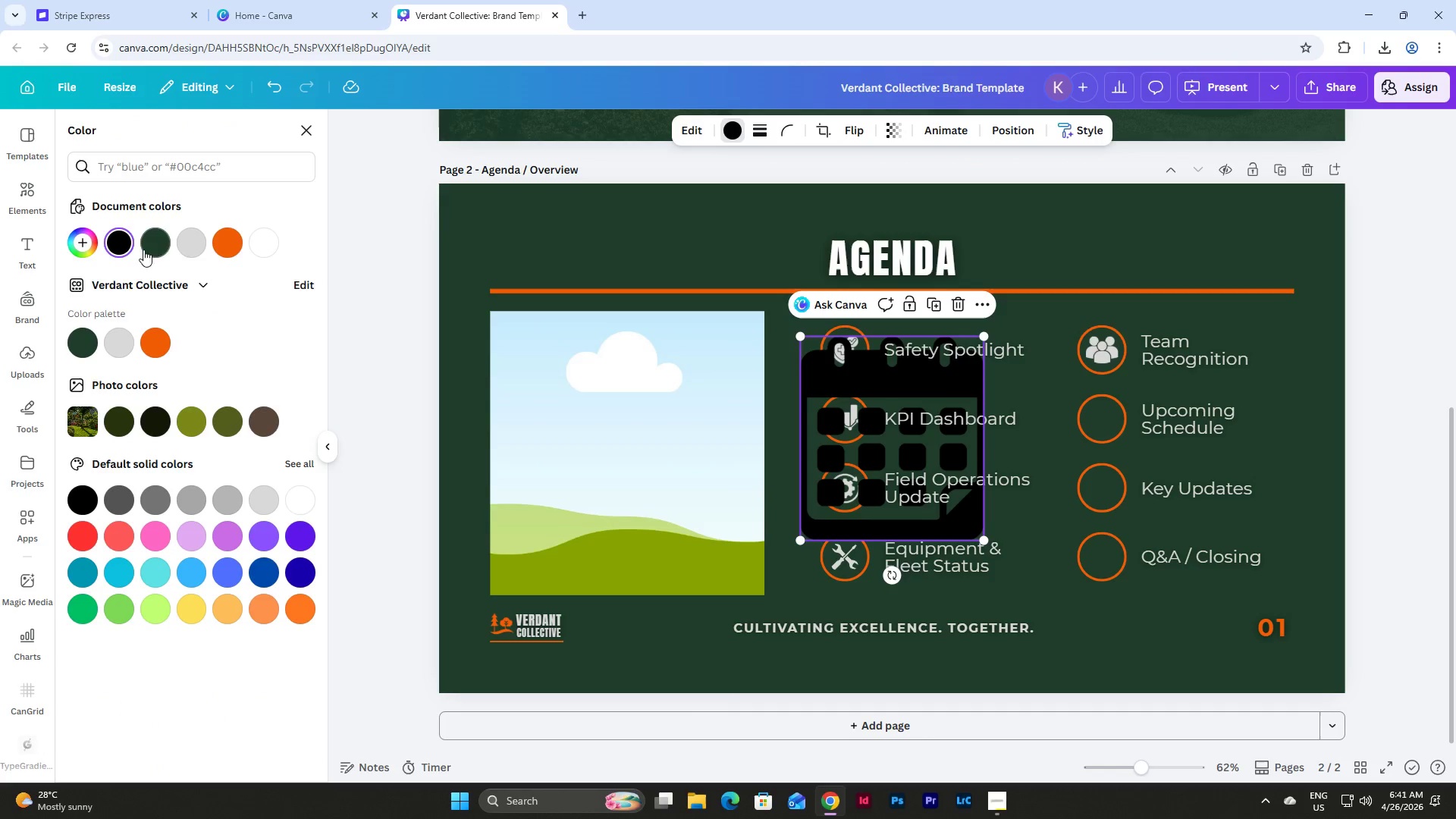 
left_click([187, 240])
 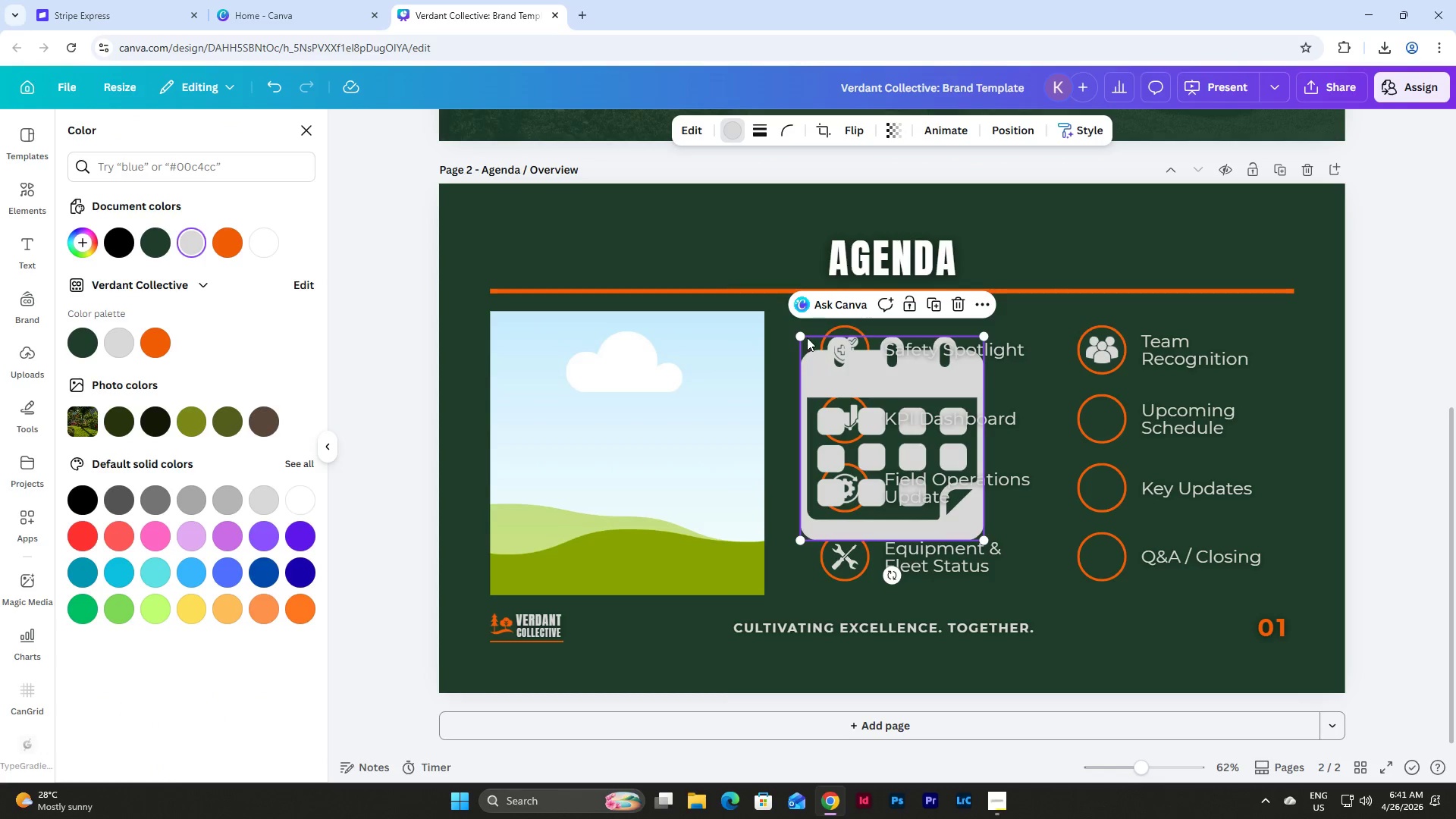 
left_click_drag(start_coordinate=[799, 336], to_coordinate=[964, 494])
 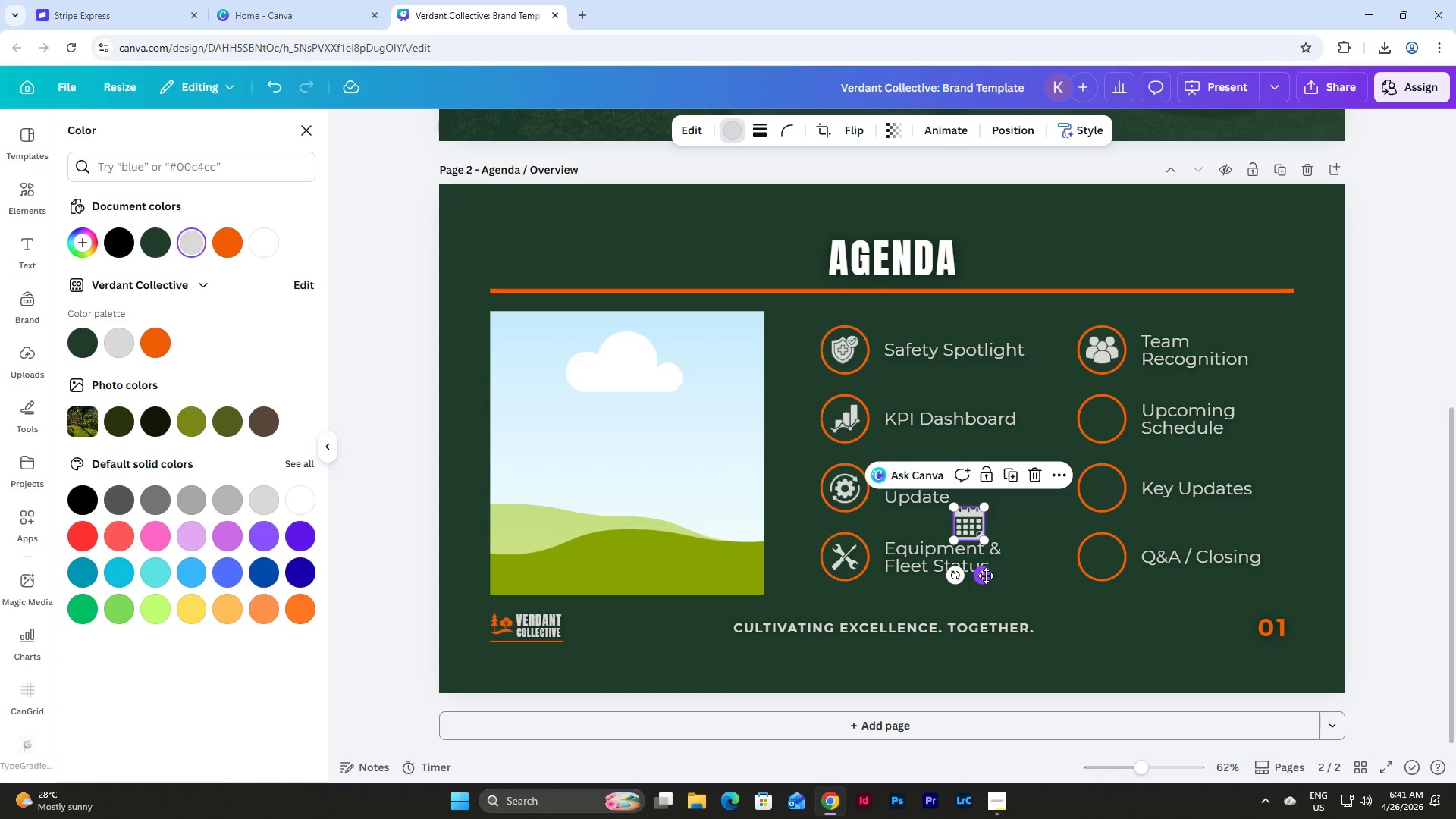 
left_click_drag(start_coordinate=[986, 576], to_coordinate=[1119, 472])
 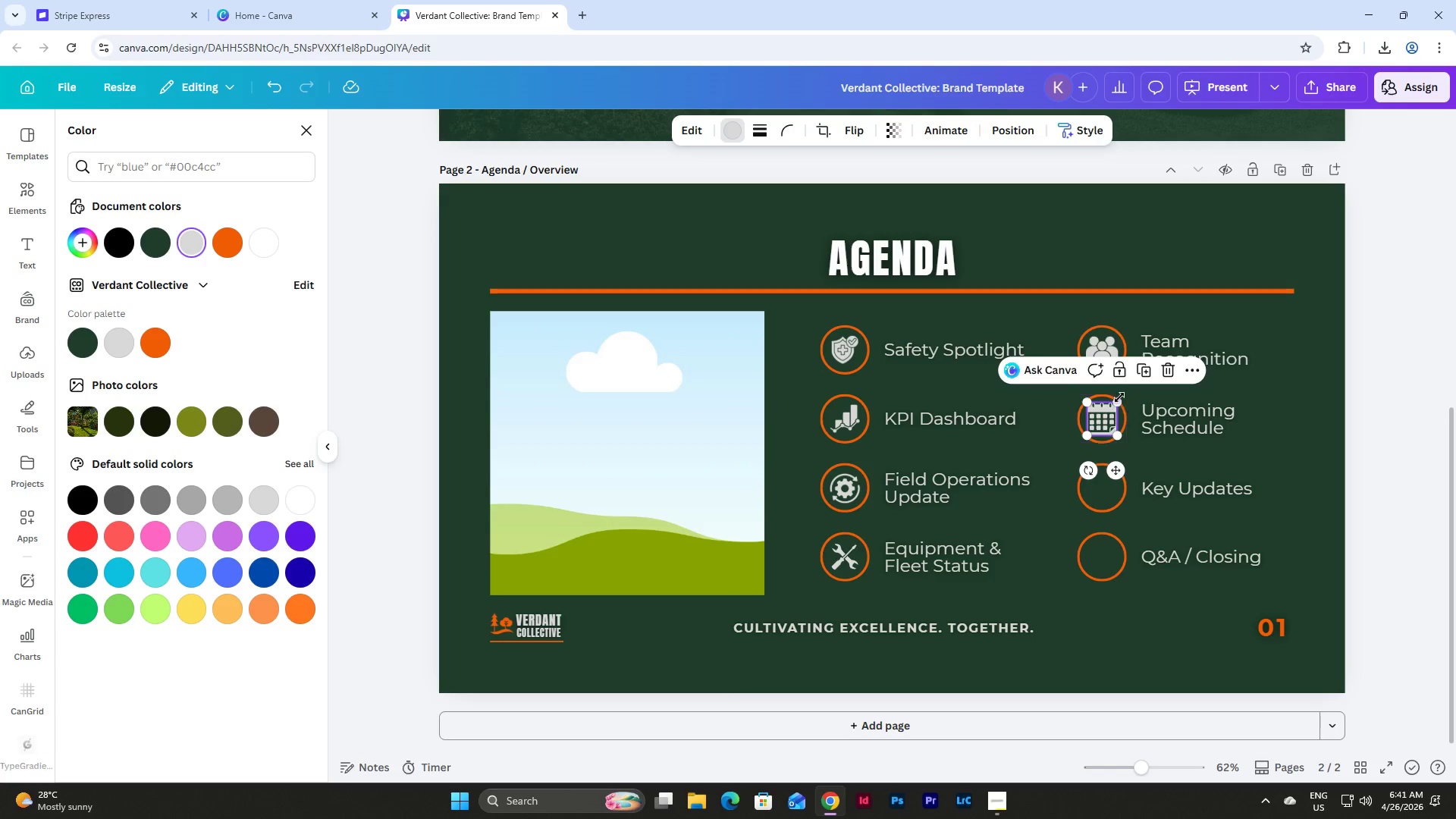 
left_click_drag(start_coordinate=[1119, 397], to_coordinate=[1118, 401])
 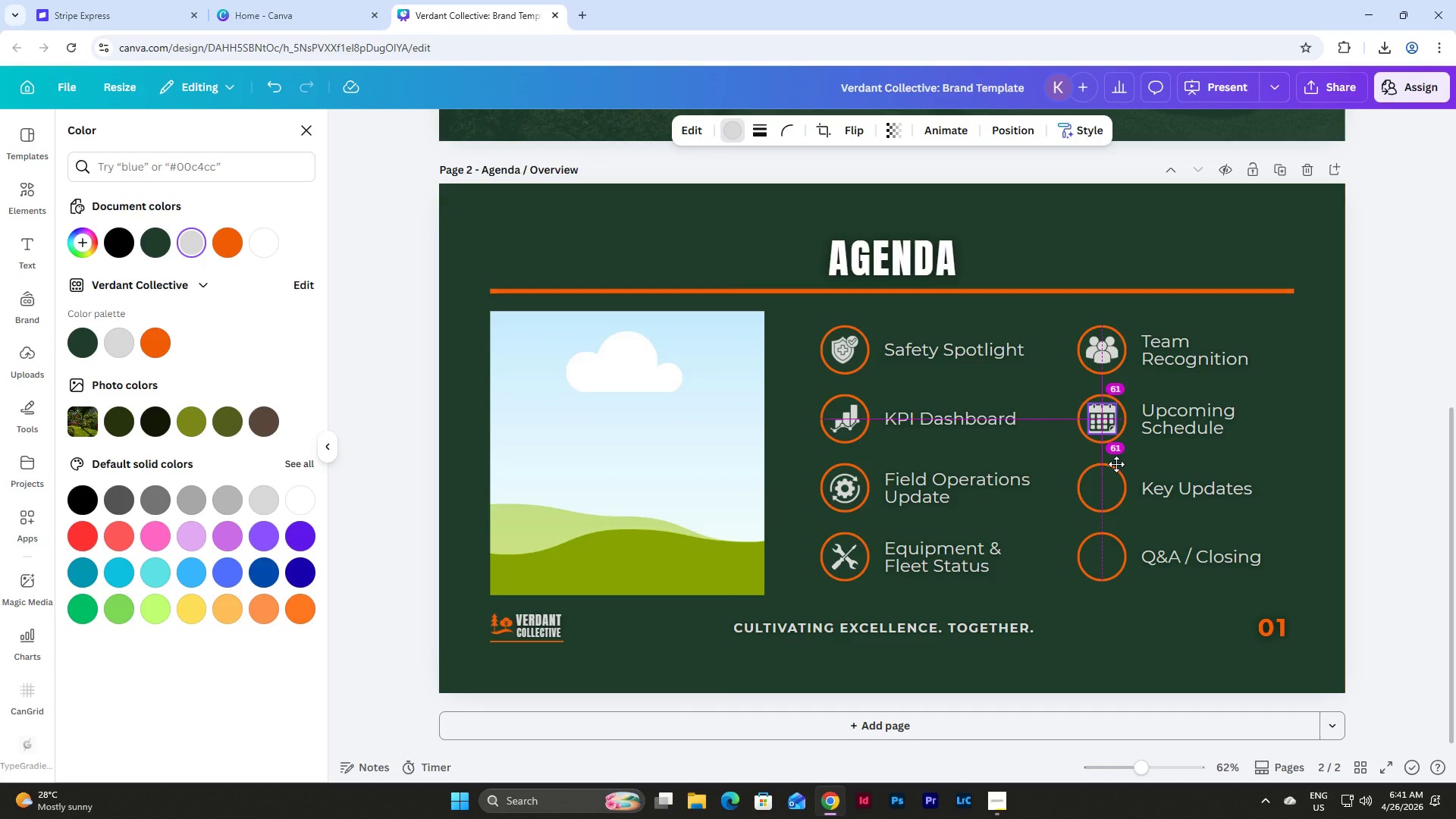 
left_click([1309, 447])
 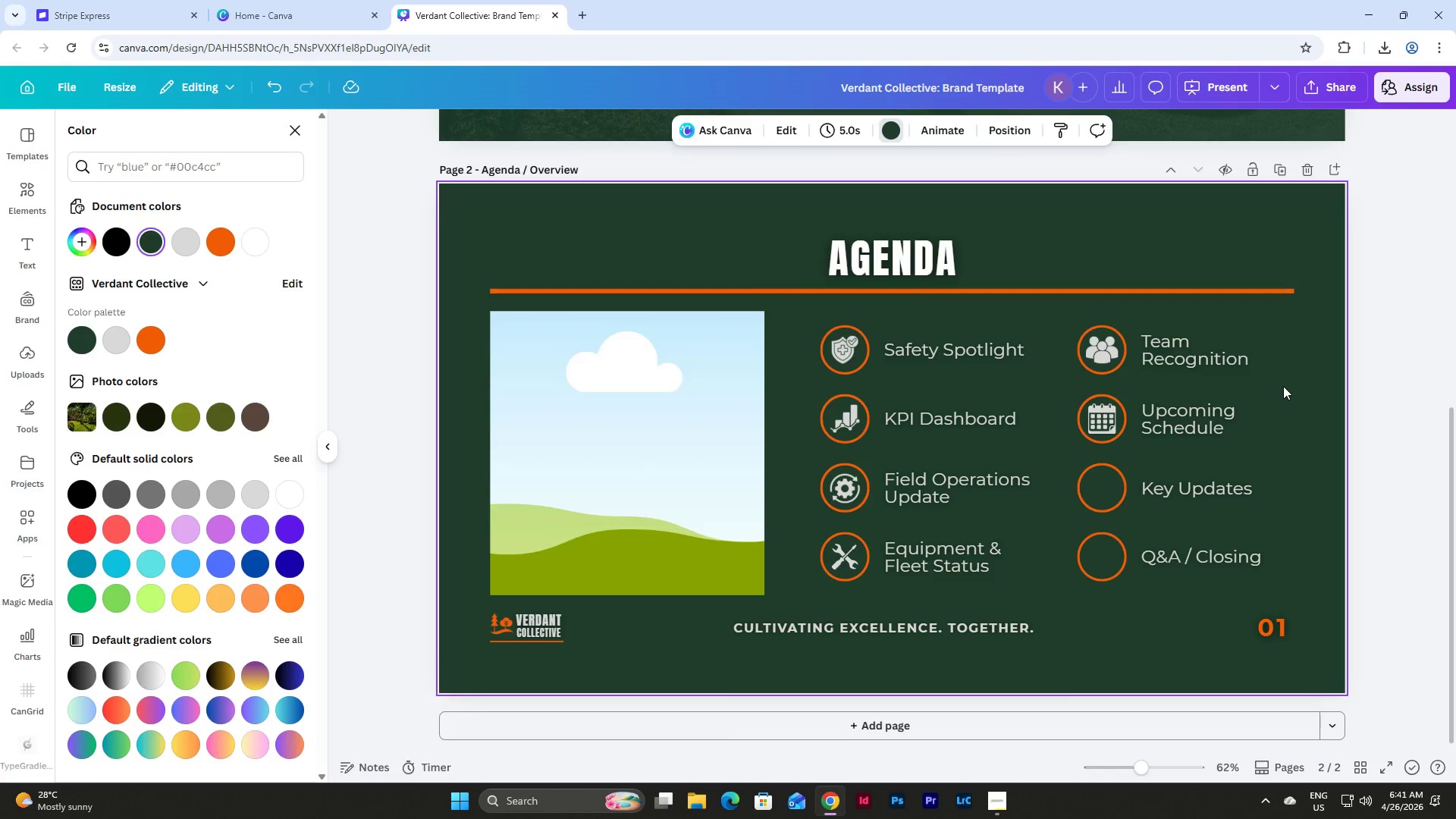 
wait(5.03)
 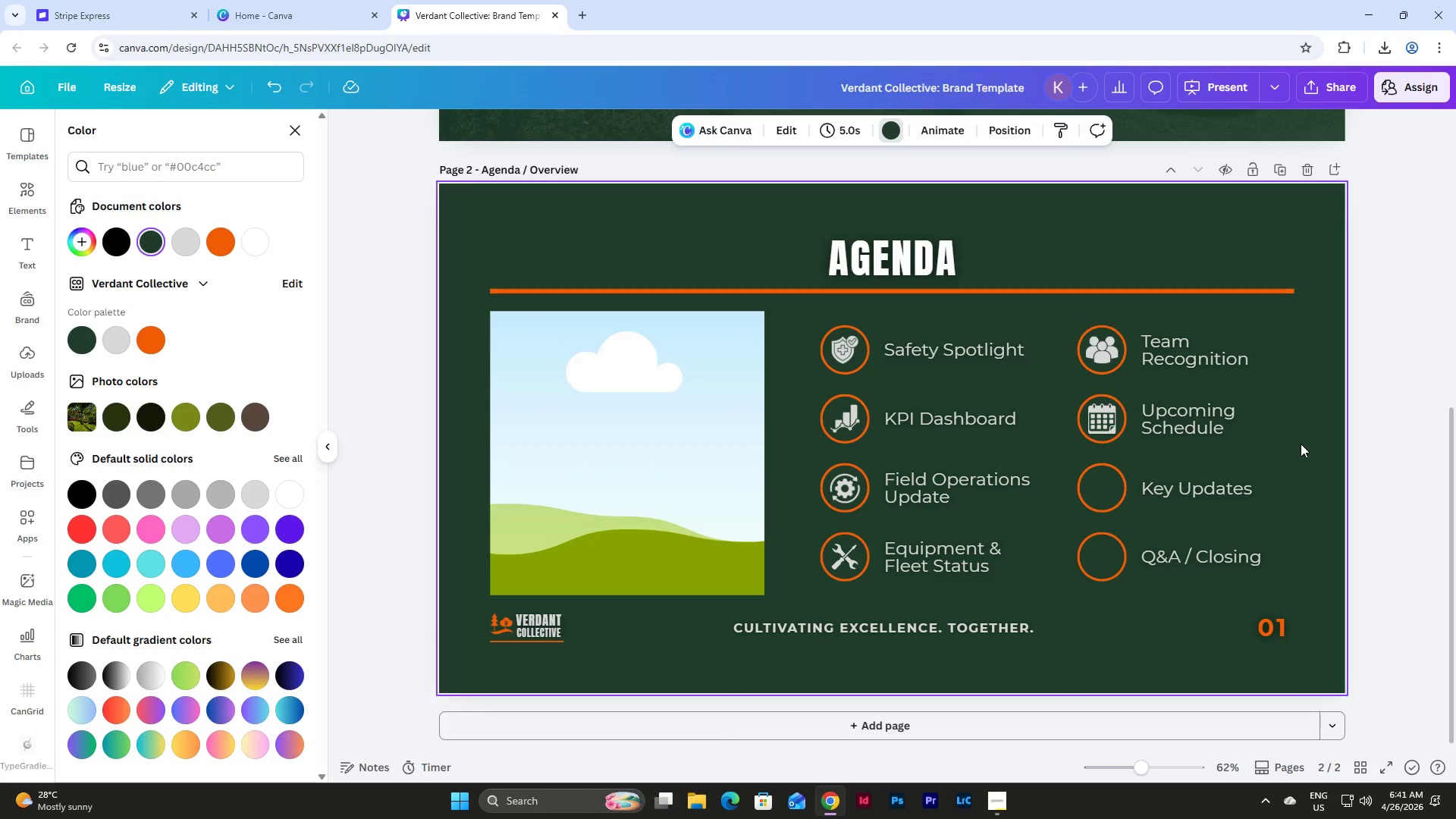 
left_click([1100, 409])
 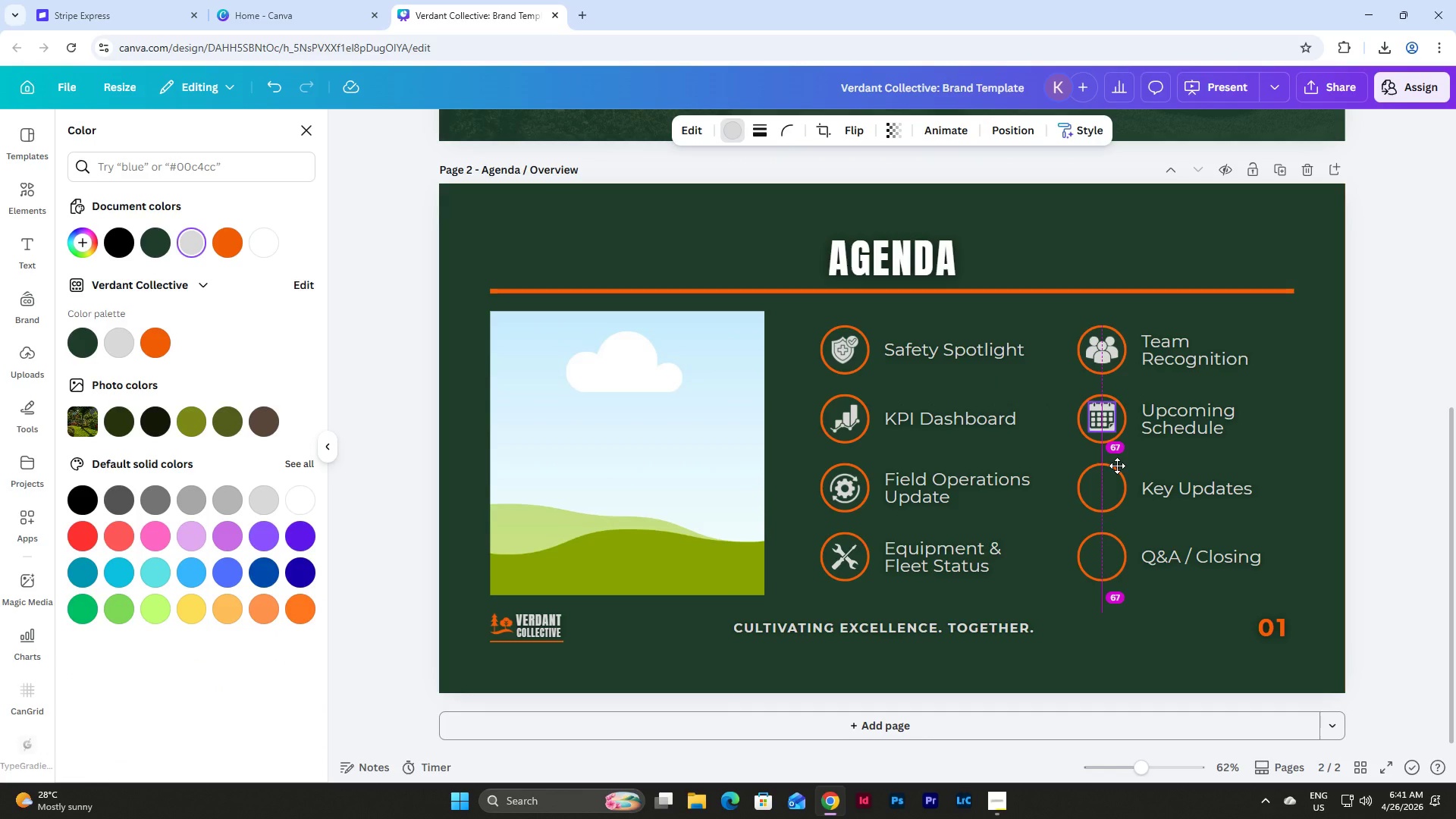 
wait(9.66)
 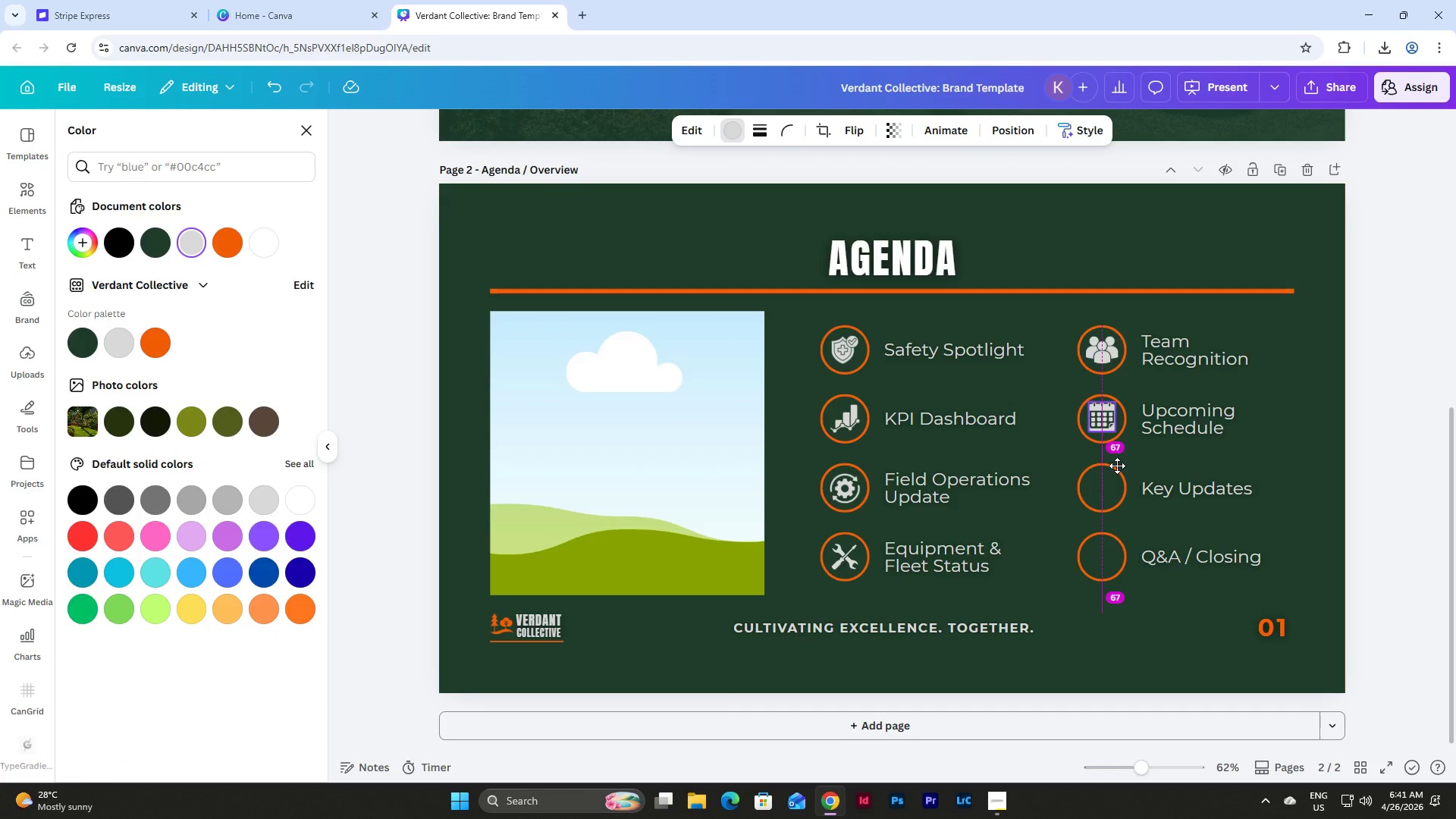 
left_click([1341, 466])
 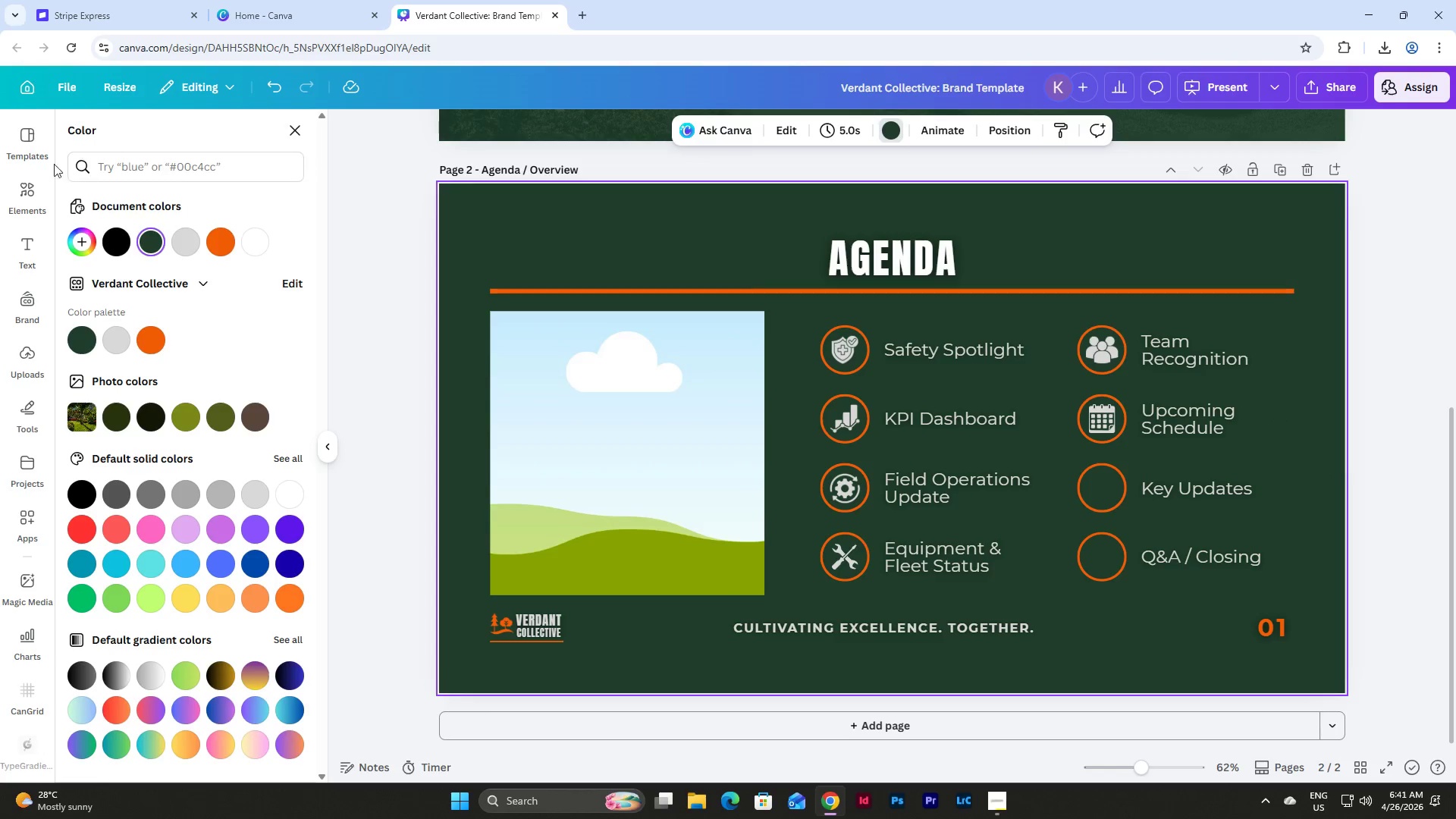 
left_click([31, 198])
 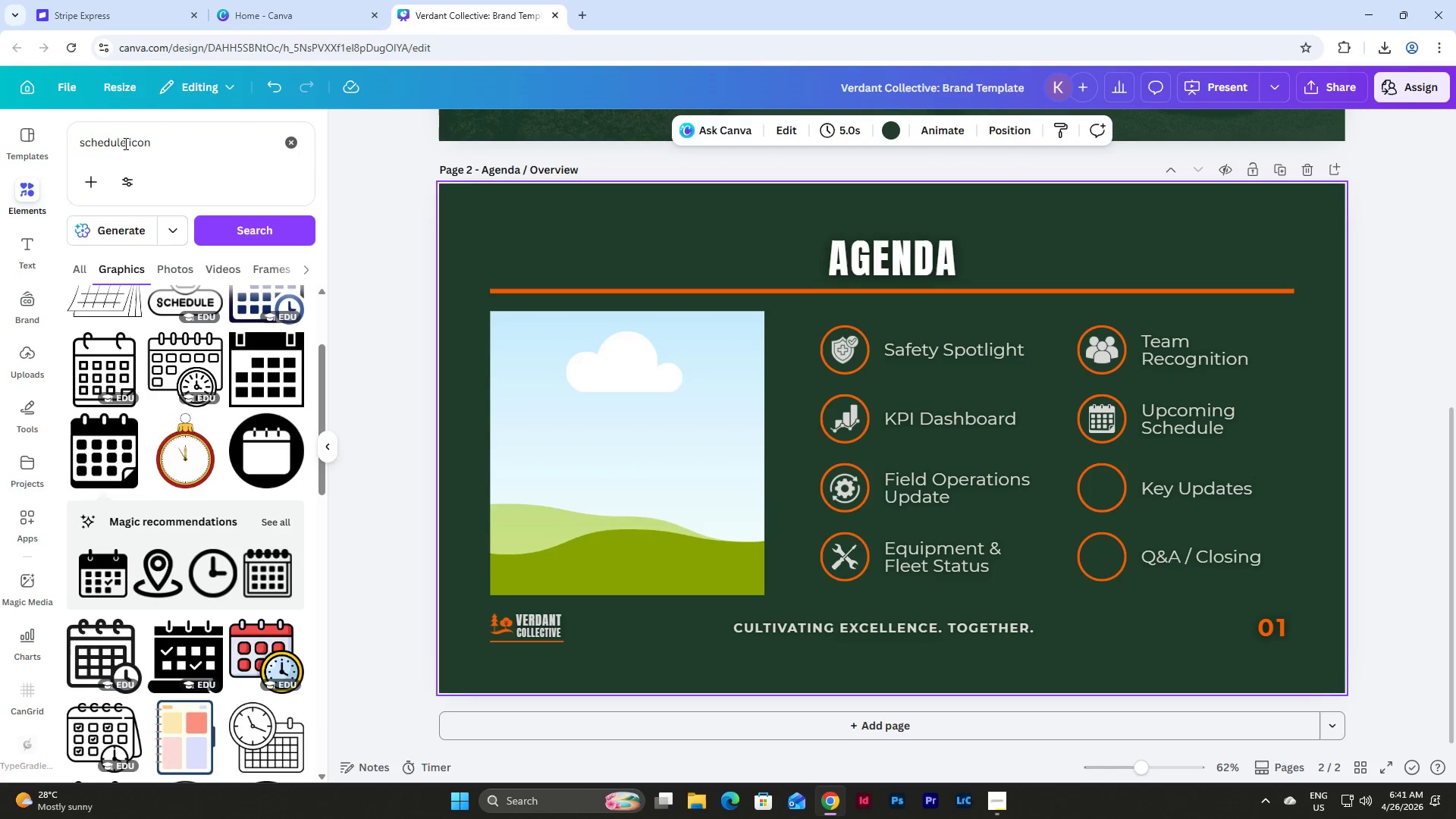 
left_click_drag(start_coordinate=[124, 143], to_coordinate=[61, 148])
 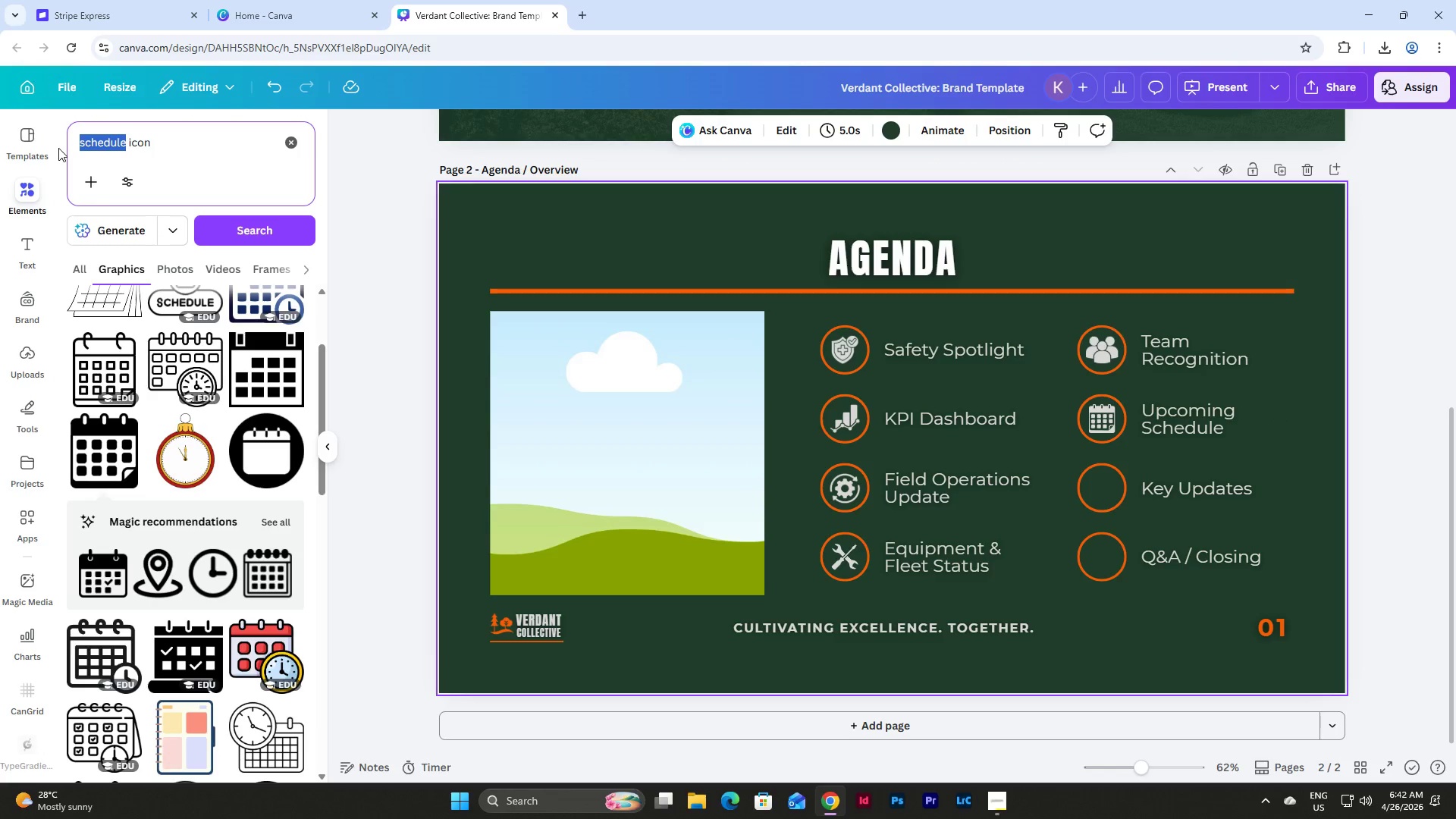 
type(key)
 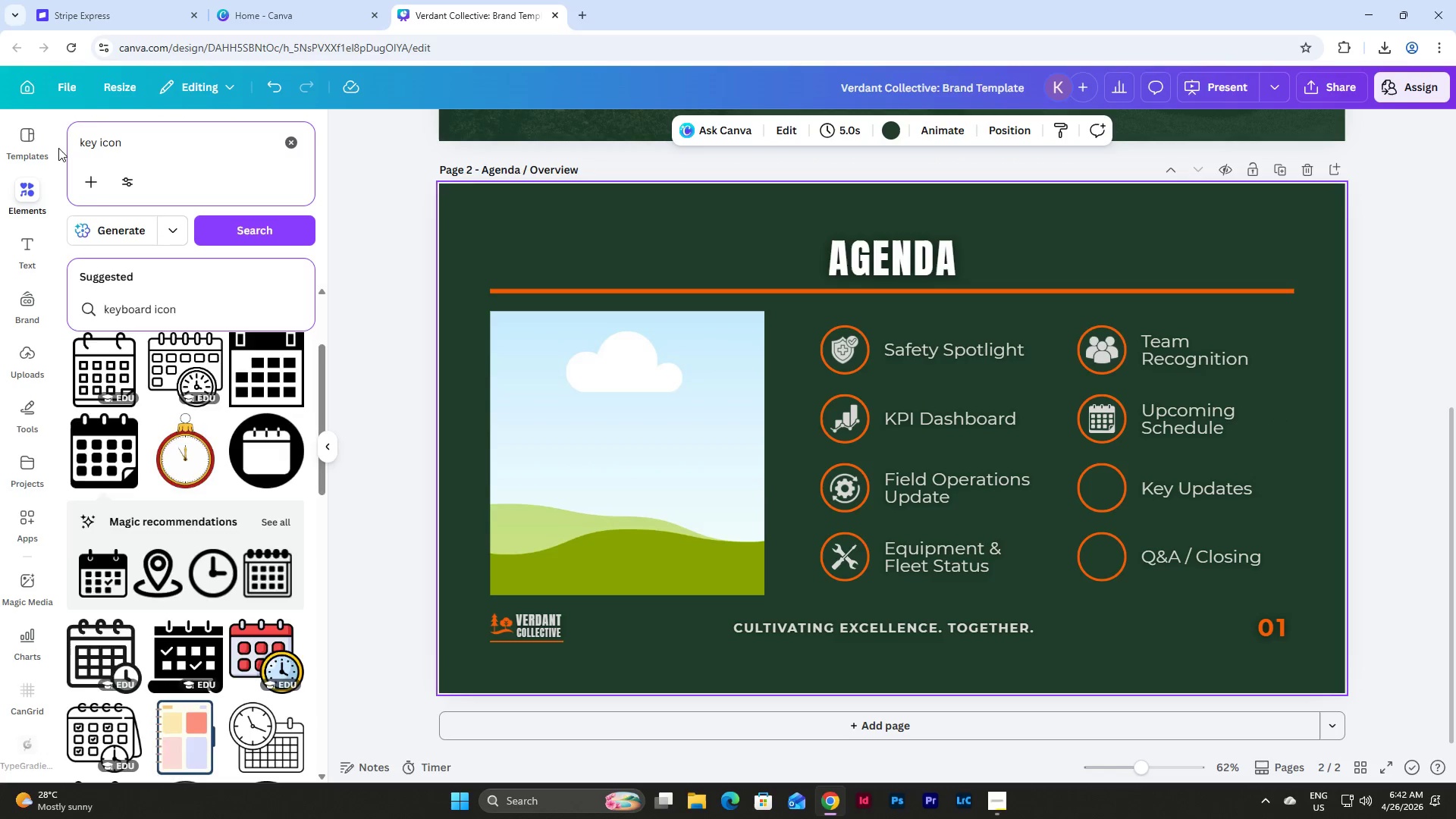 
key(Enter)
 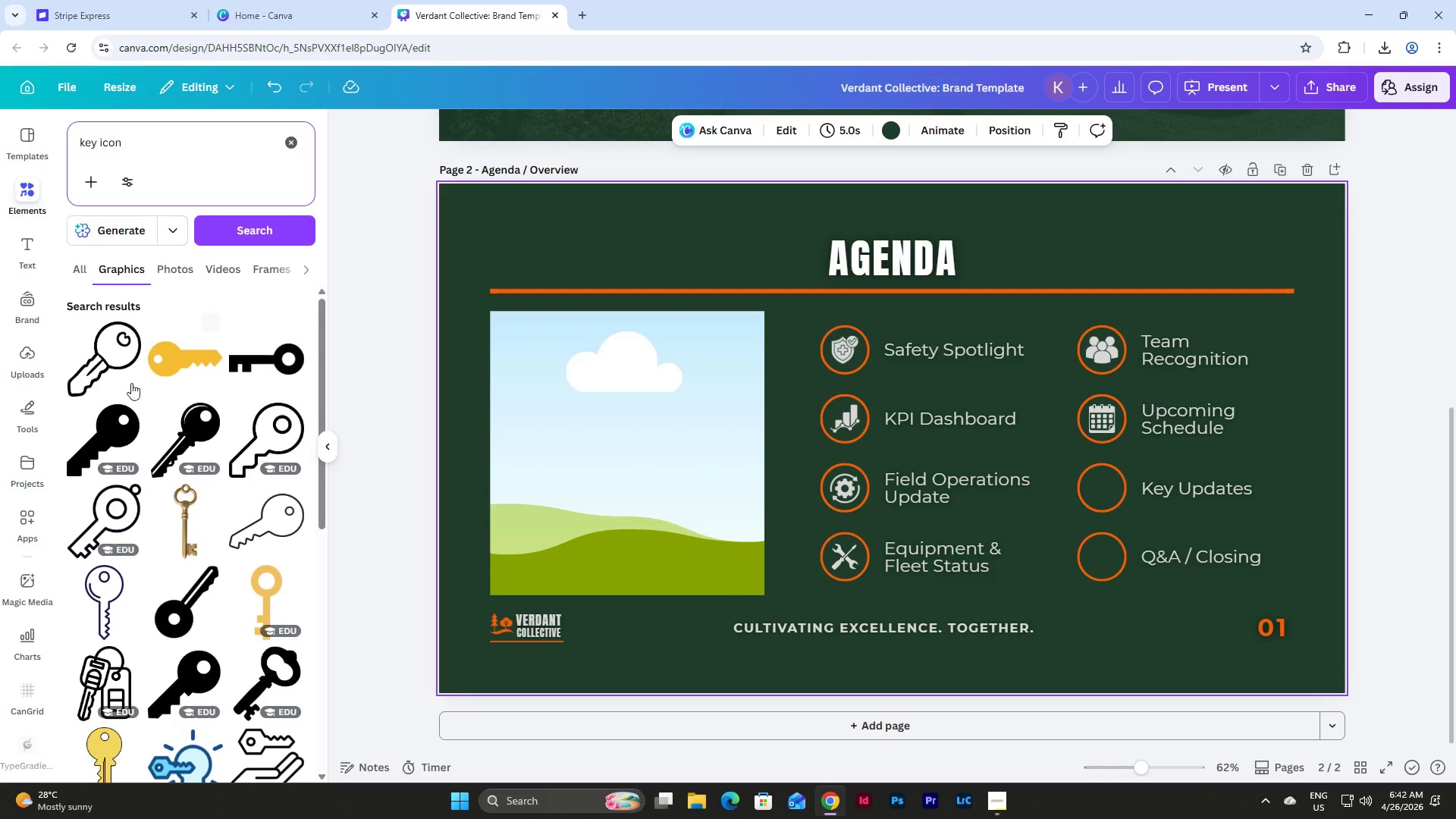 
left_click([96, 436])
 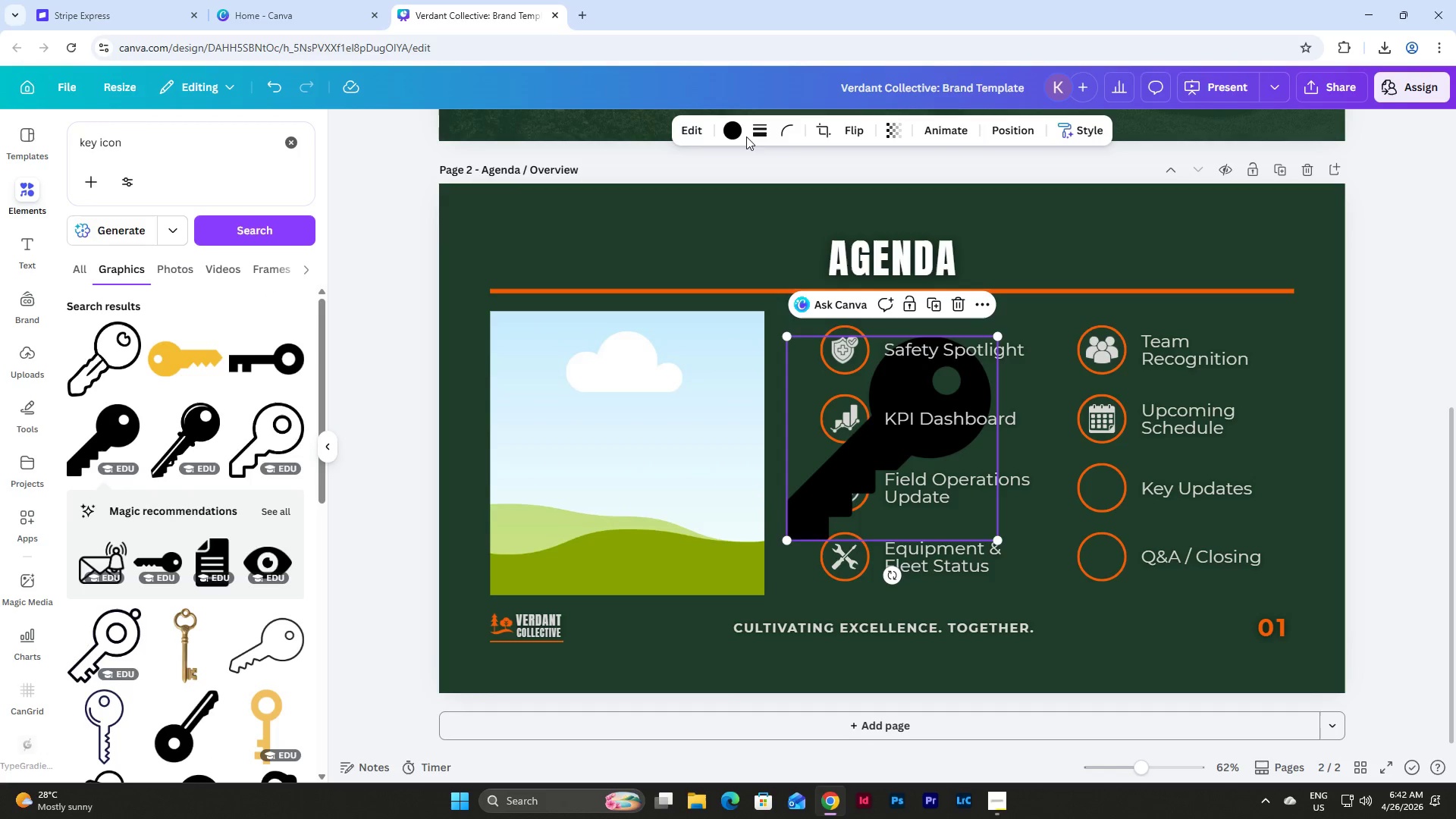 
left_click([734, 131])
 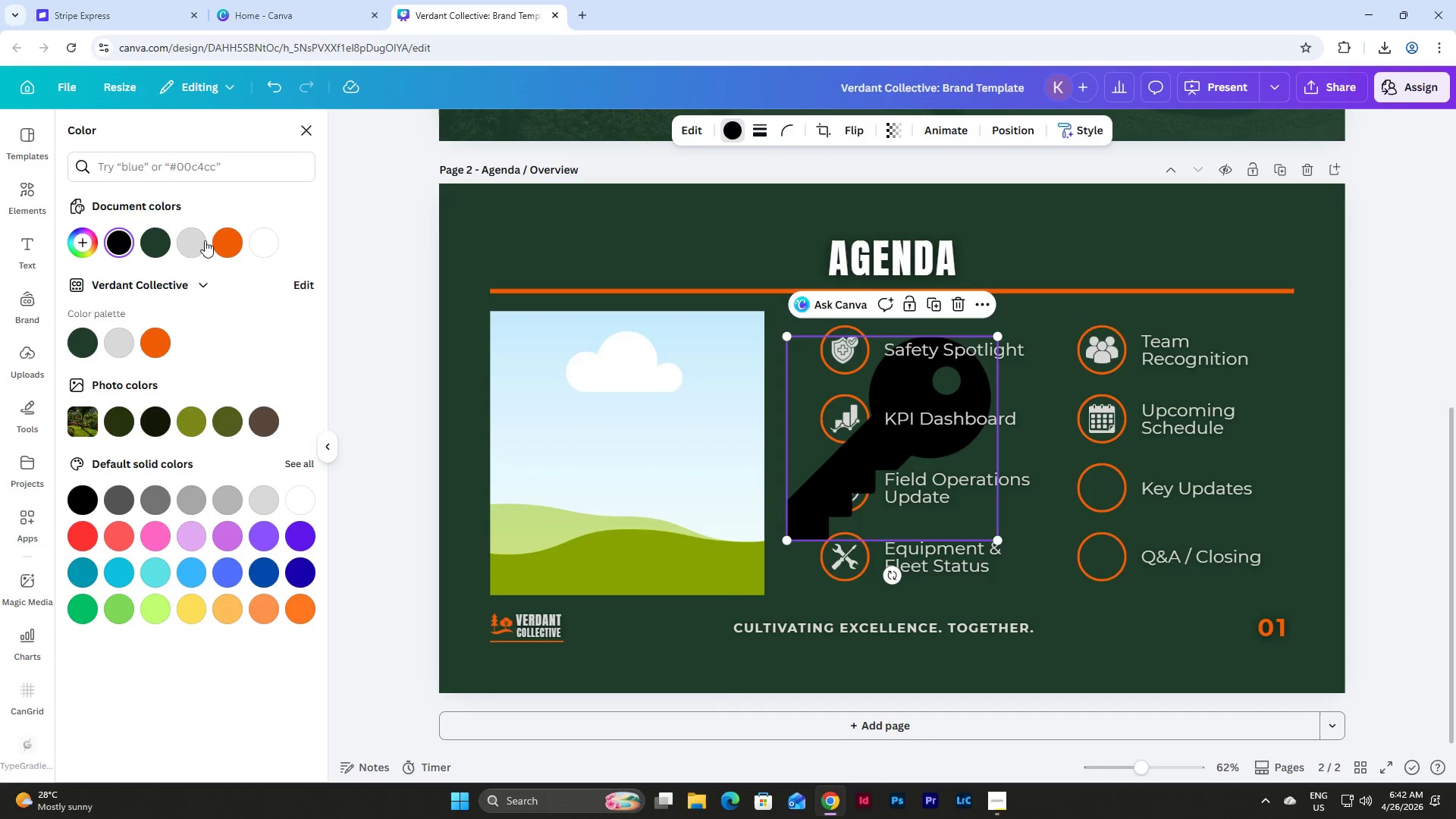 
left_click([199, 241])
 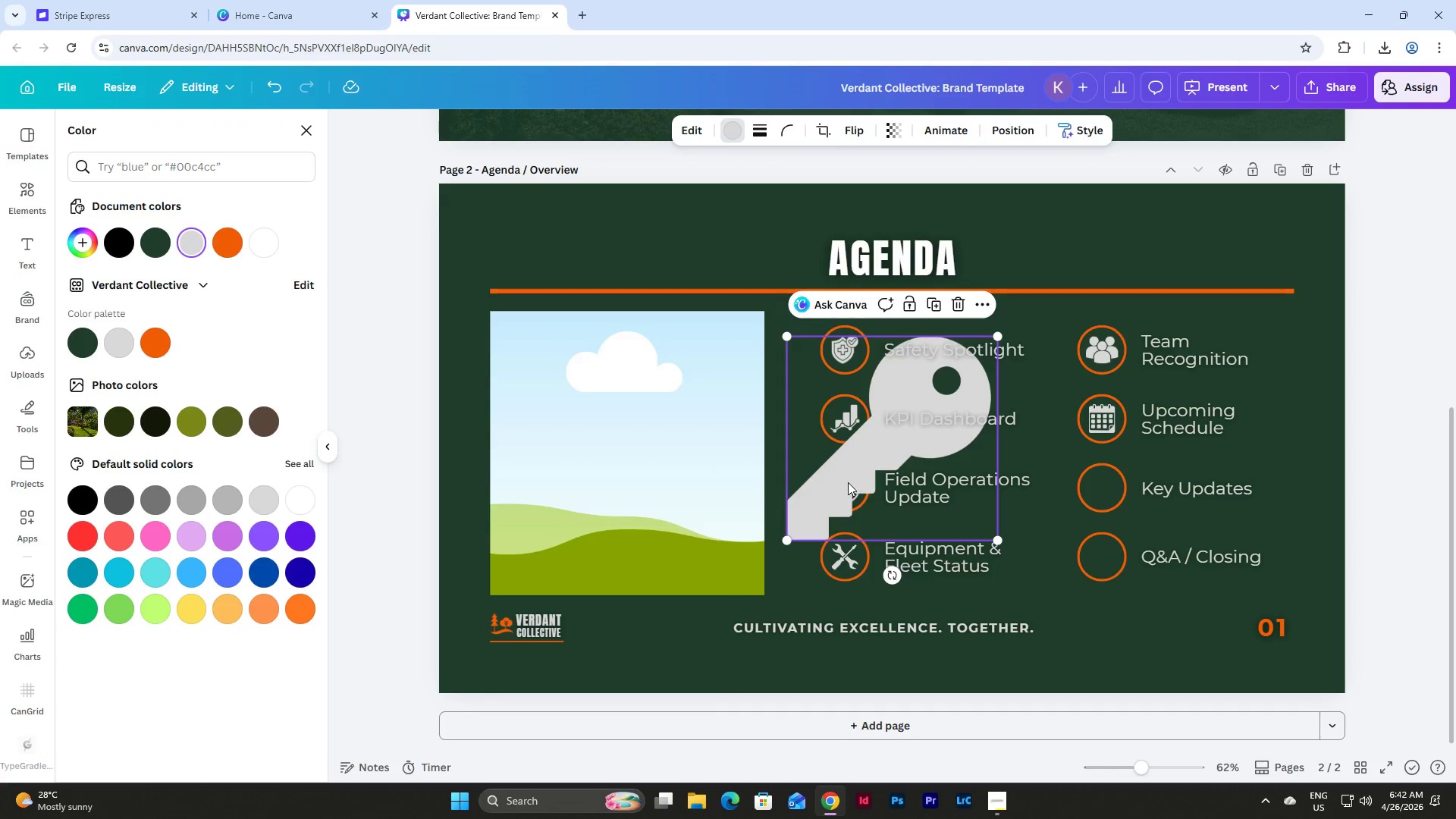 
left_click_drag(start_coordinate=[847, 473], to_coordinate=[587, 509])
 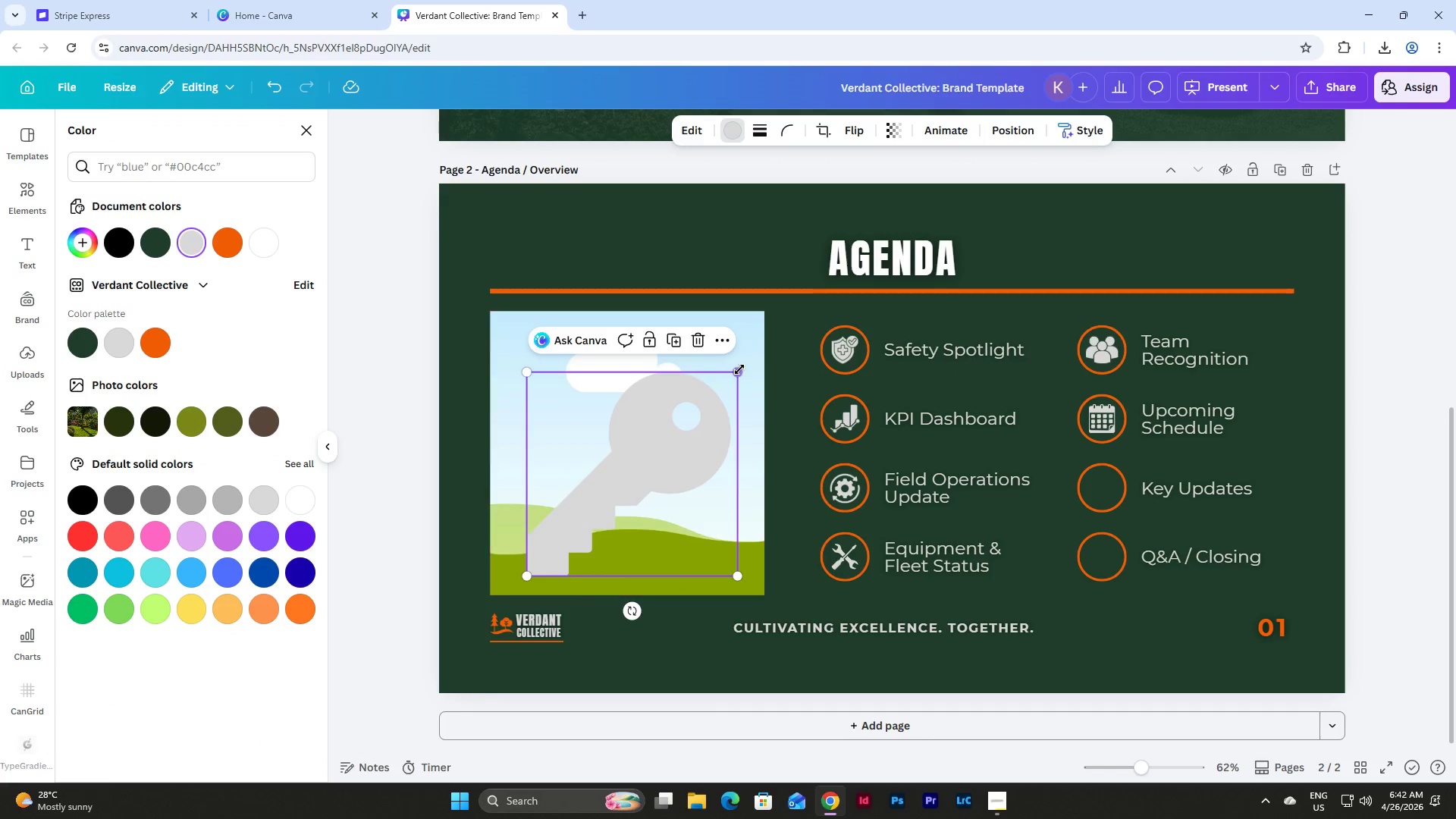 
left_click_drag(start_coordinate=[739, 369], to_coordinate=[552, 535])
 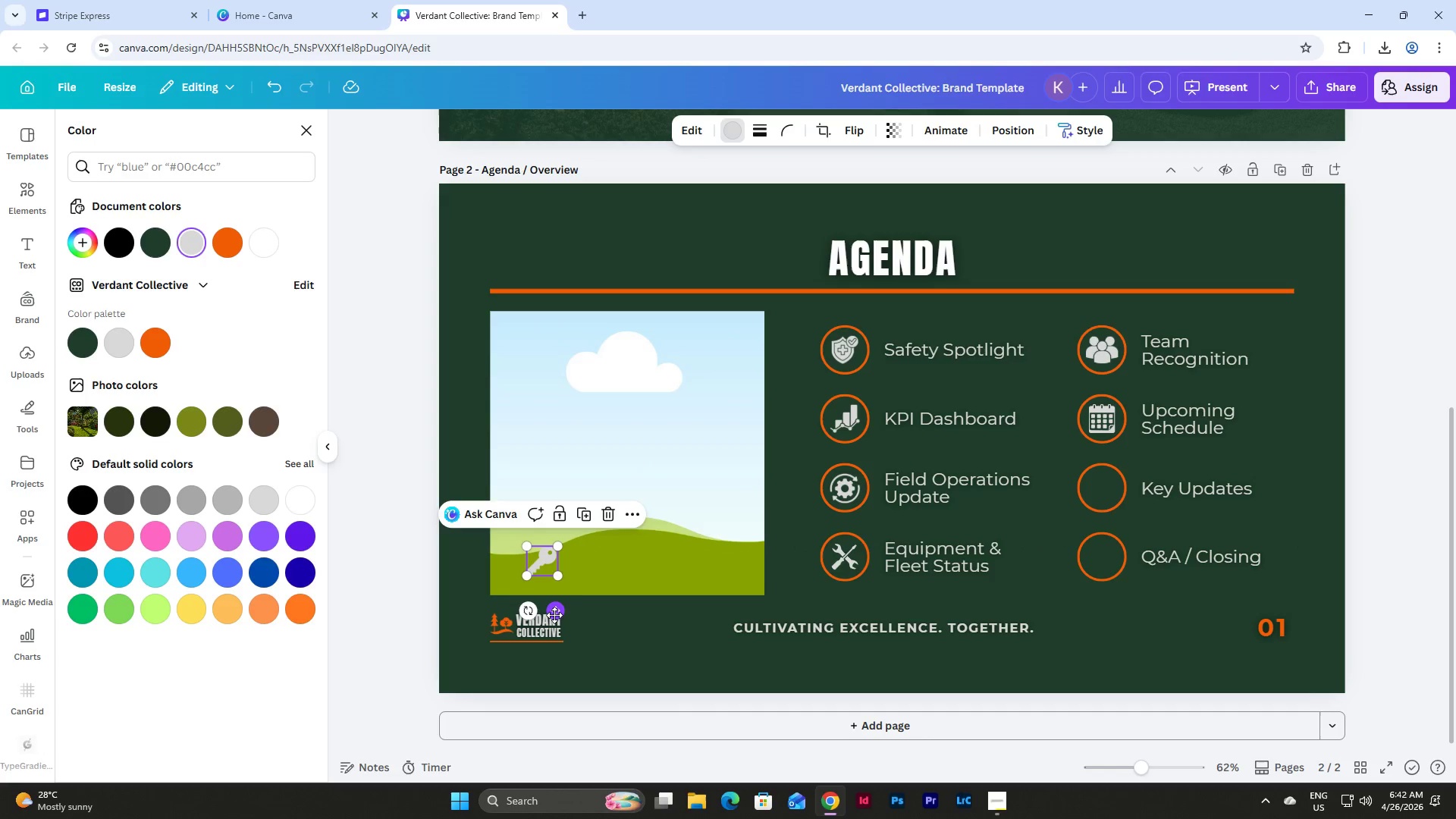 
left_click_drag(start_coordinate=[554, 615], to_coordinate=[1114, 541])
 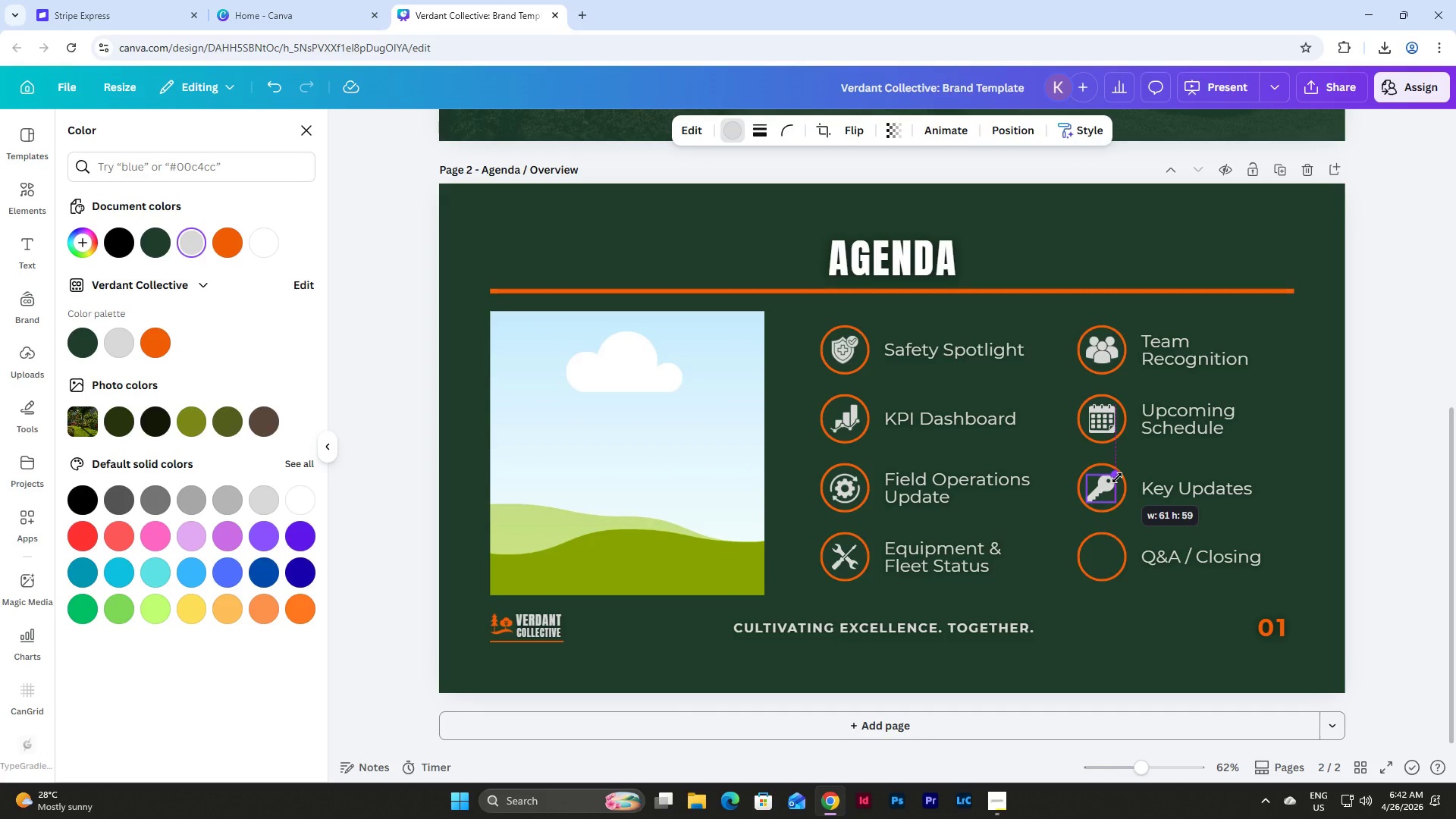 
left_click_drag(start_coordinate=[1116, 535], to_coordinate=[1153, 532])
 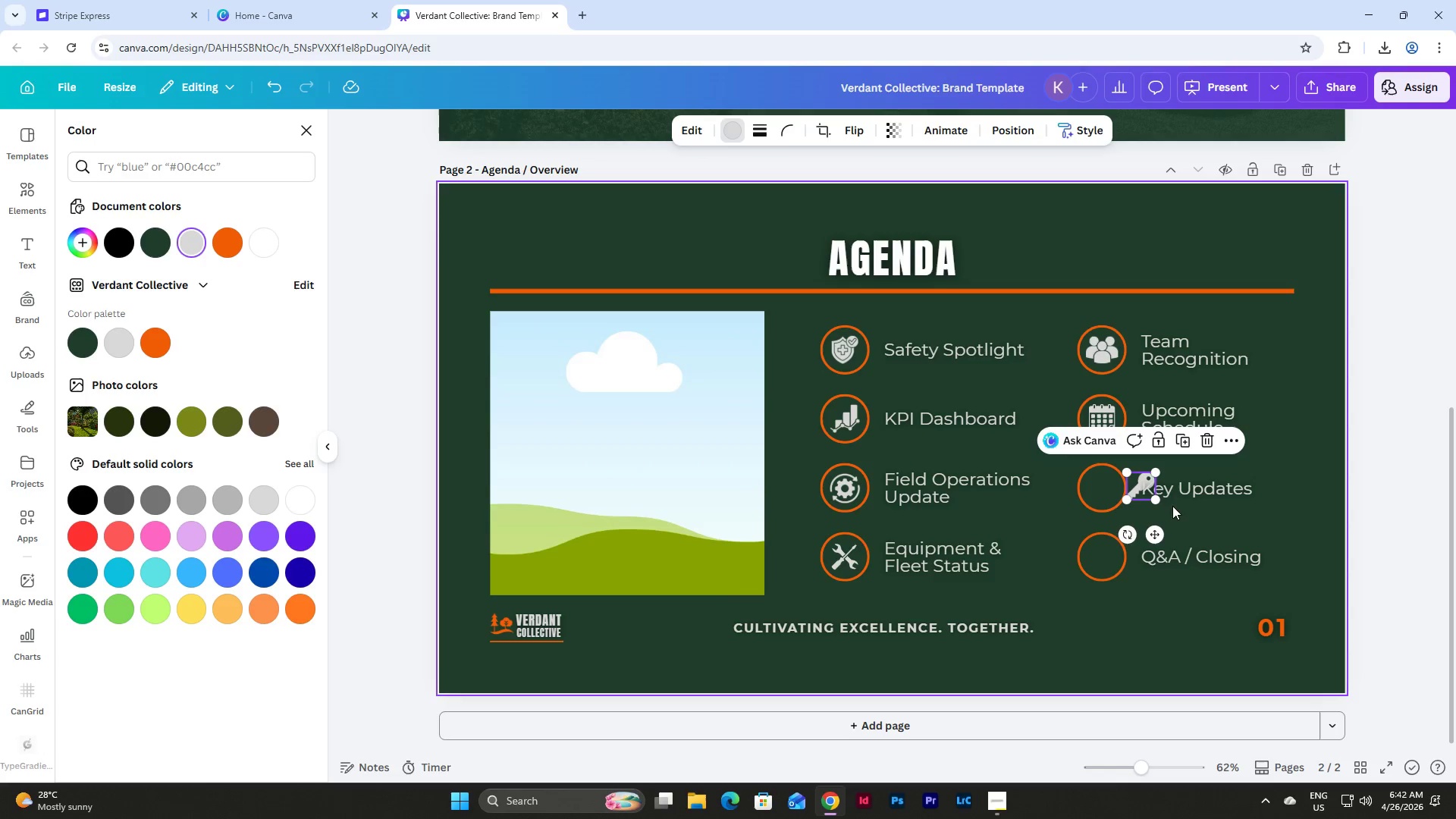 
left_click_drag(start_coordinate=[1156, 532], to_coordinate=[1119, 536])
 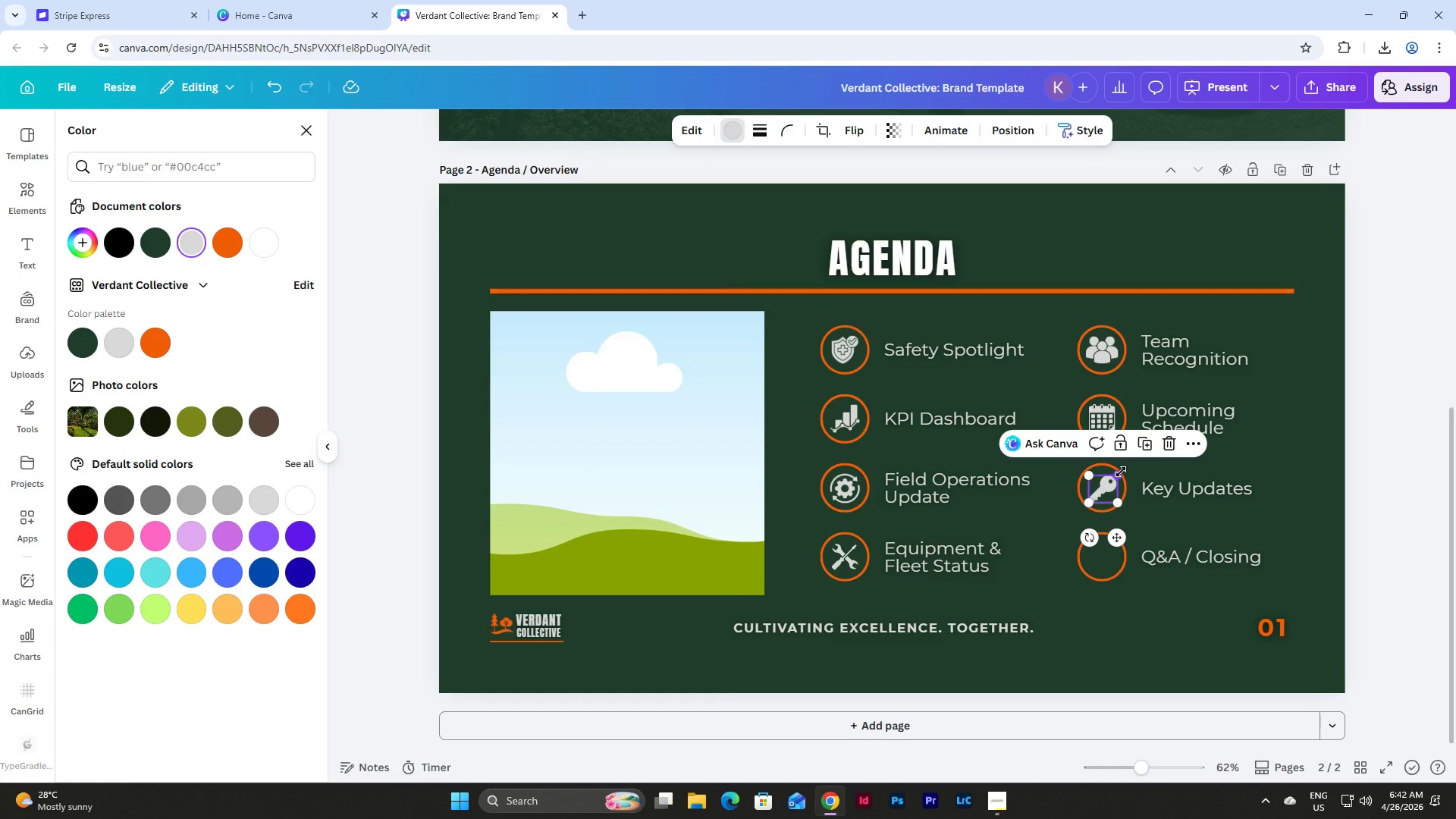 
left_click_drag(start_coordinate=[1119, 472], to_coordinate=[1118, 477])
 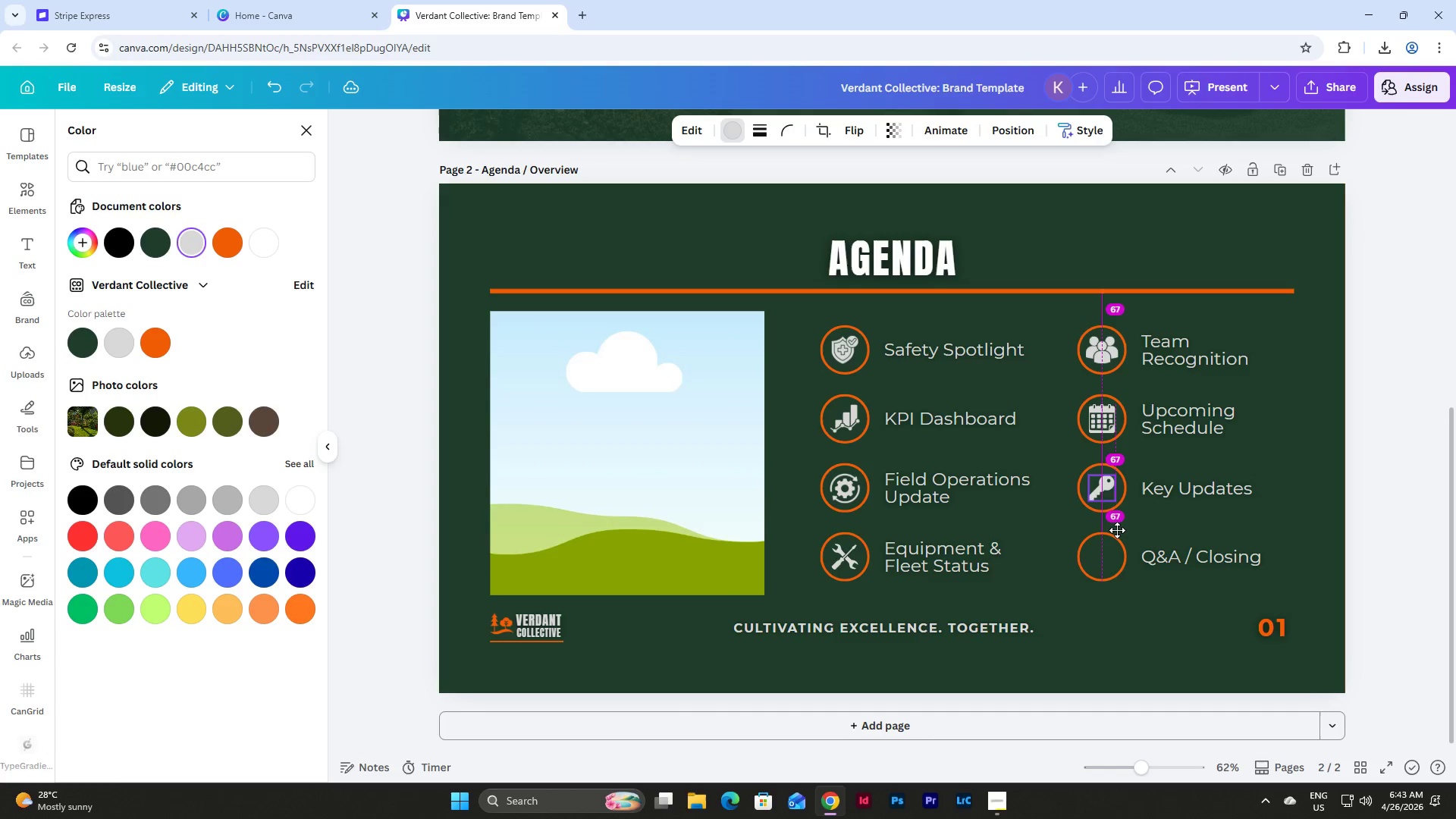 
wait(13.49)
 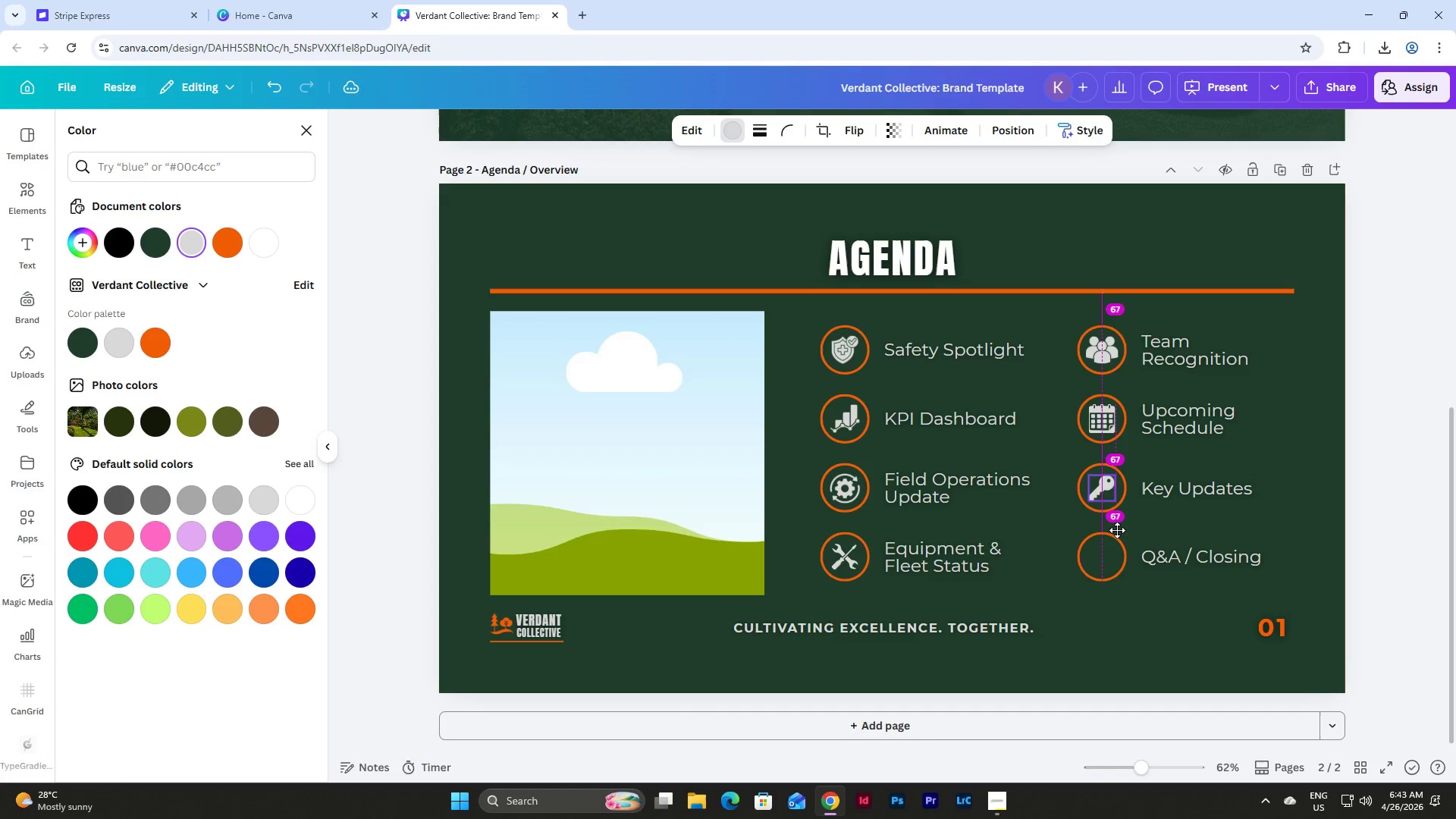 
left_click([1320, 501])
 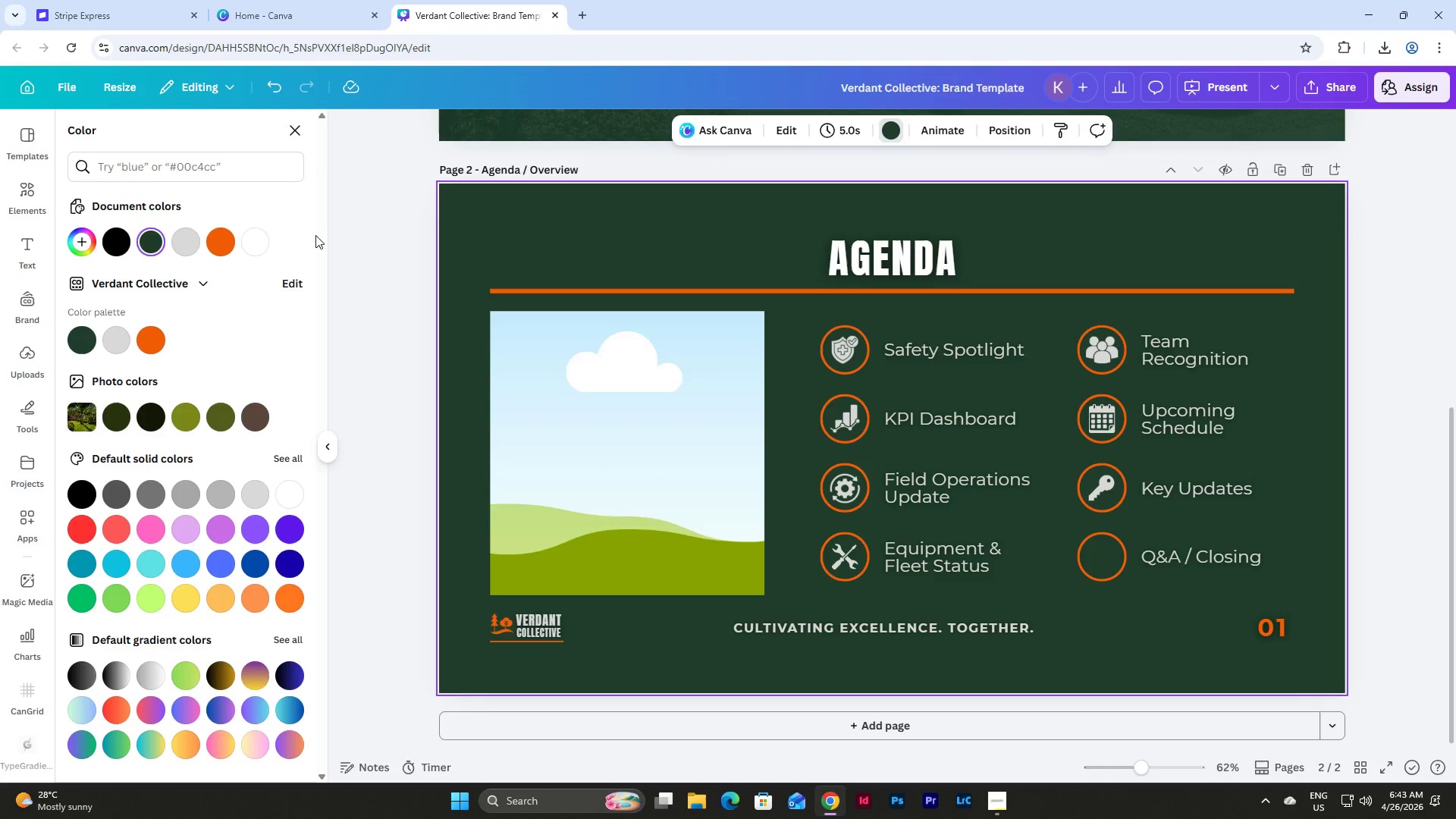 
left_click([23, 186])
 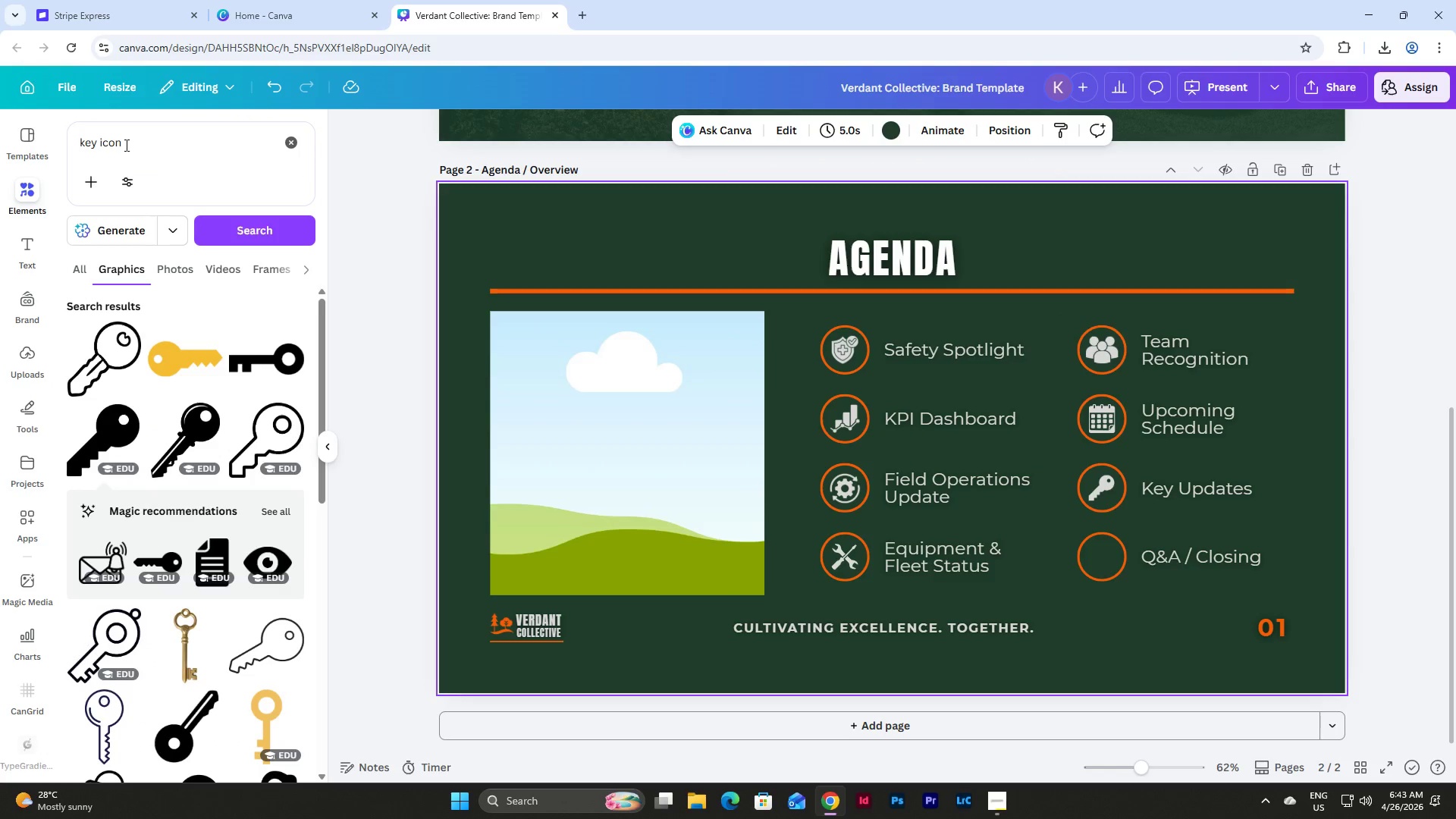 
left_click_drag(start_coordinate=[97, 146], to_coordinate=[69, 140])
 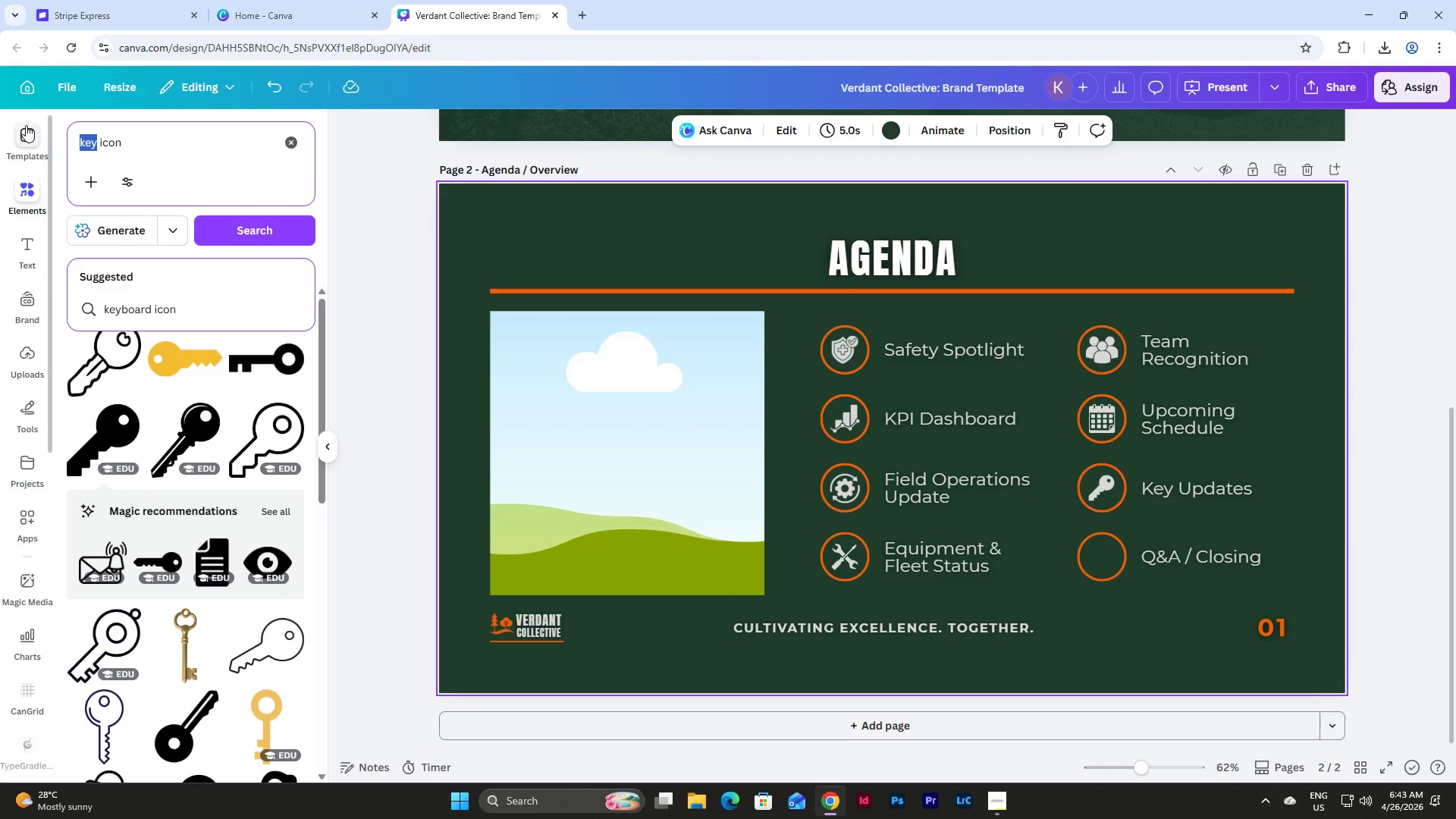 
type(qua)
key(Backspace)
type(estion)
 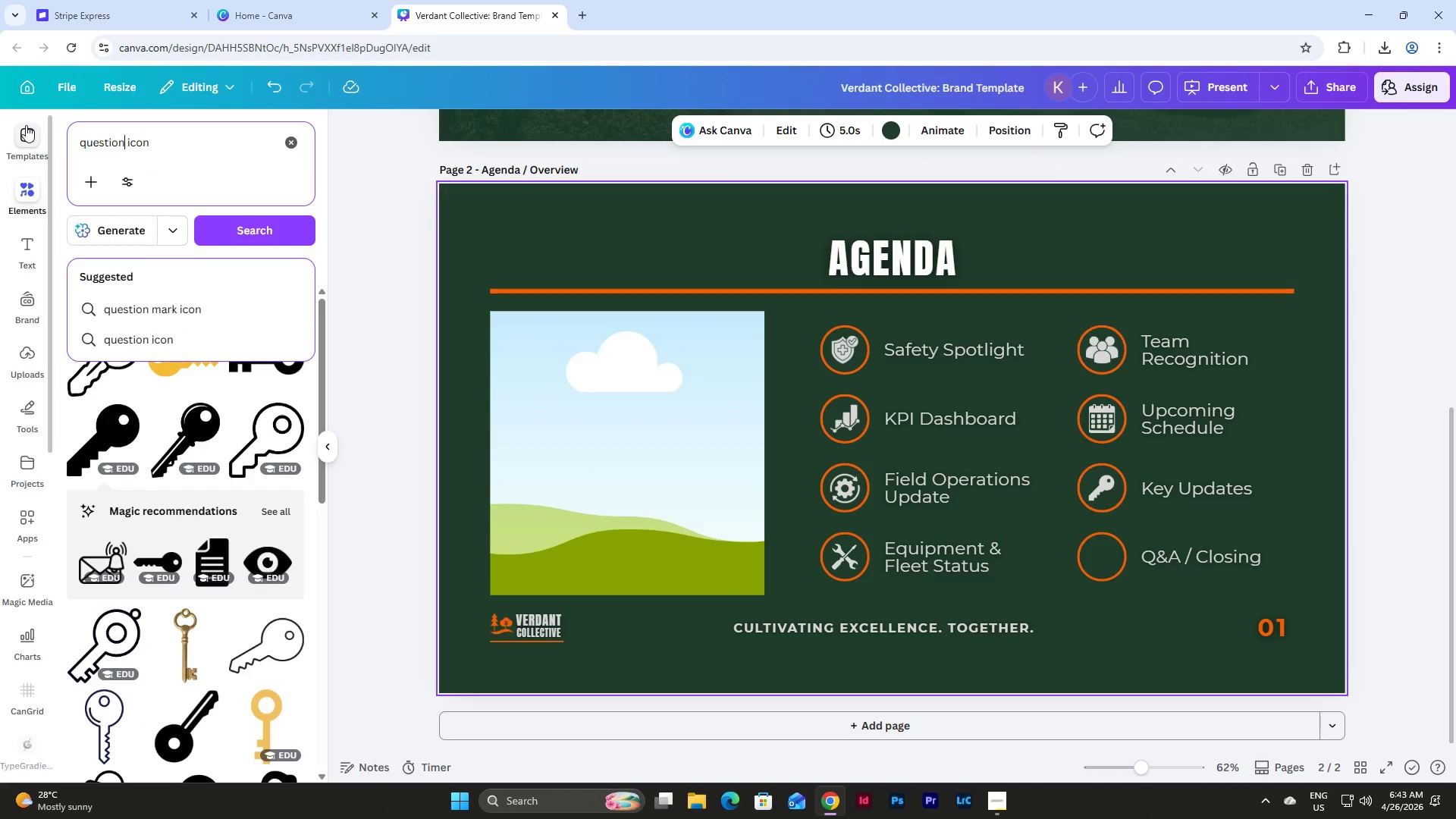 
key(Enter)
 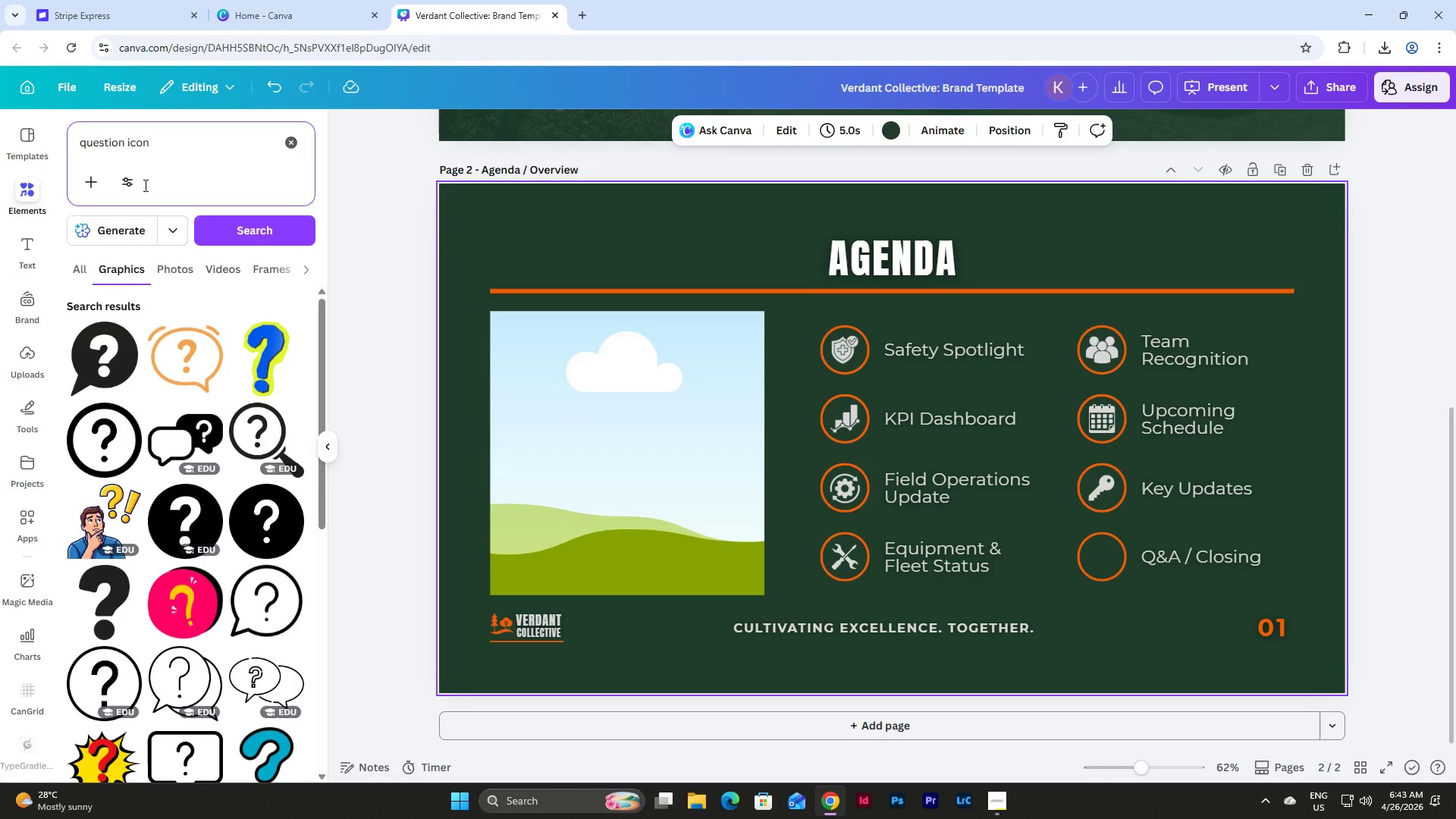 
left_click([185, 522])
 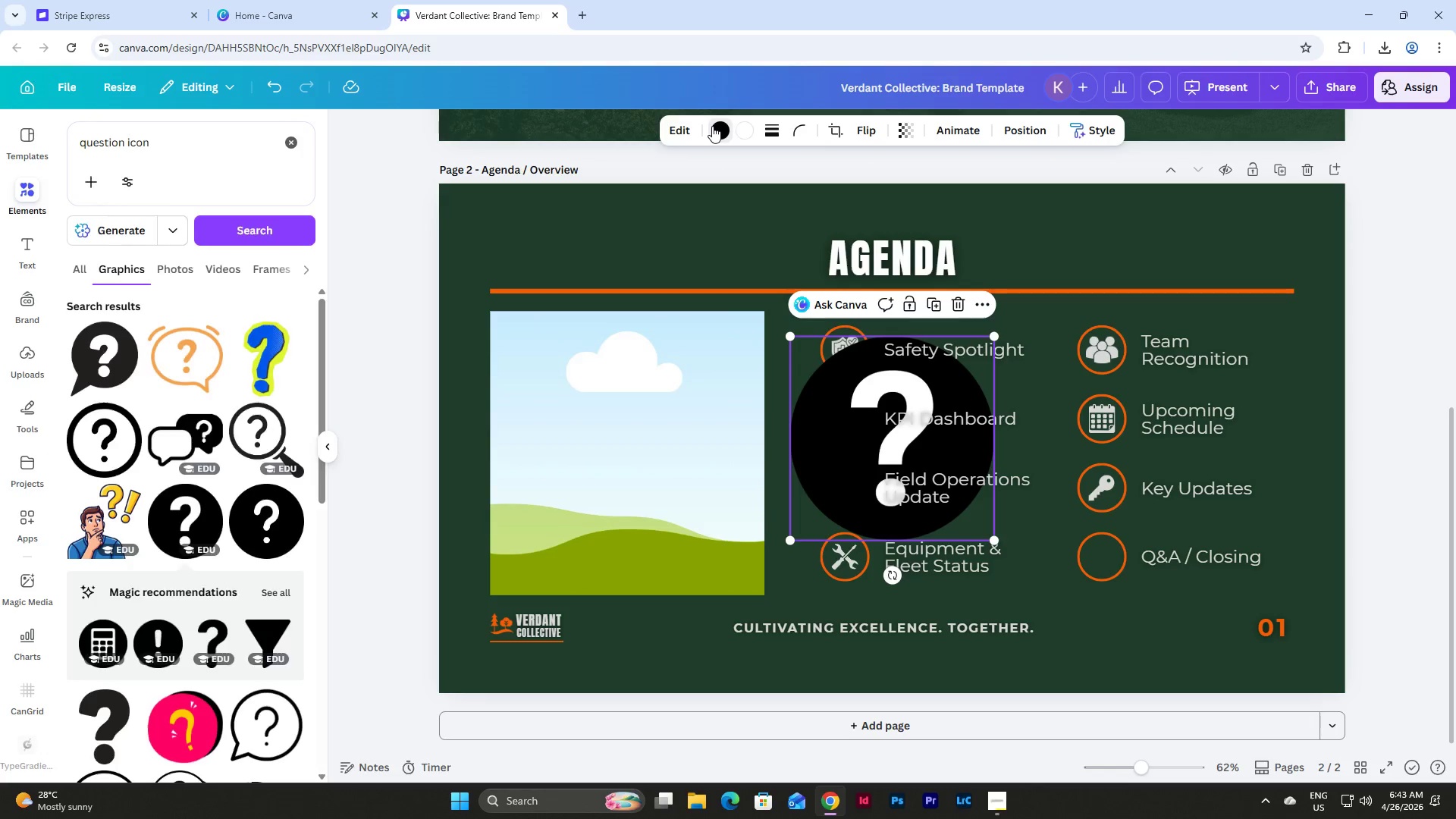 
left_click([160, 237])
 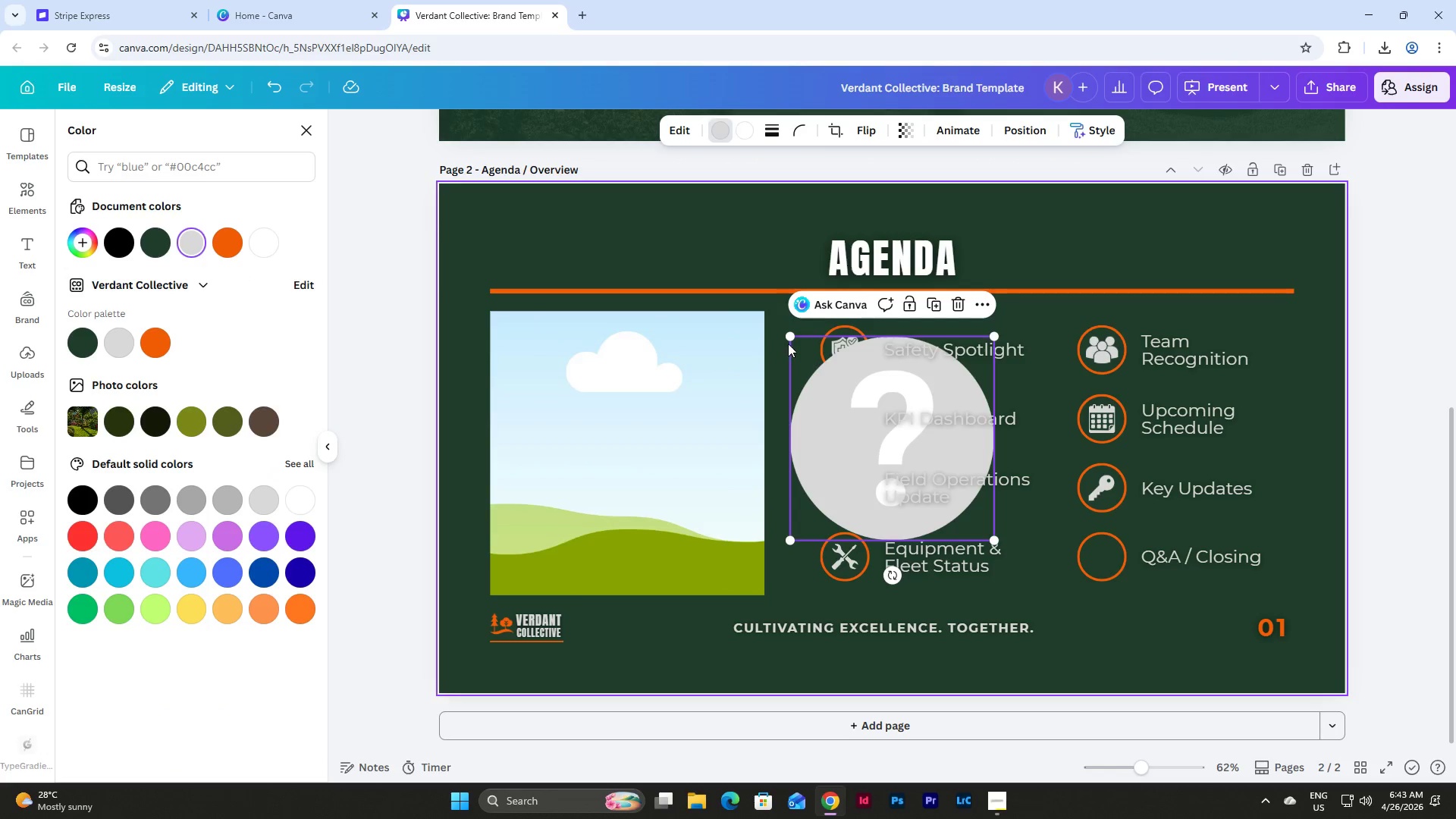 
left_click_drag(start_coordinate=[788, 338], to_coordinate=[966, 481])
 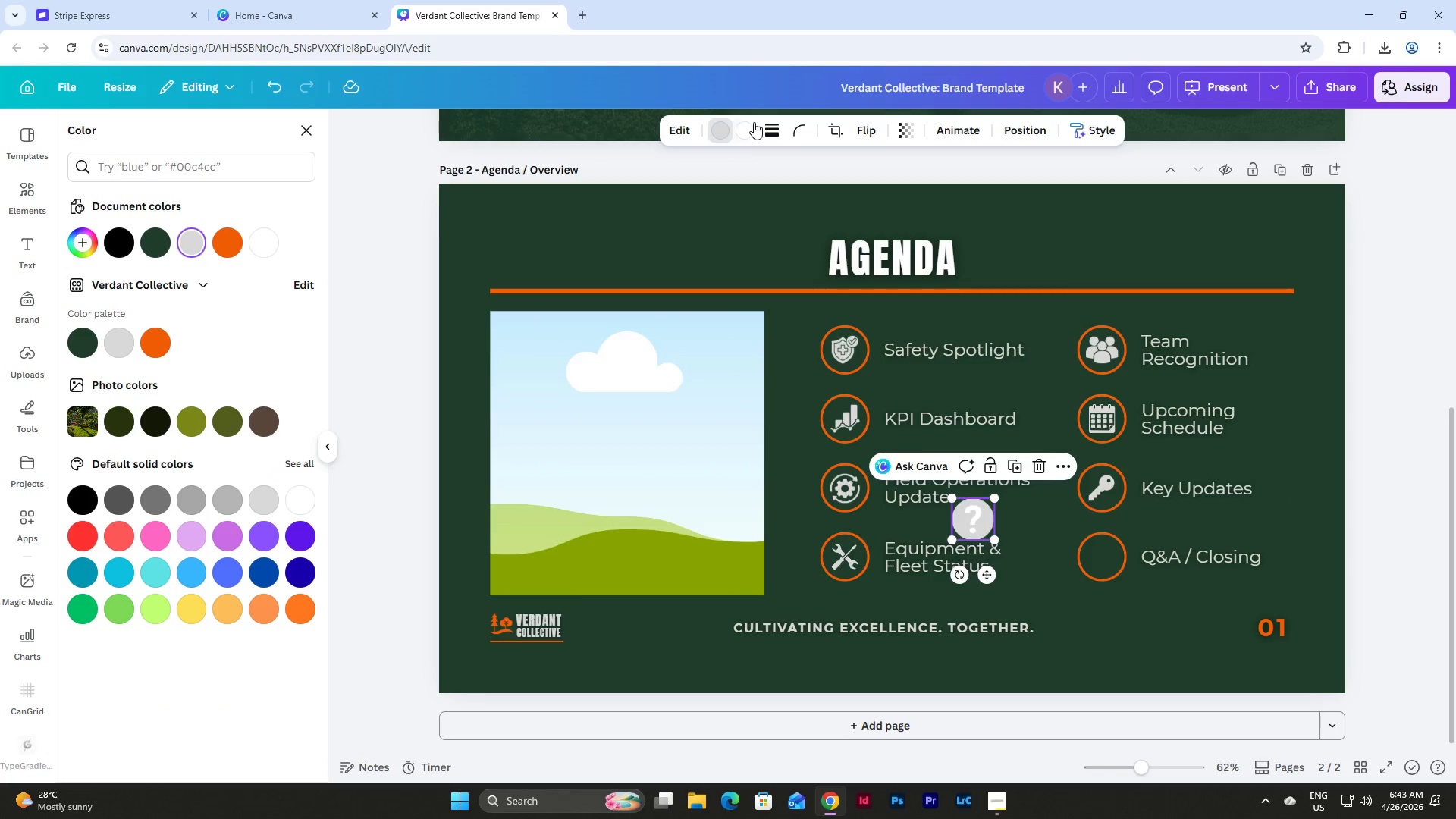 
left_click([742, 133])
 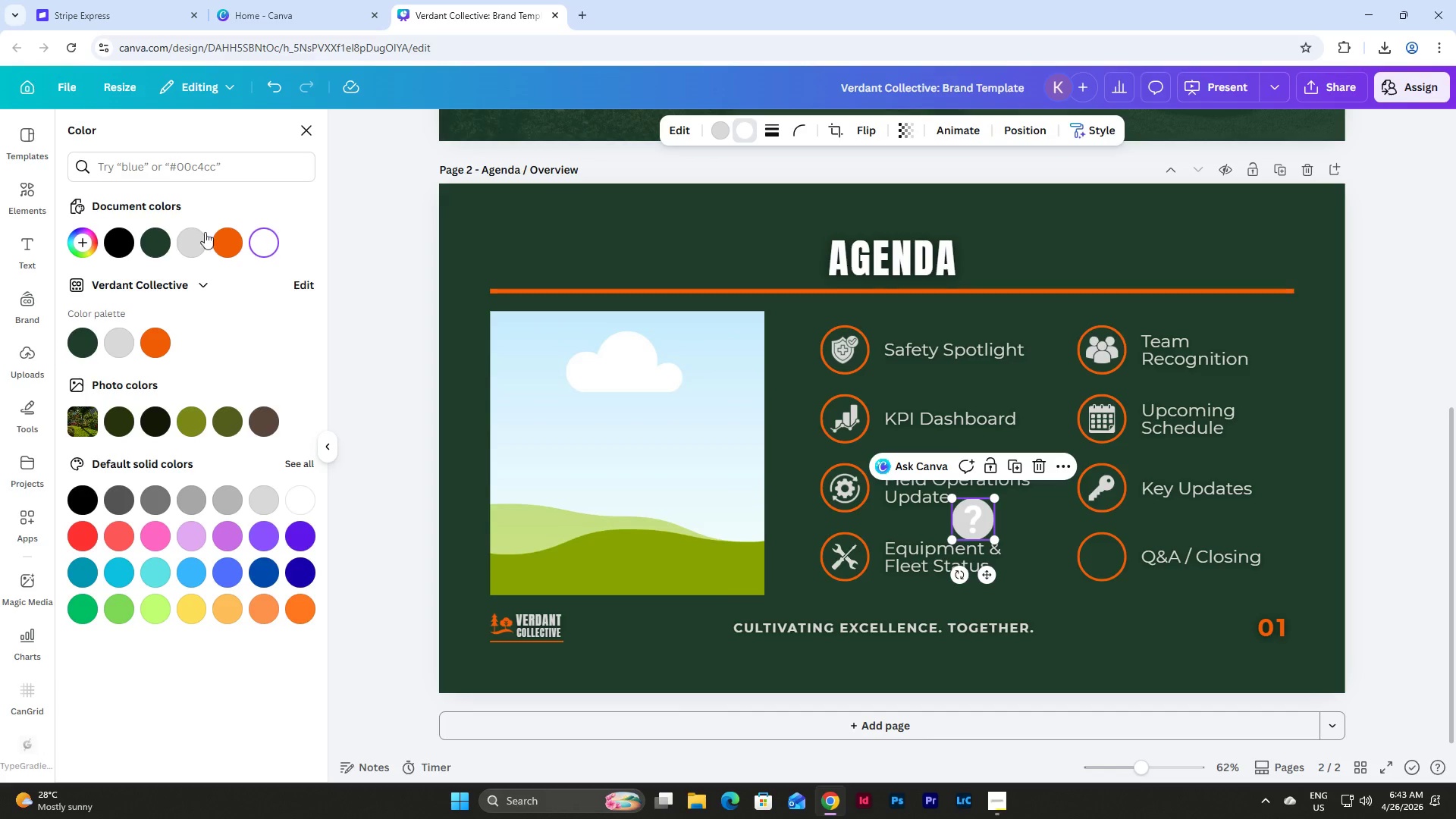 
left_click([156, 232])
 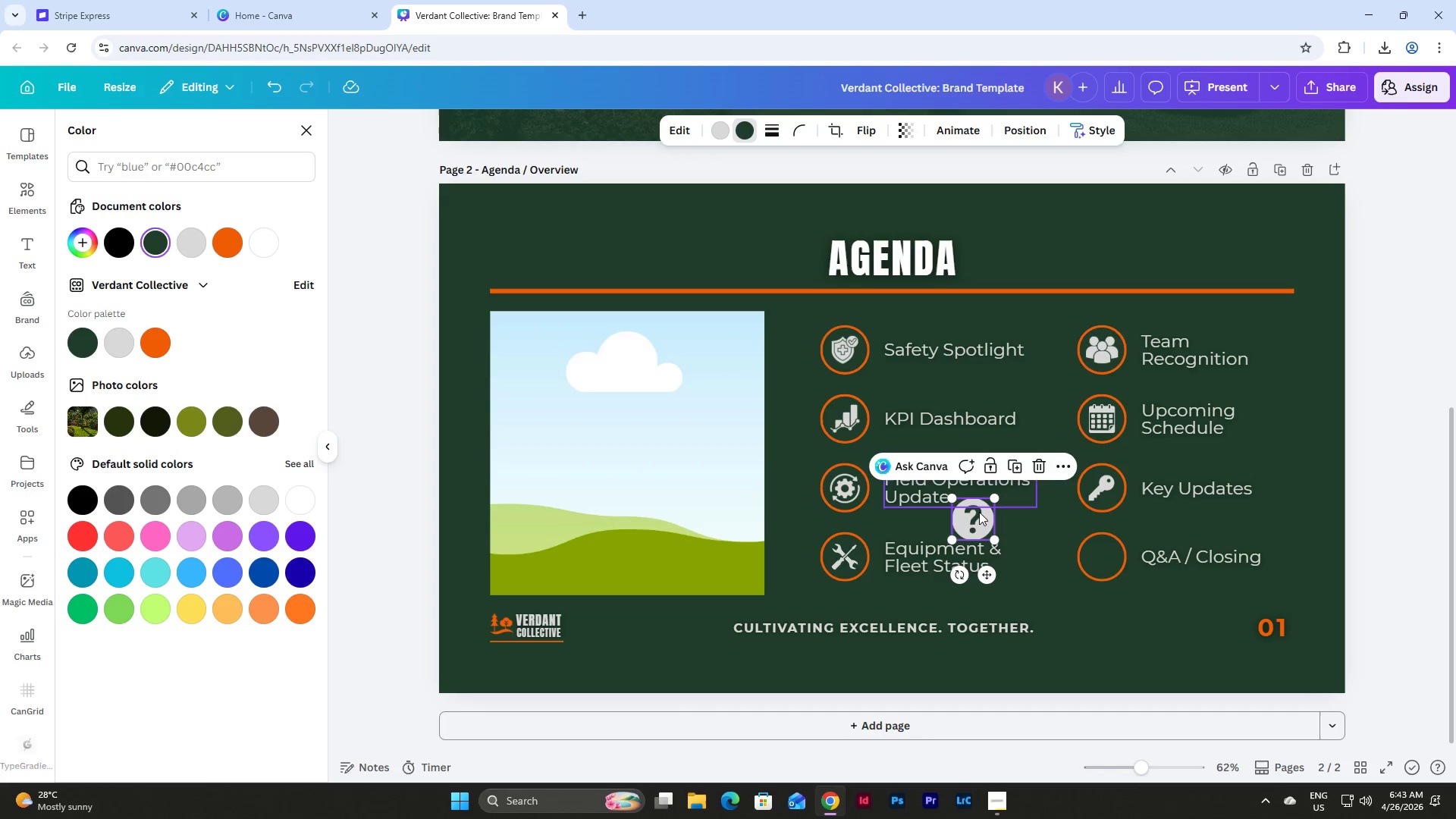 
left_click_drag(start_coordinate=[972, 523], to_coordinate=[1100, 625])
 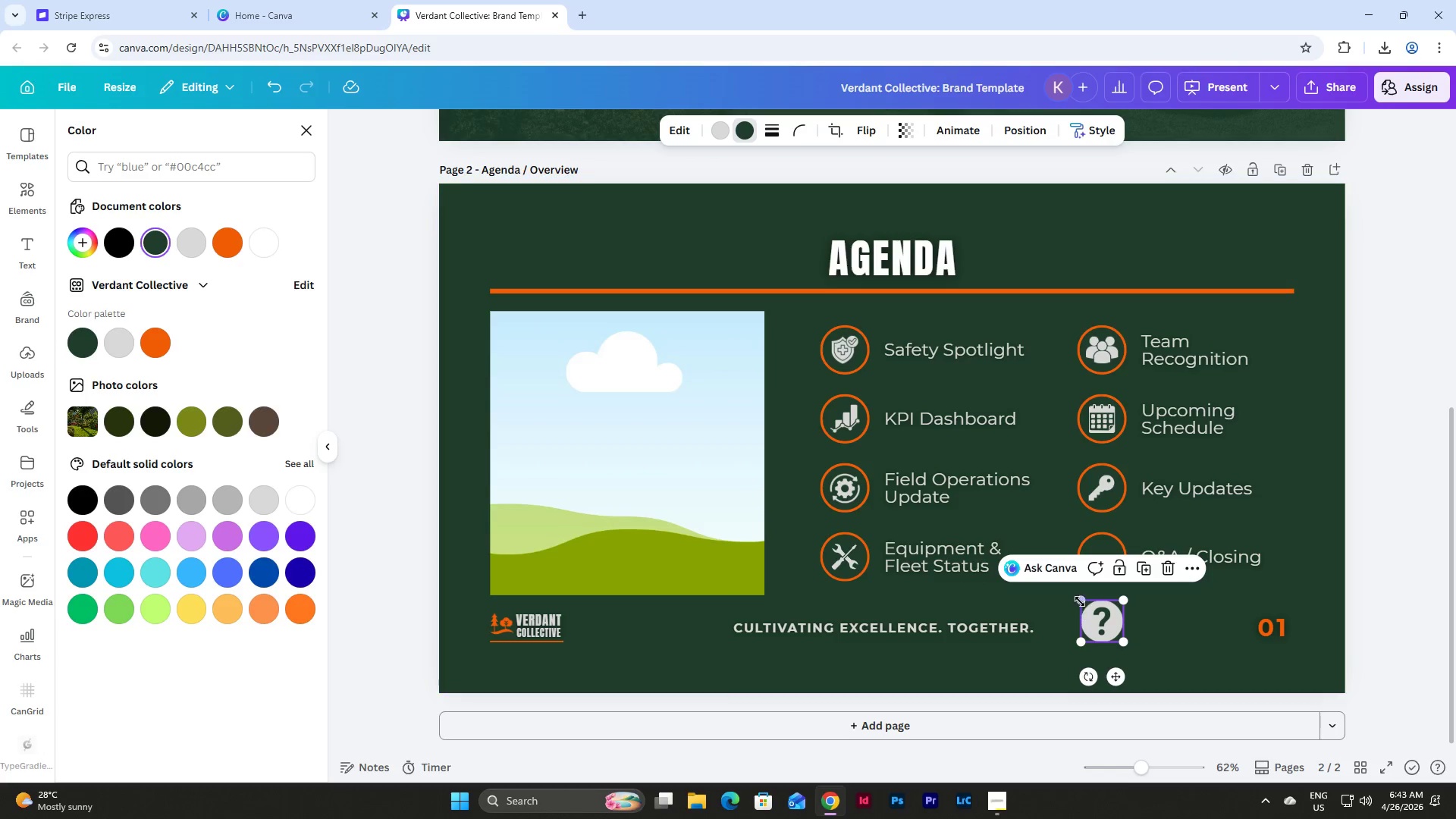 
left_click_drag(start_coordinate=[1080, 601], to_coordinate=[1097, 608])
 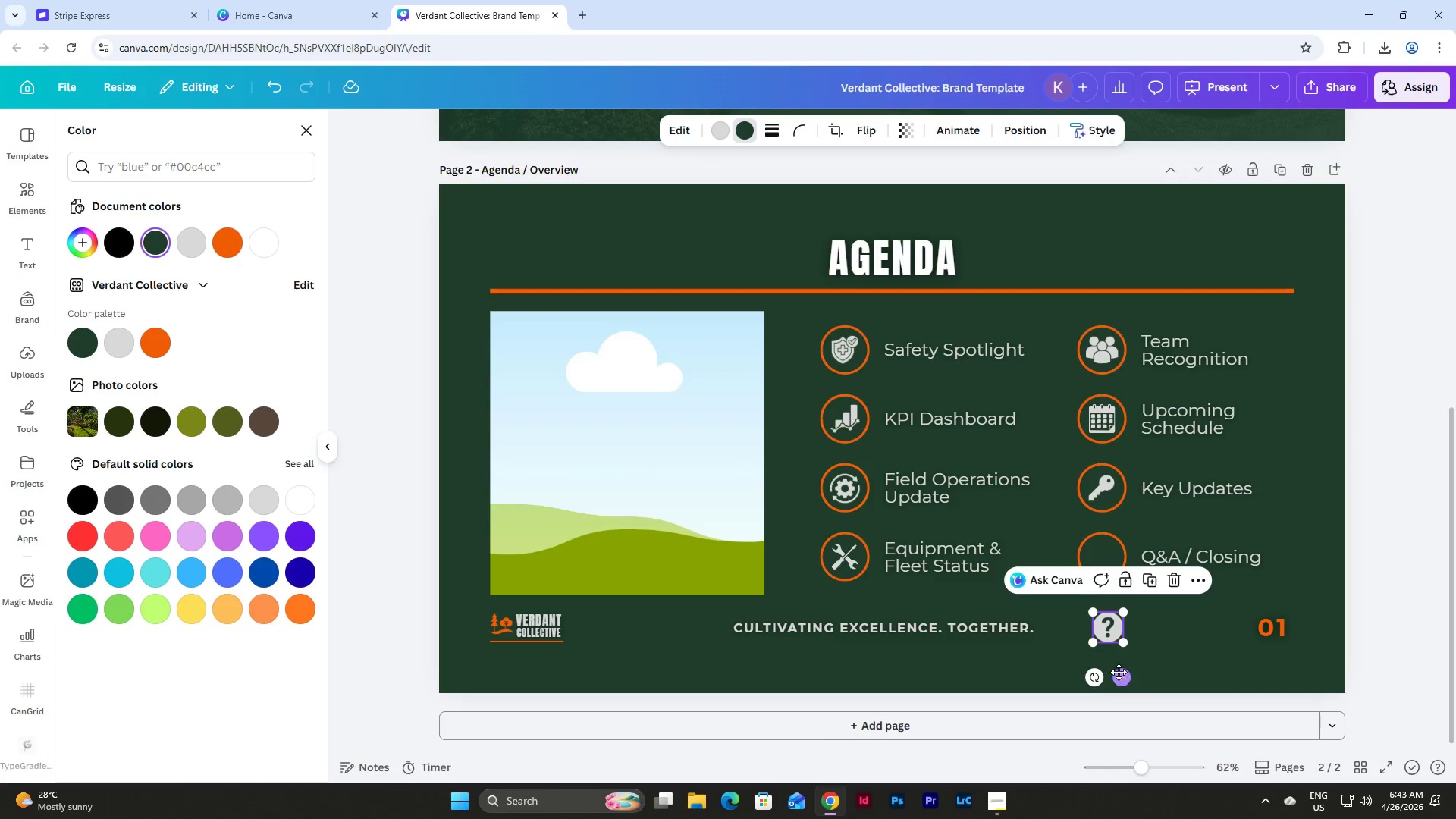 
left_click_drag(start_coordinate=[1123, 677], to_coordinate=[1117, 607])
 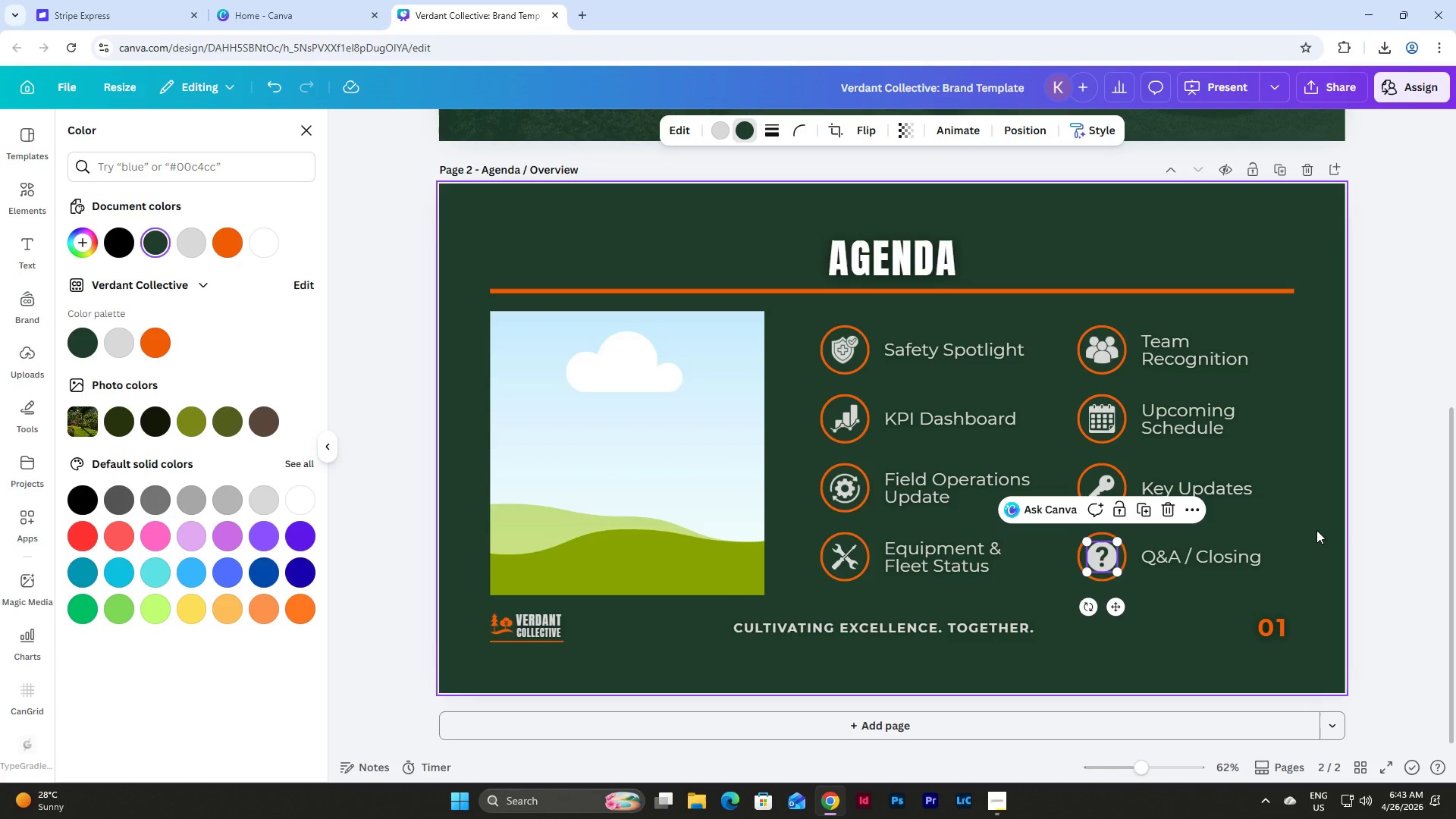 
left_click([1316, 530])
 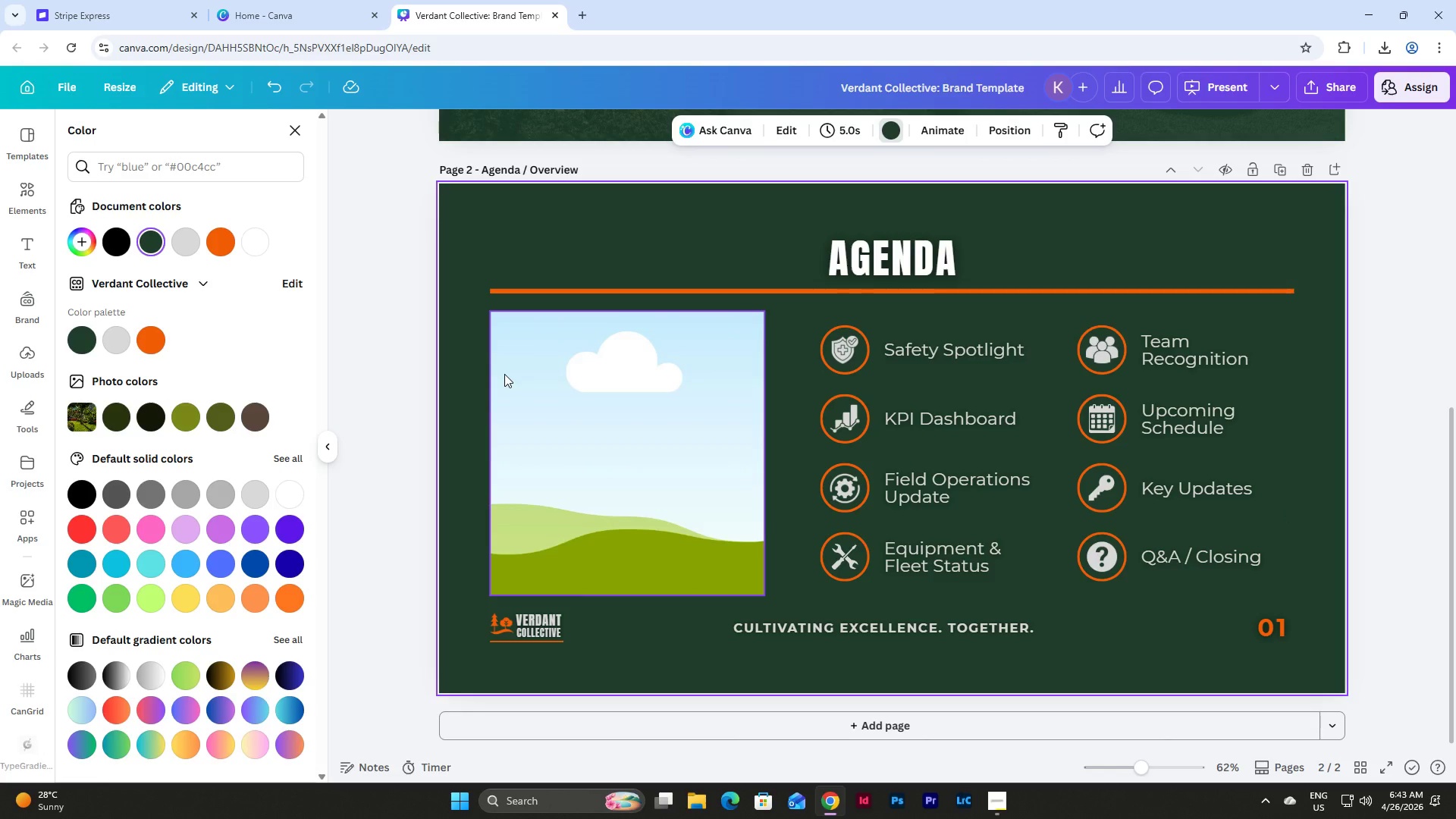 
wait(9.06)
 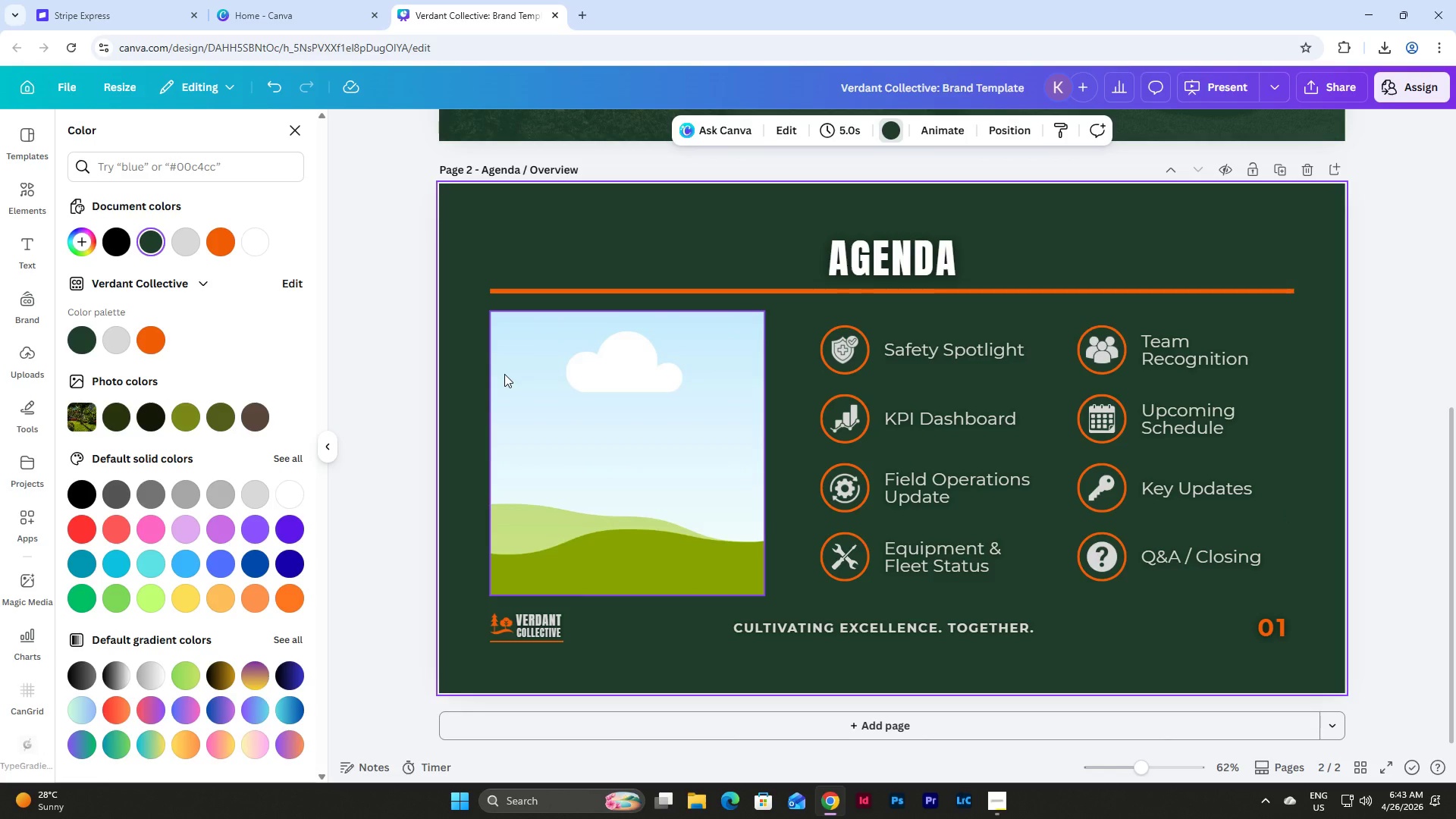 
left_click_drag(start_coordinate=[808, 308], to_coordinate=[864, 358])
 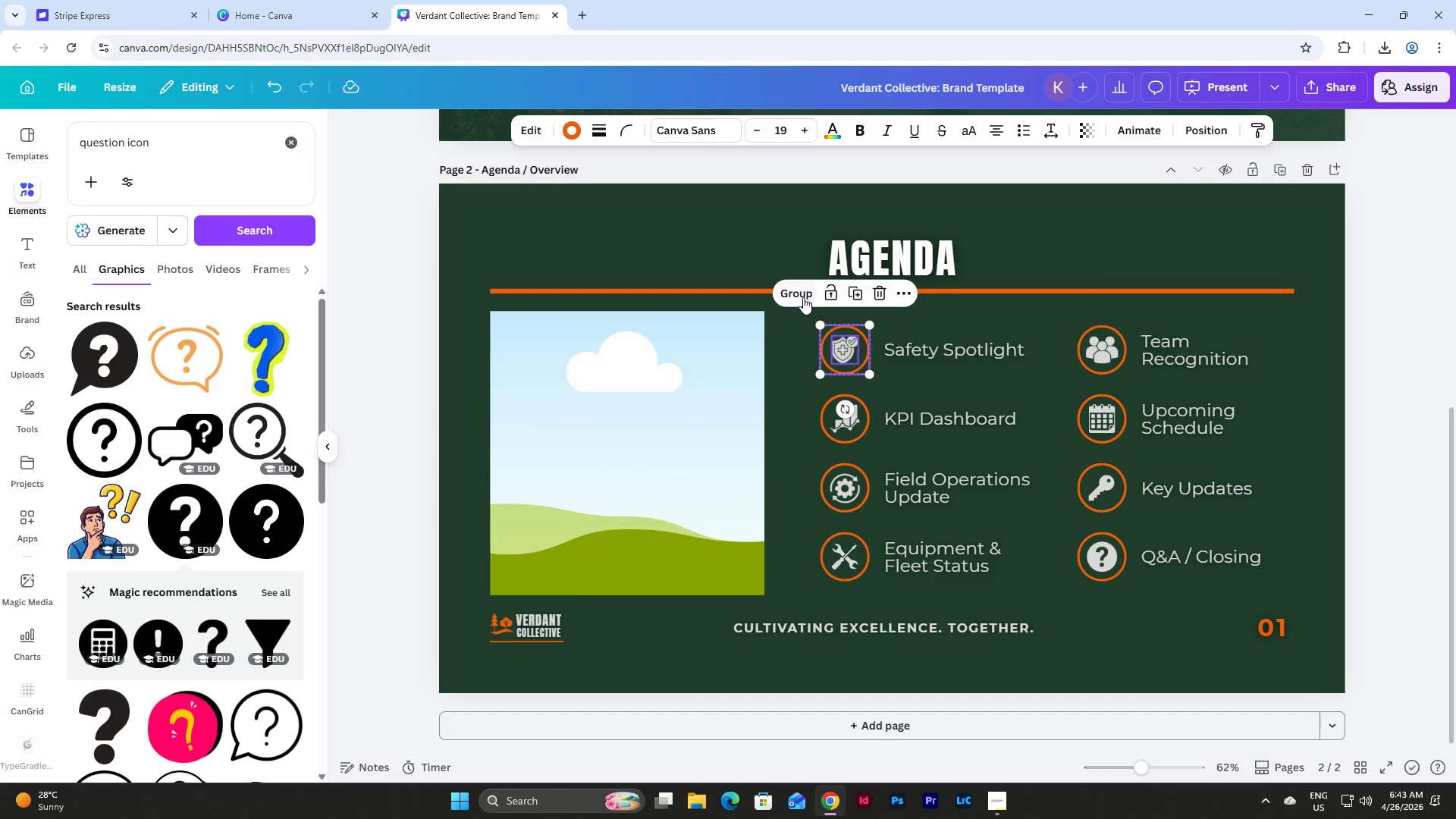 
left_click([802, 297])
 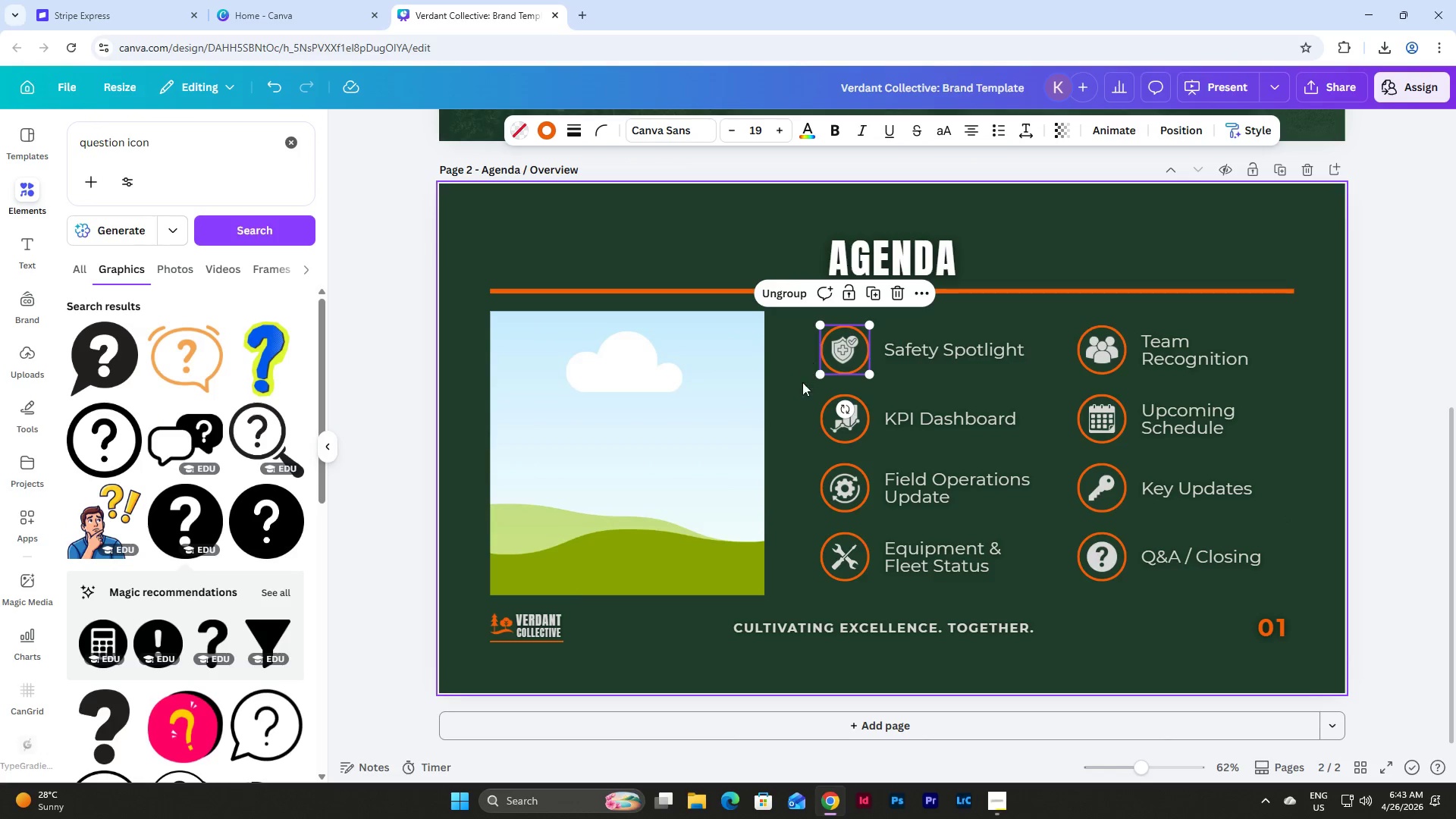 
left_click_drag(start_coordinate=[802, 388], to_coordinate=[842, 425])
 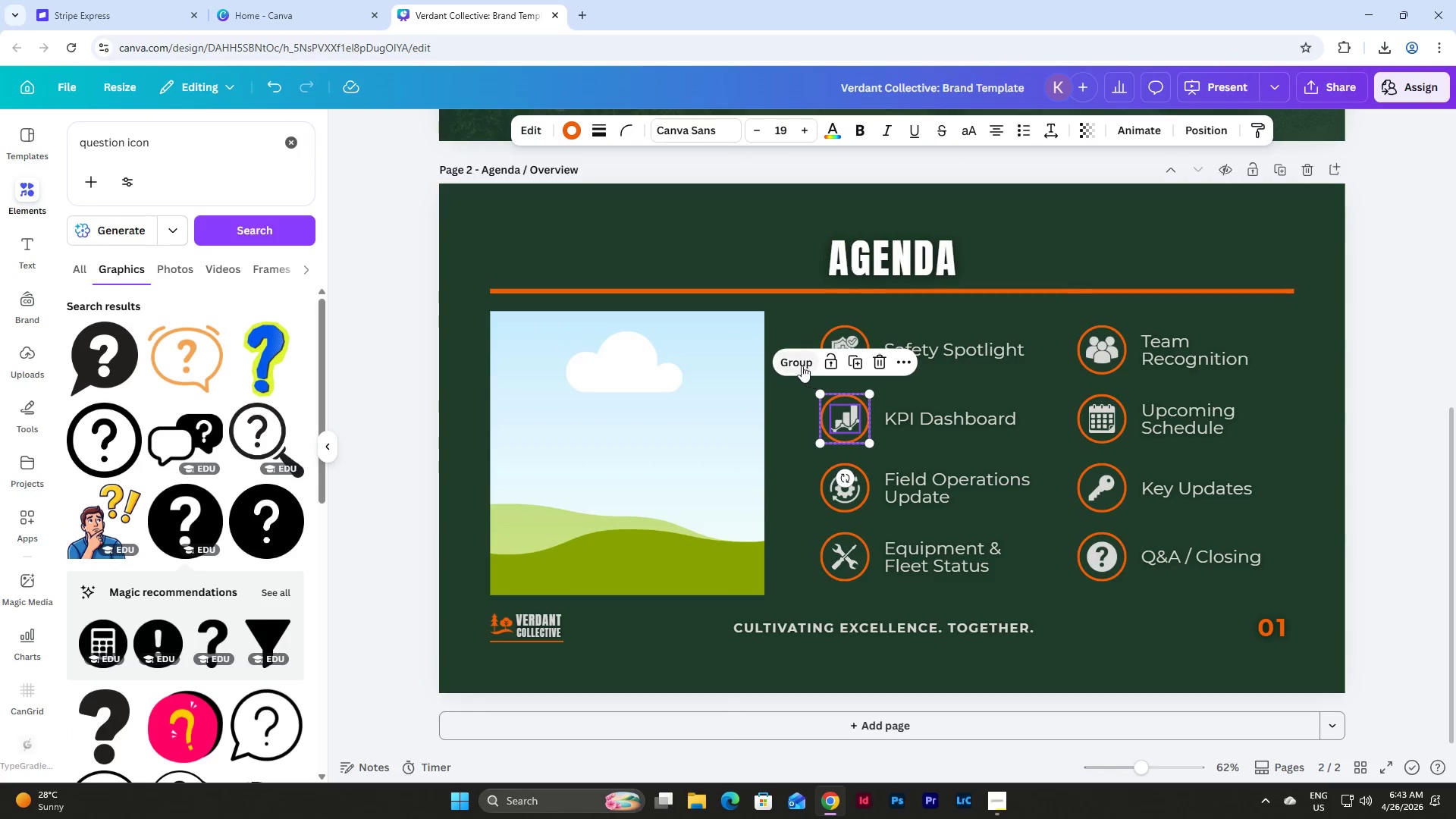 
left_click([799, 366])
 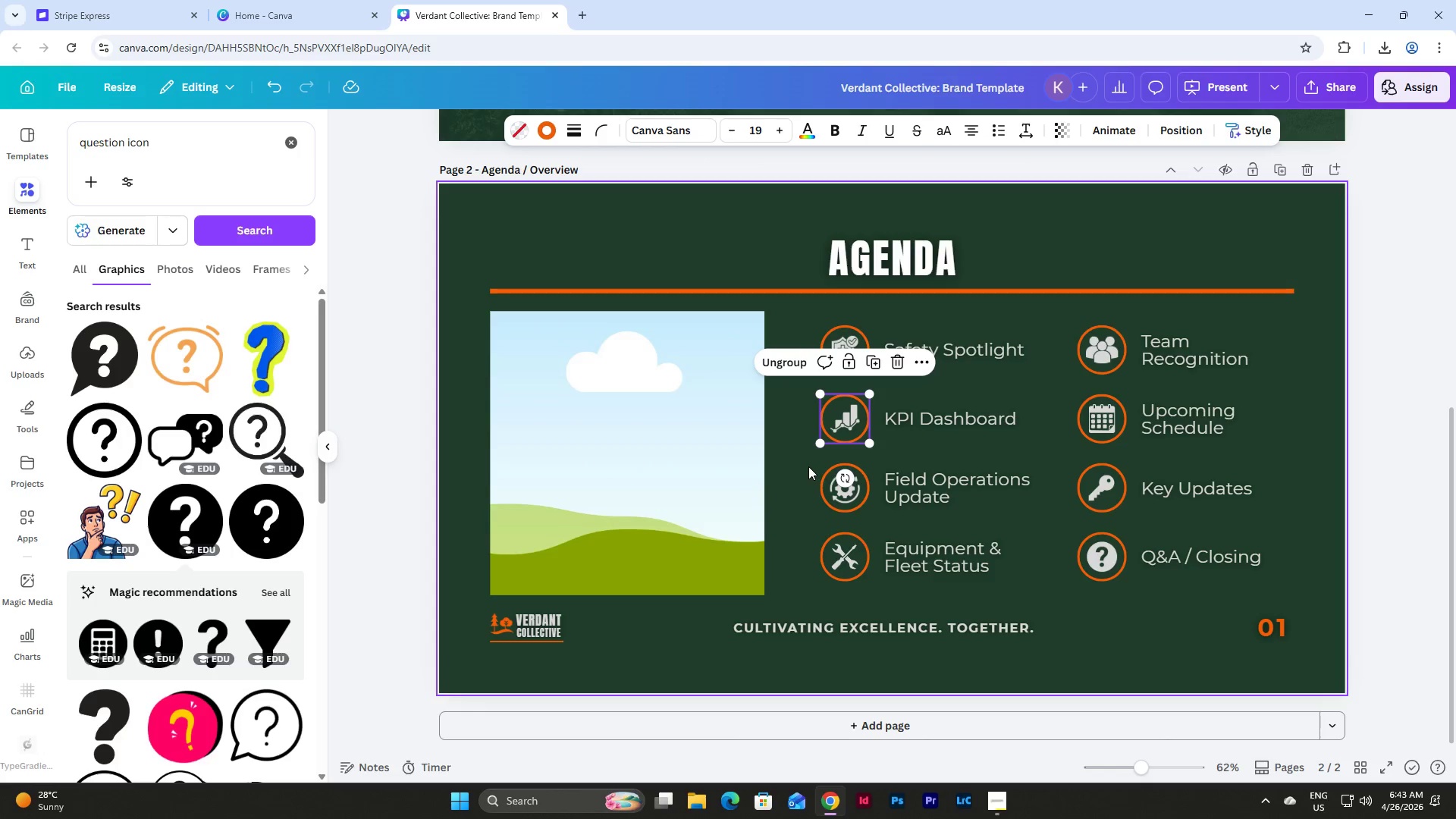 
left_click_drag(start_coordinate=[808, 466], to_coordinate=[839, 504])
 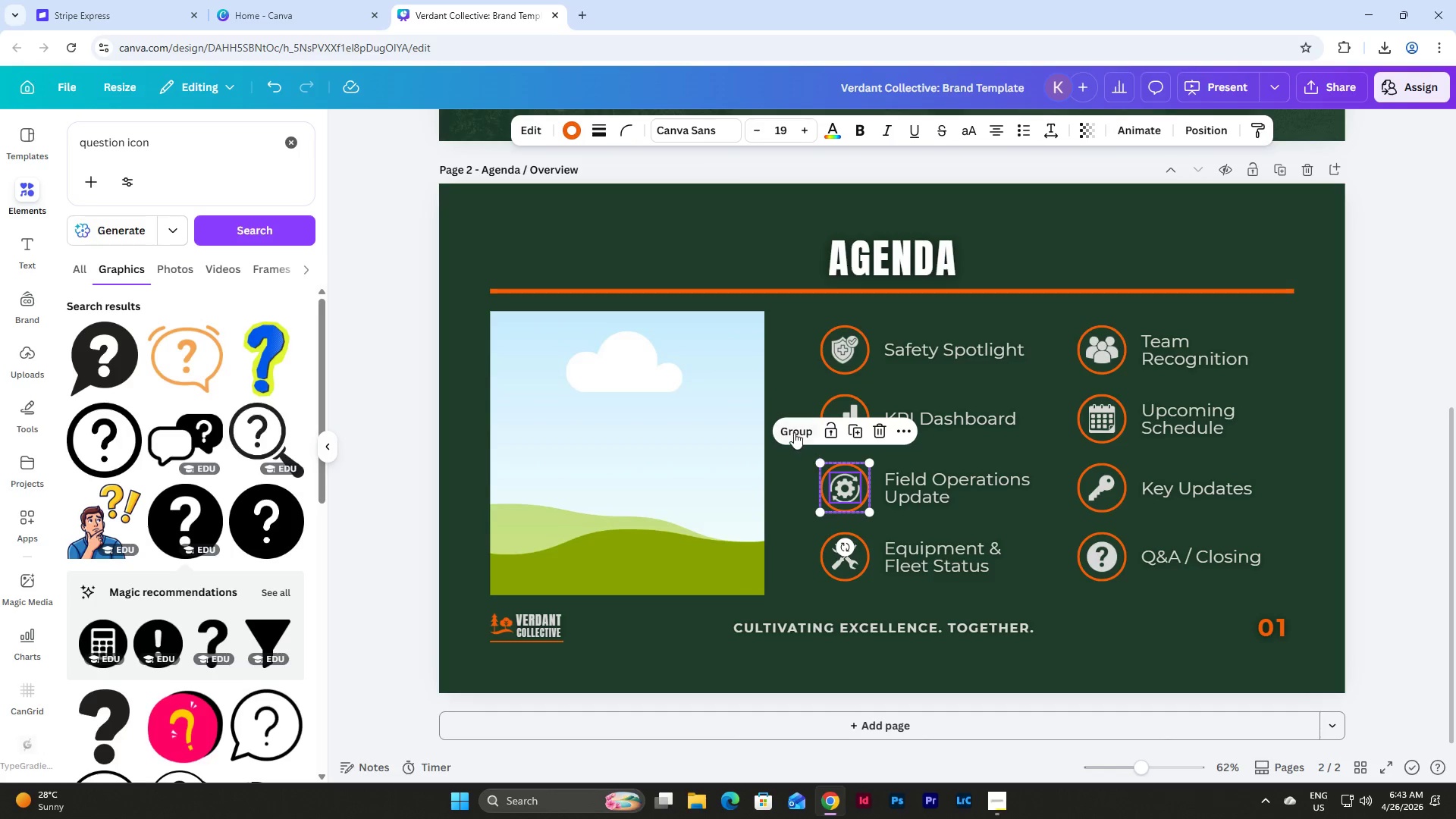 
left_click([790, 430])
 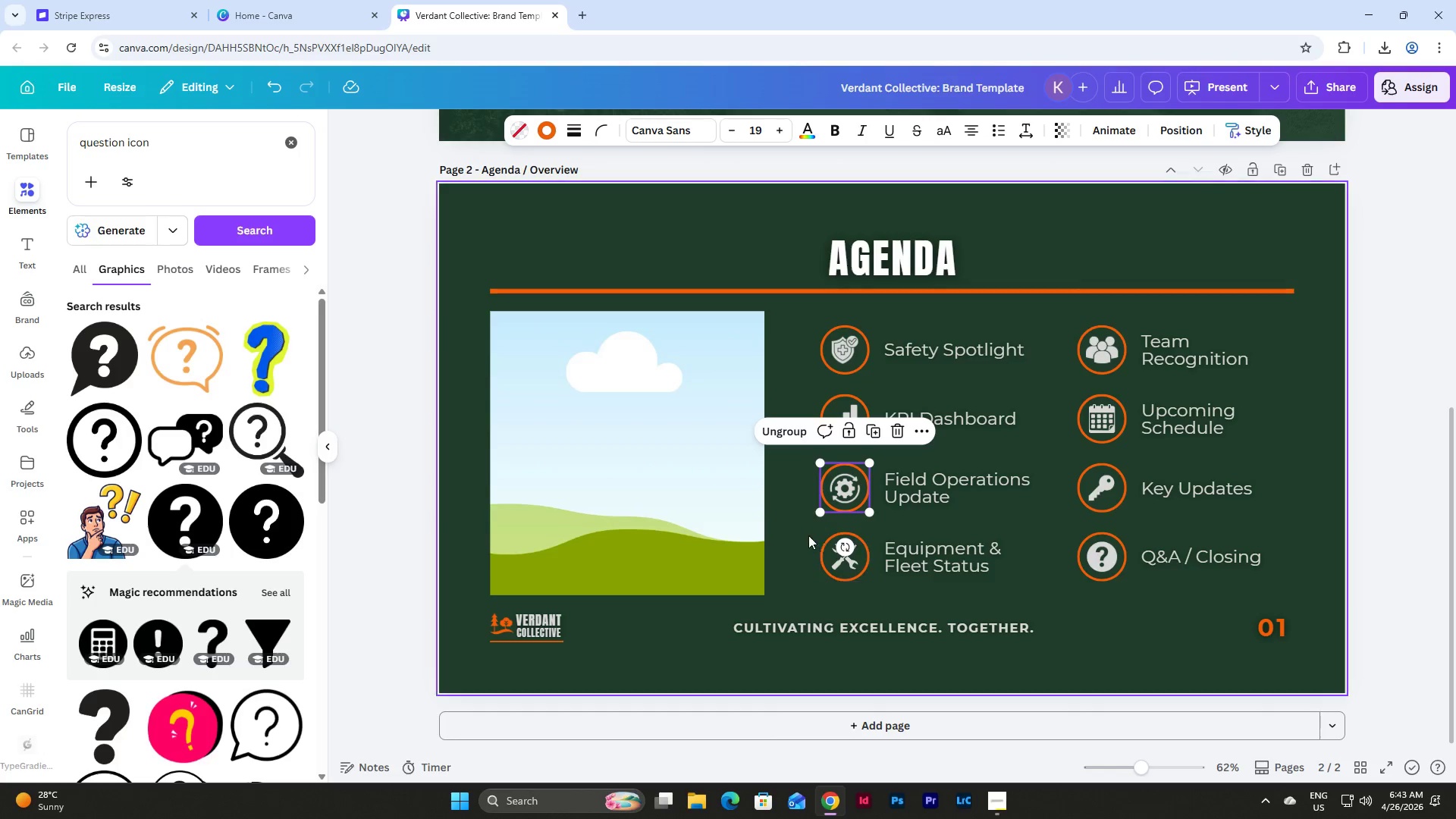 
left_click_drag(start_coordinate=[799, 526], to_coordinate=[837, 570])
 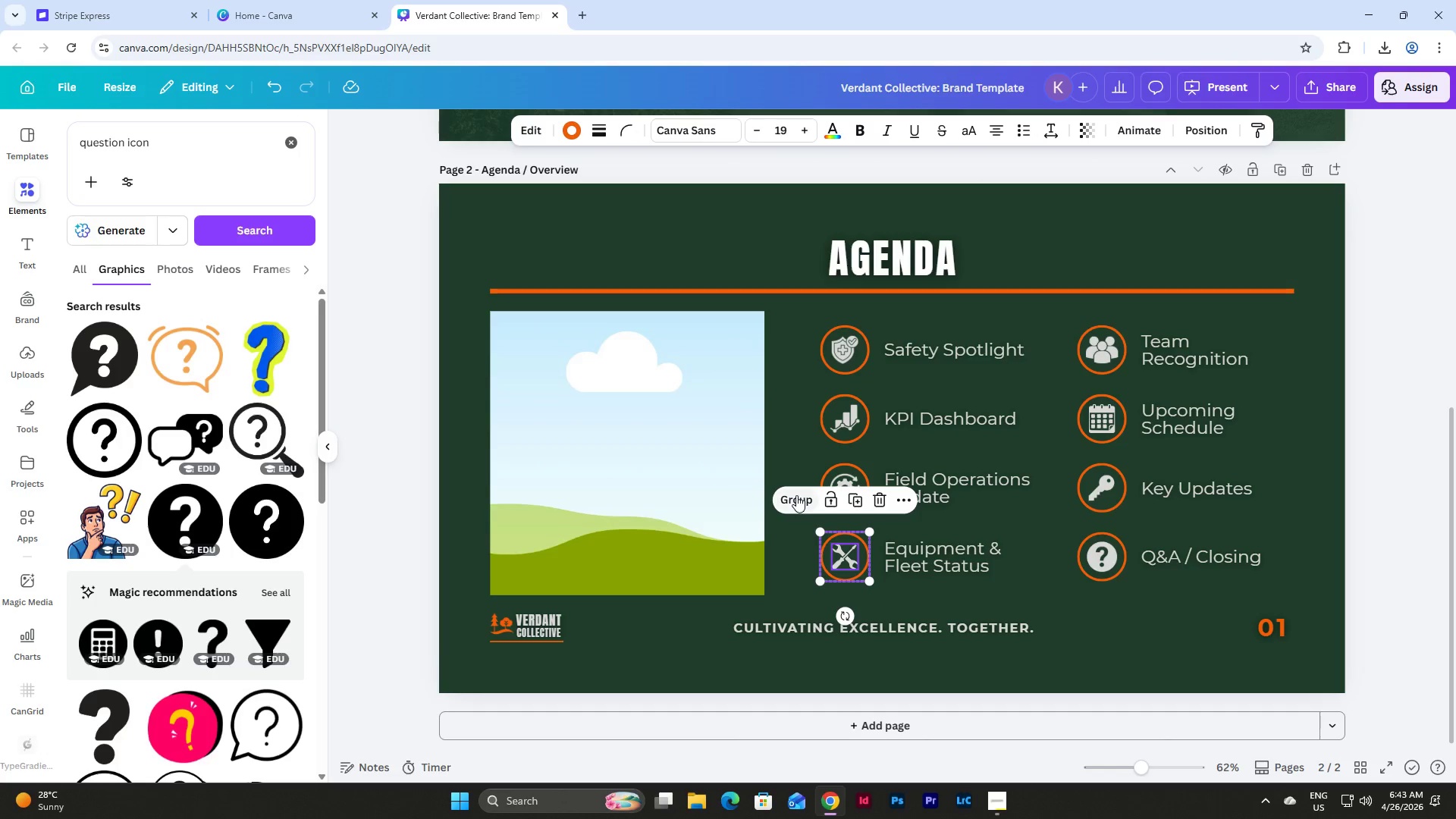 
left_click([796, 495])
 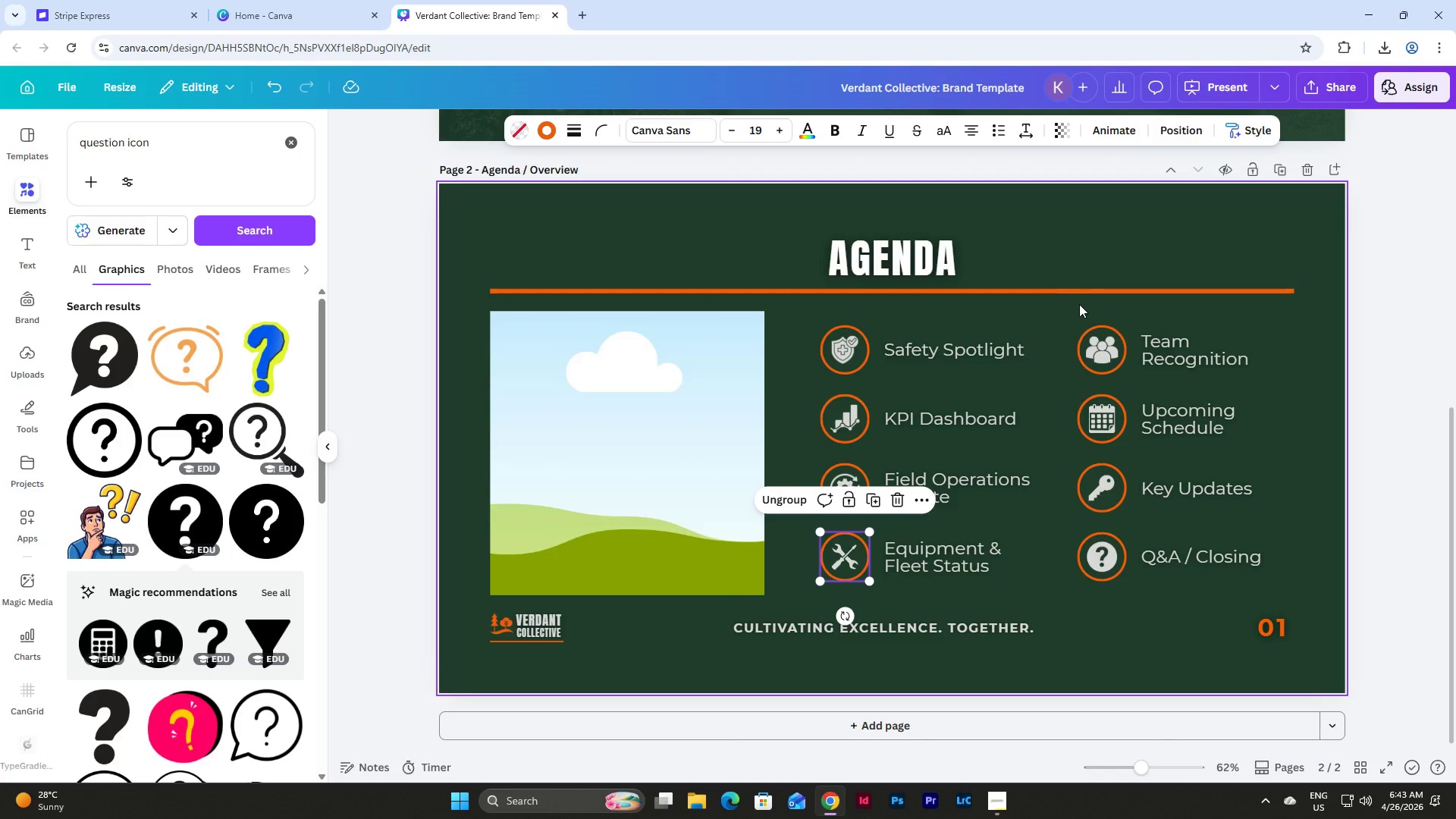 
left_click_drag(start_coordinate=[1084, 306], to_coordinate=[1112, 361])
 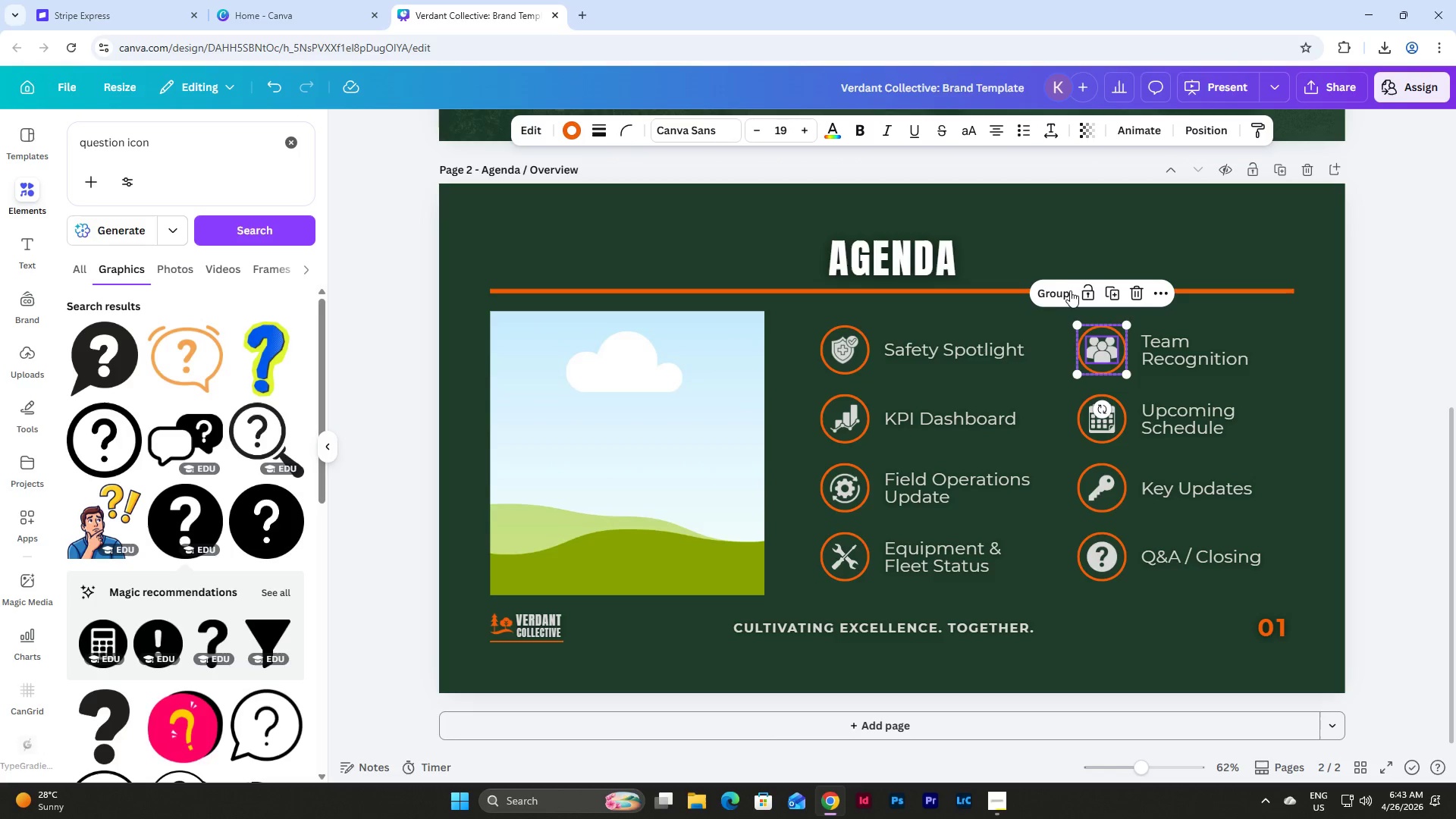 
left_click([1067, 290])
 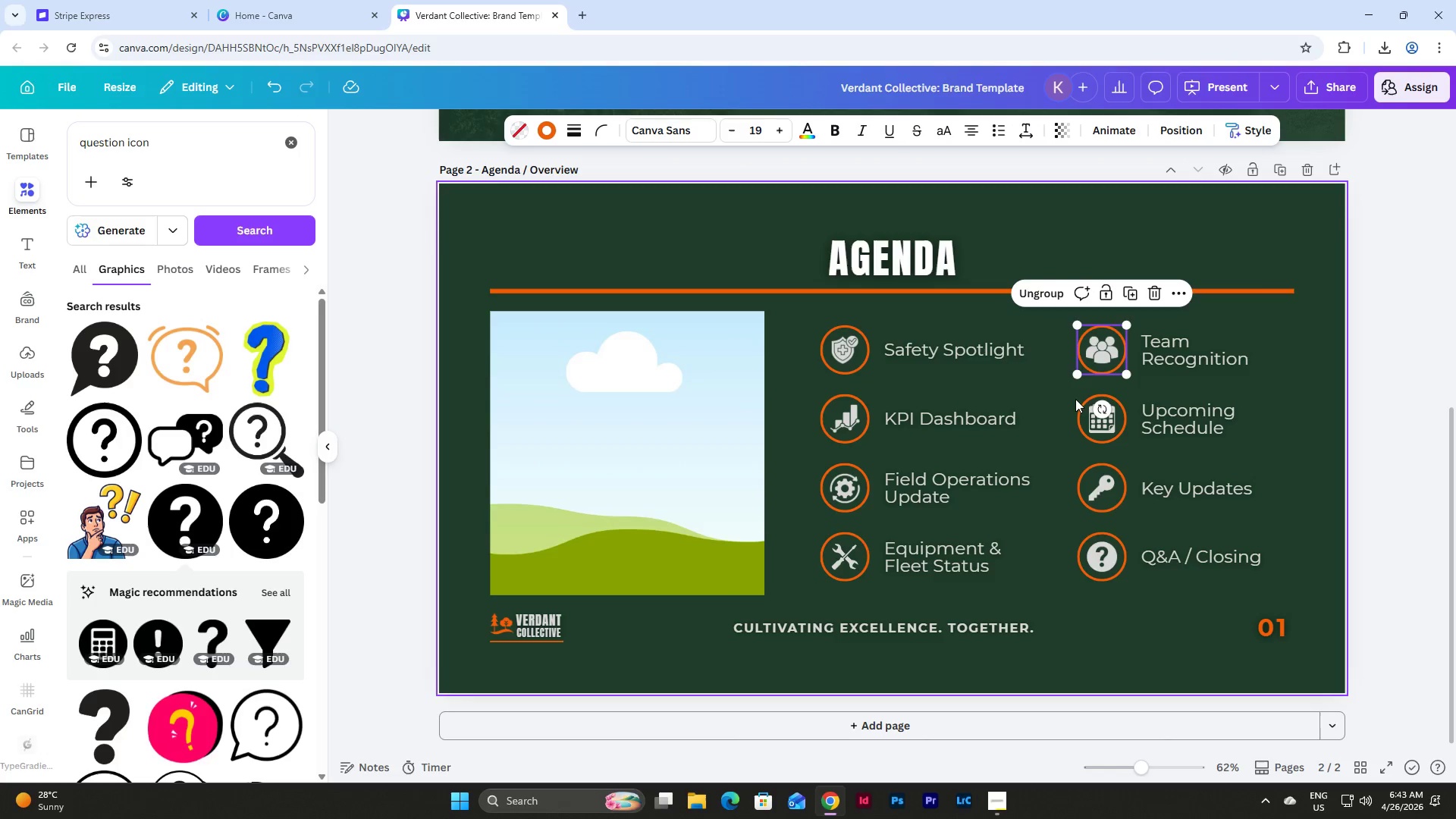 
left_click_drag(start_coordinate=[1072, 399], to_coordinate=[1097, 425])
 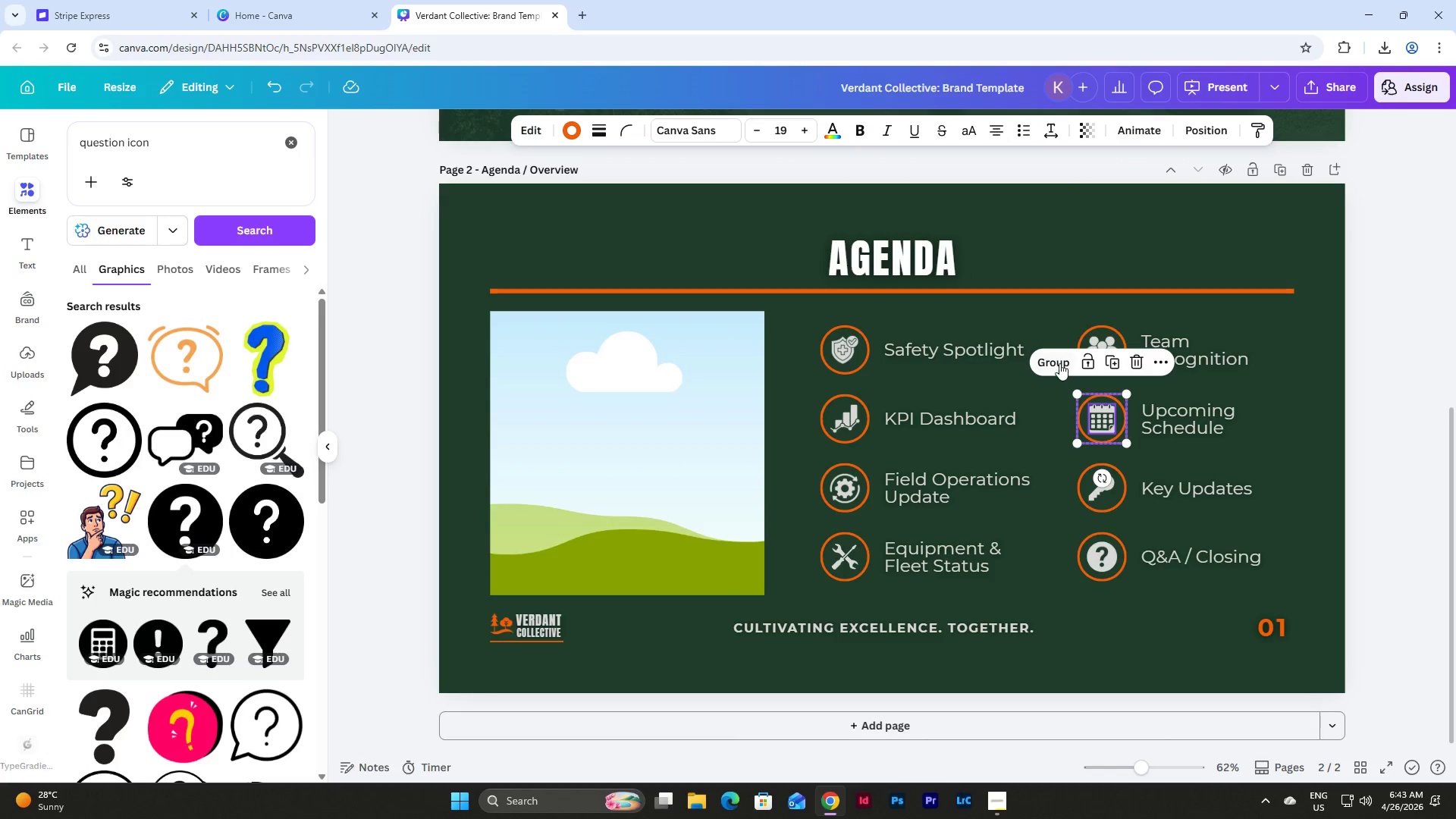 
left_click([1058, 362])
 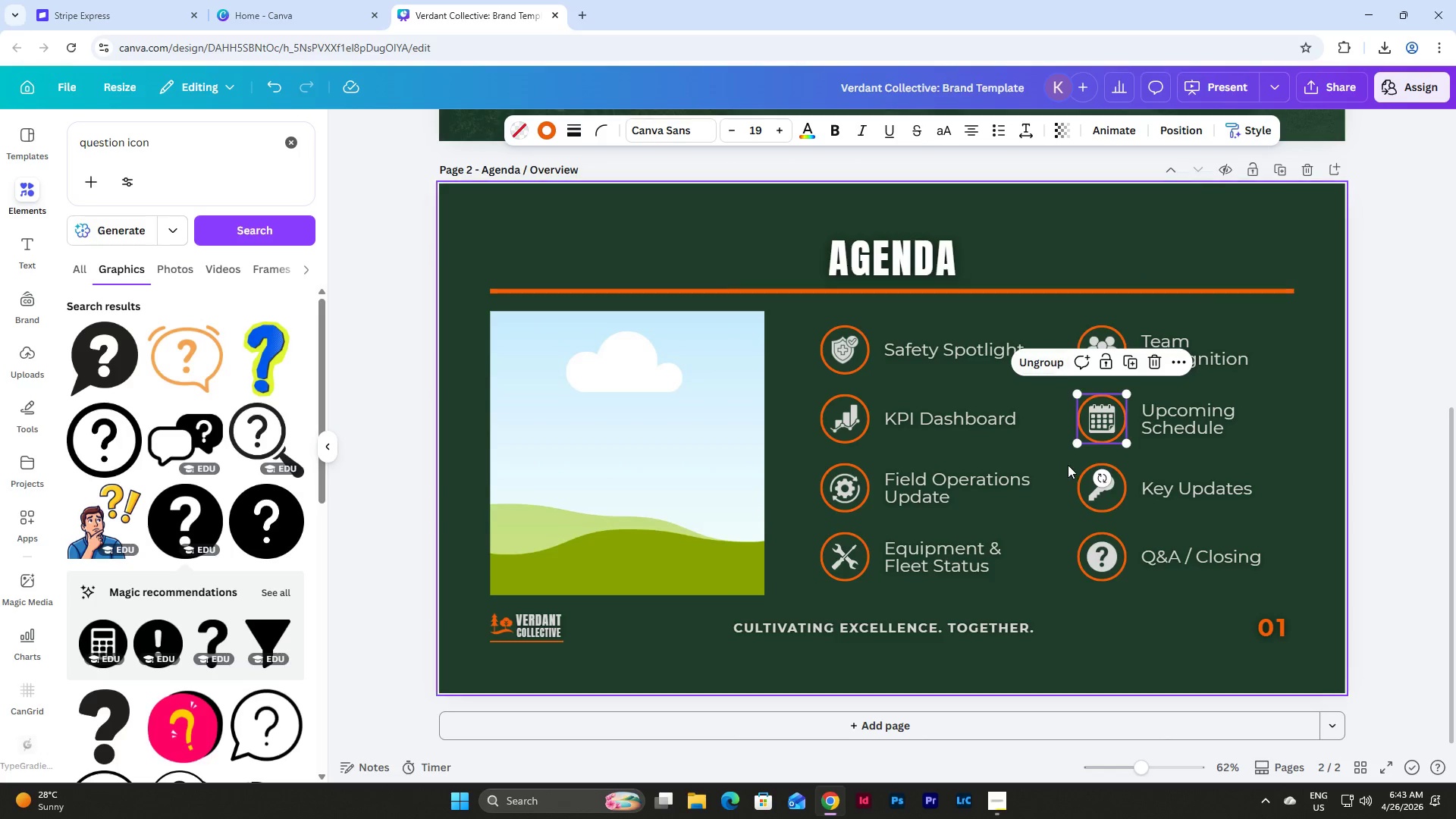 
left_click_drag(start_coordinate=[1066, 465], to_coordinate=[1094, 496])
 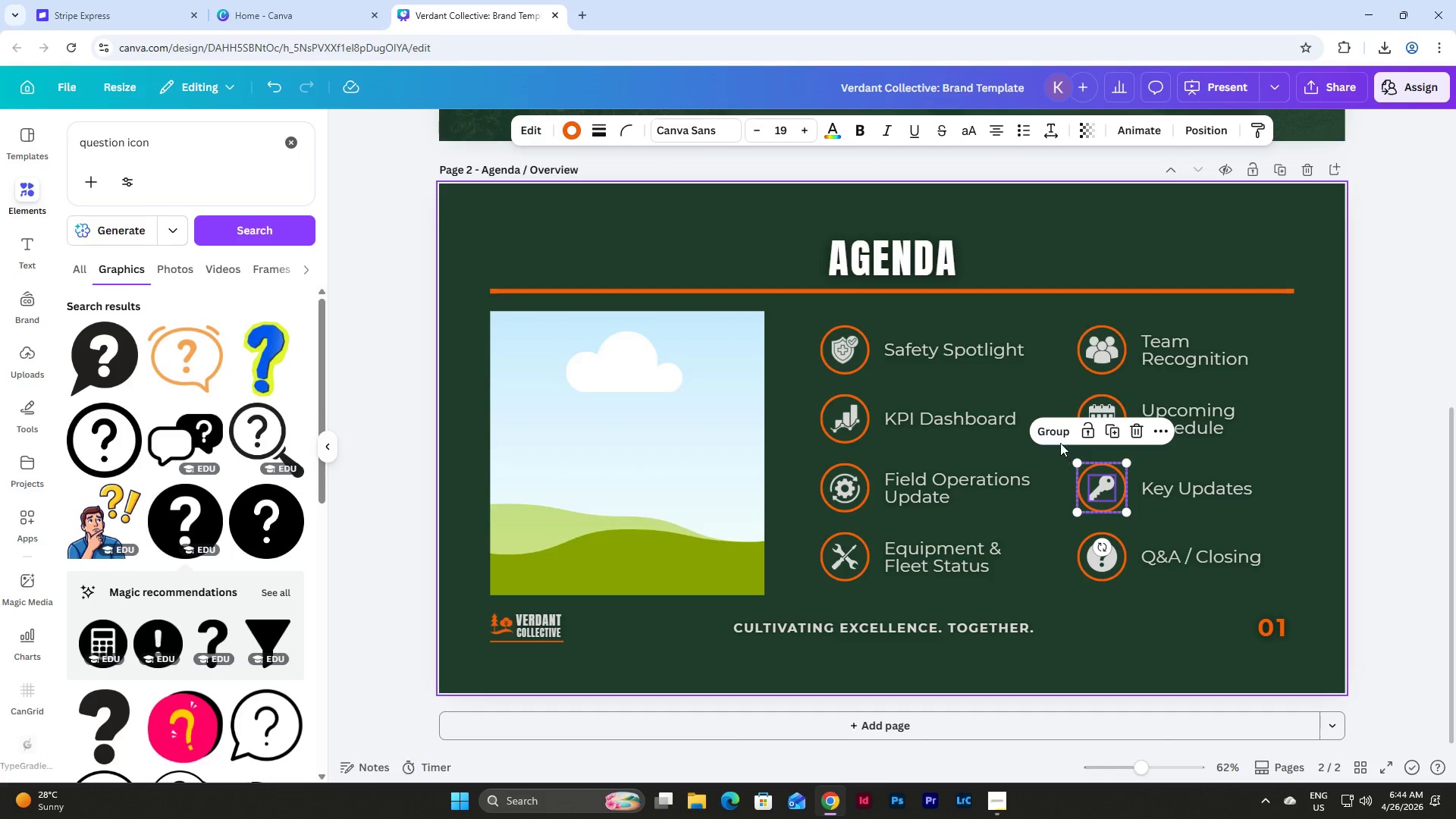 
left_click([1055, 431])
 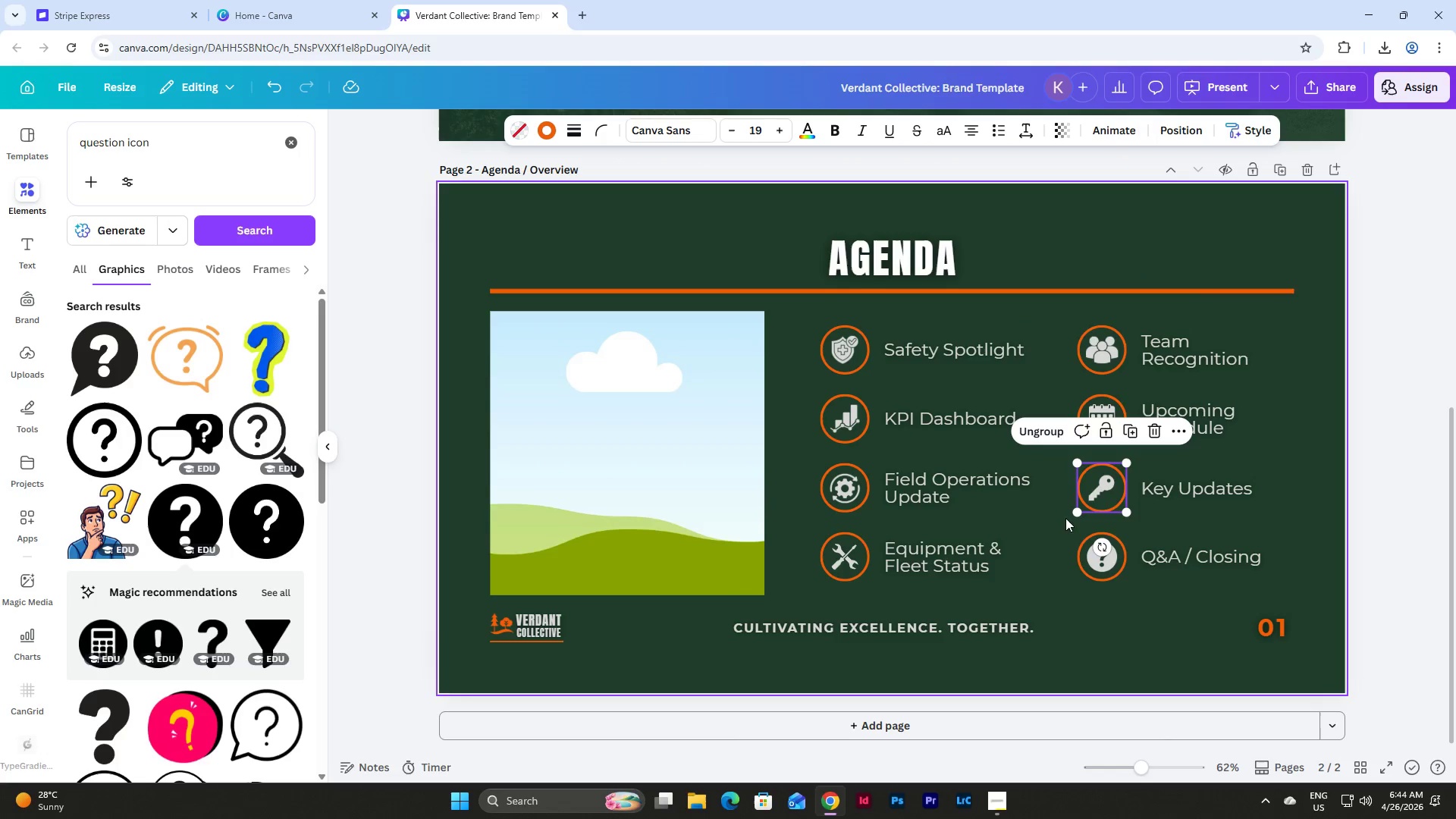 
left_click_drag(start_coordinate=[1071, 532], to_coordinate=[1100, 566])
 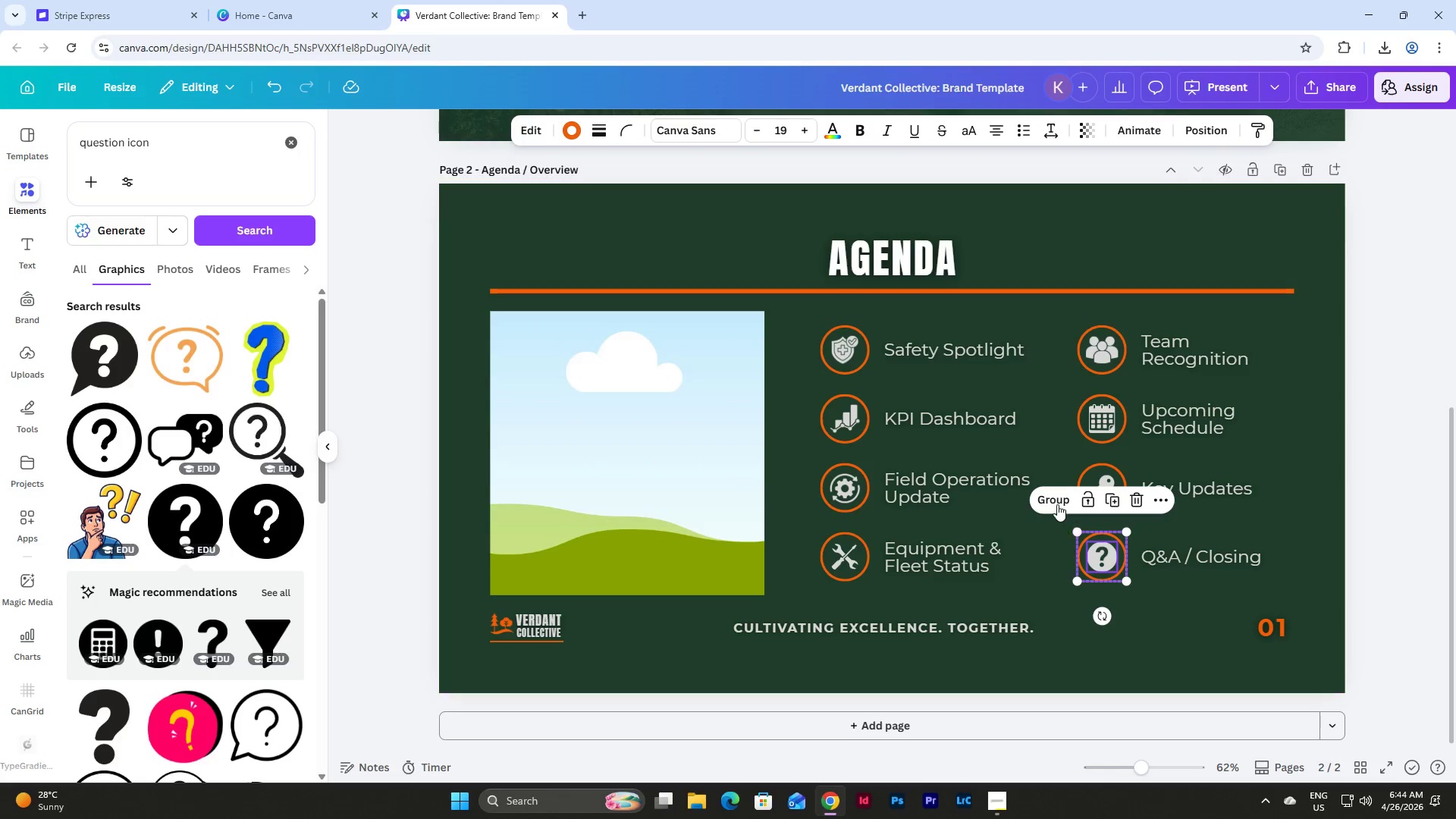 
left_click([1056, 504])
 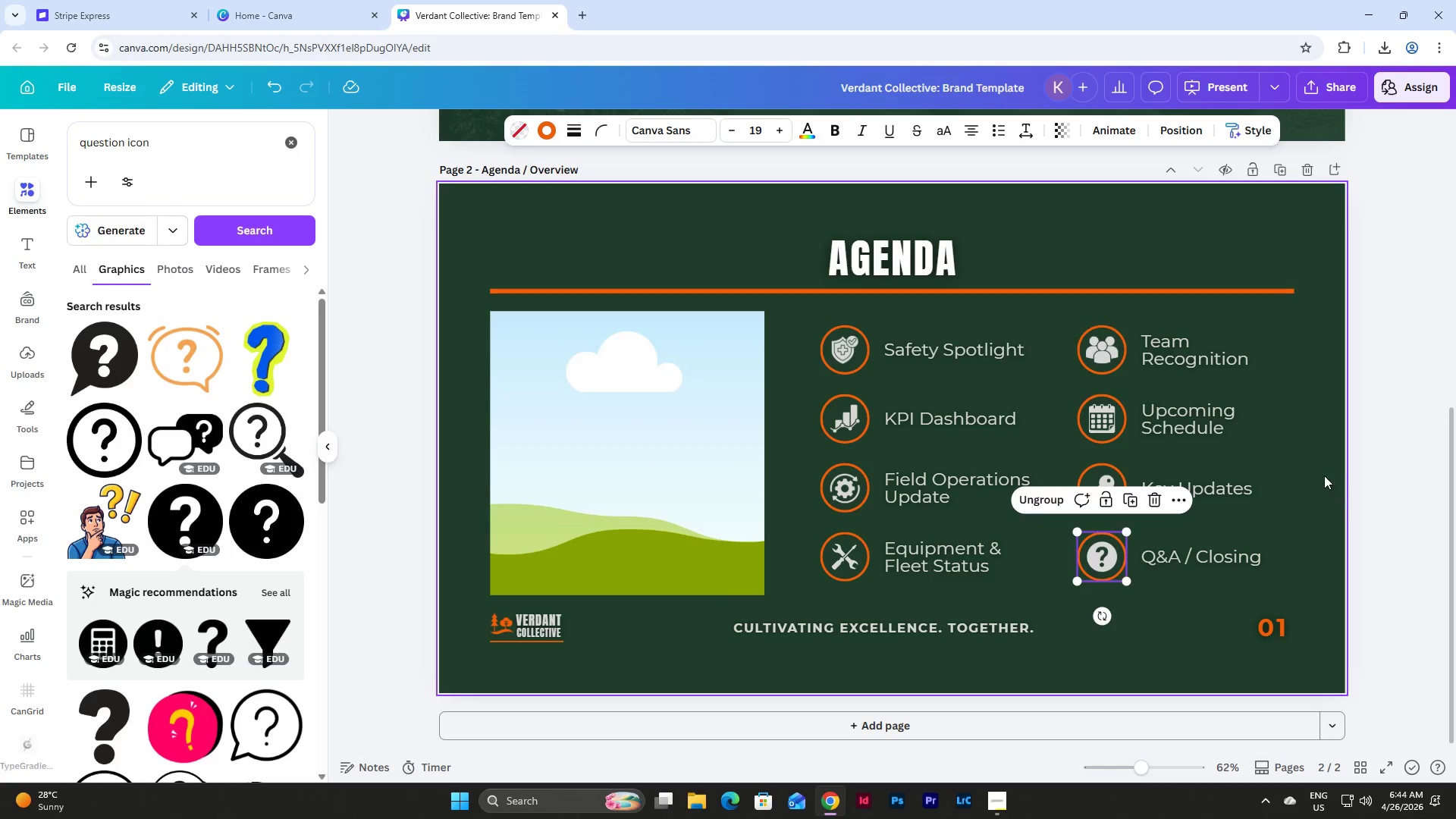 
left_click([1321, 470])
 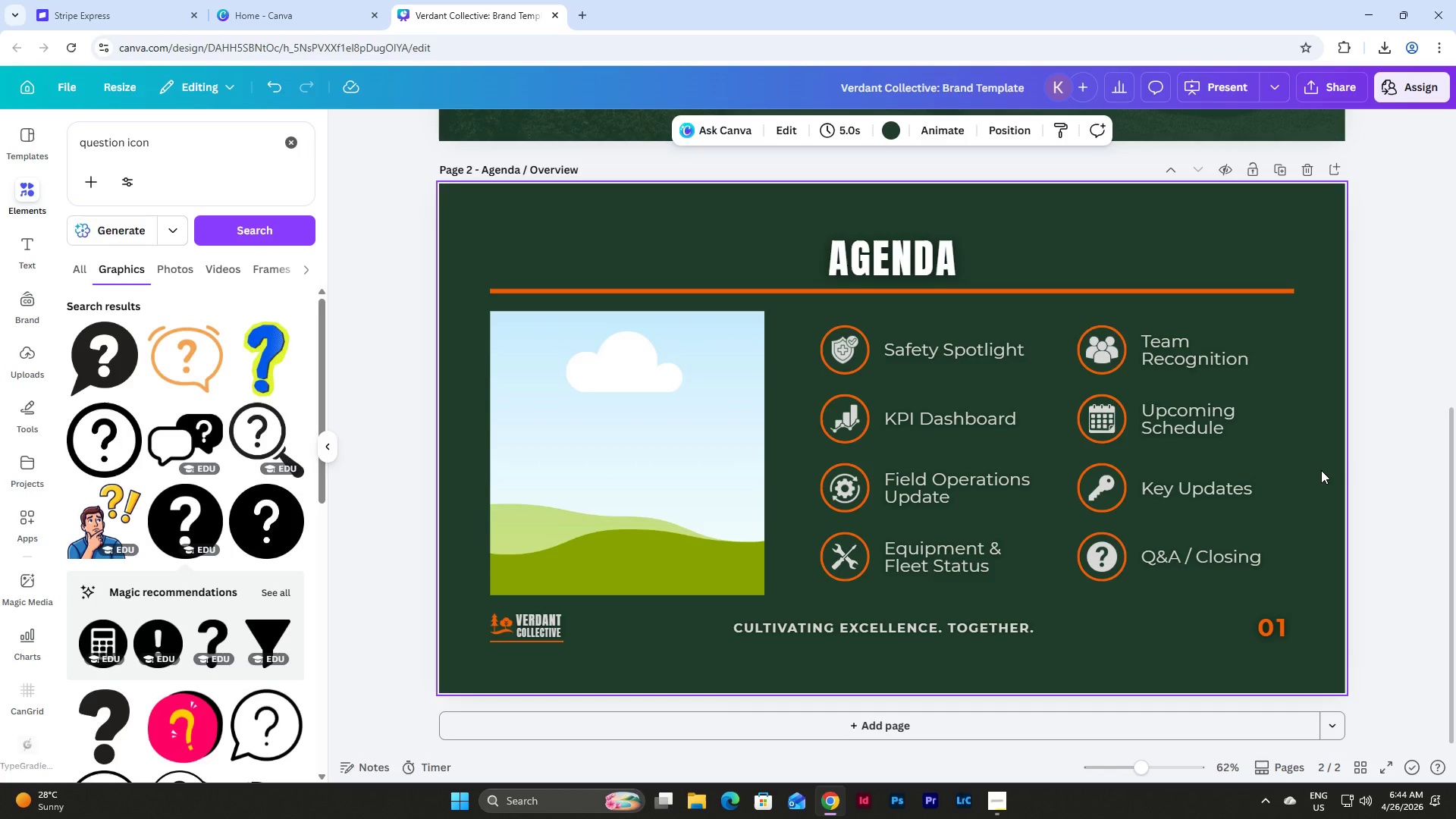 
scroll: coordinate [1321, 470], scroll_direction: down, amount: 9.0
 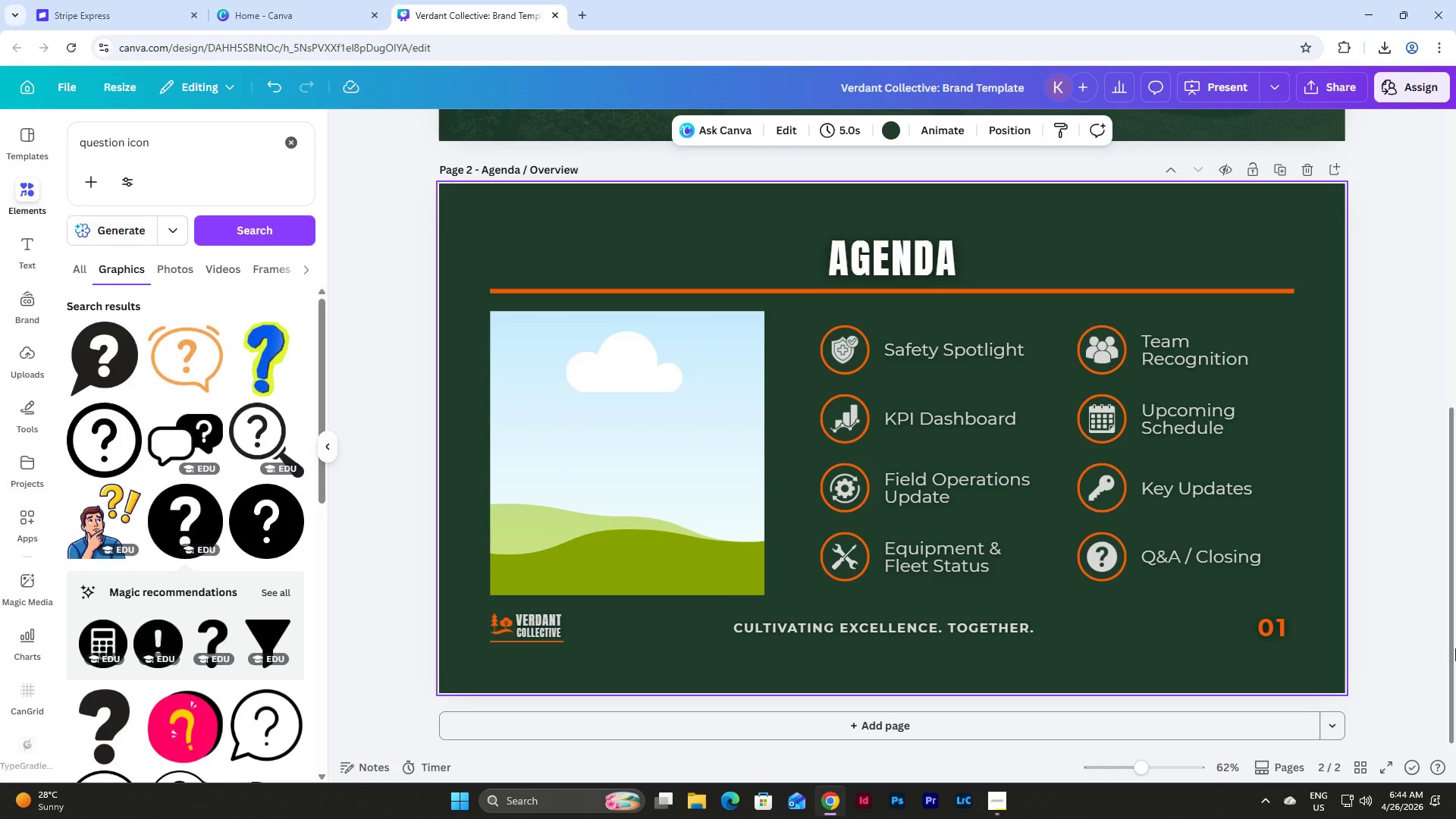 
wait(5.3)
 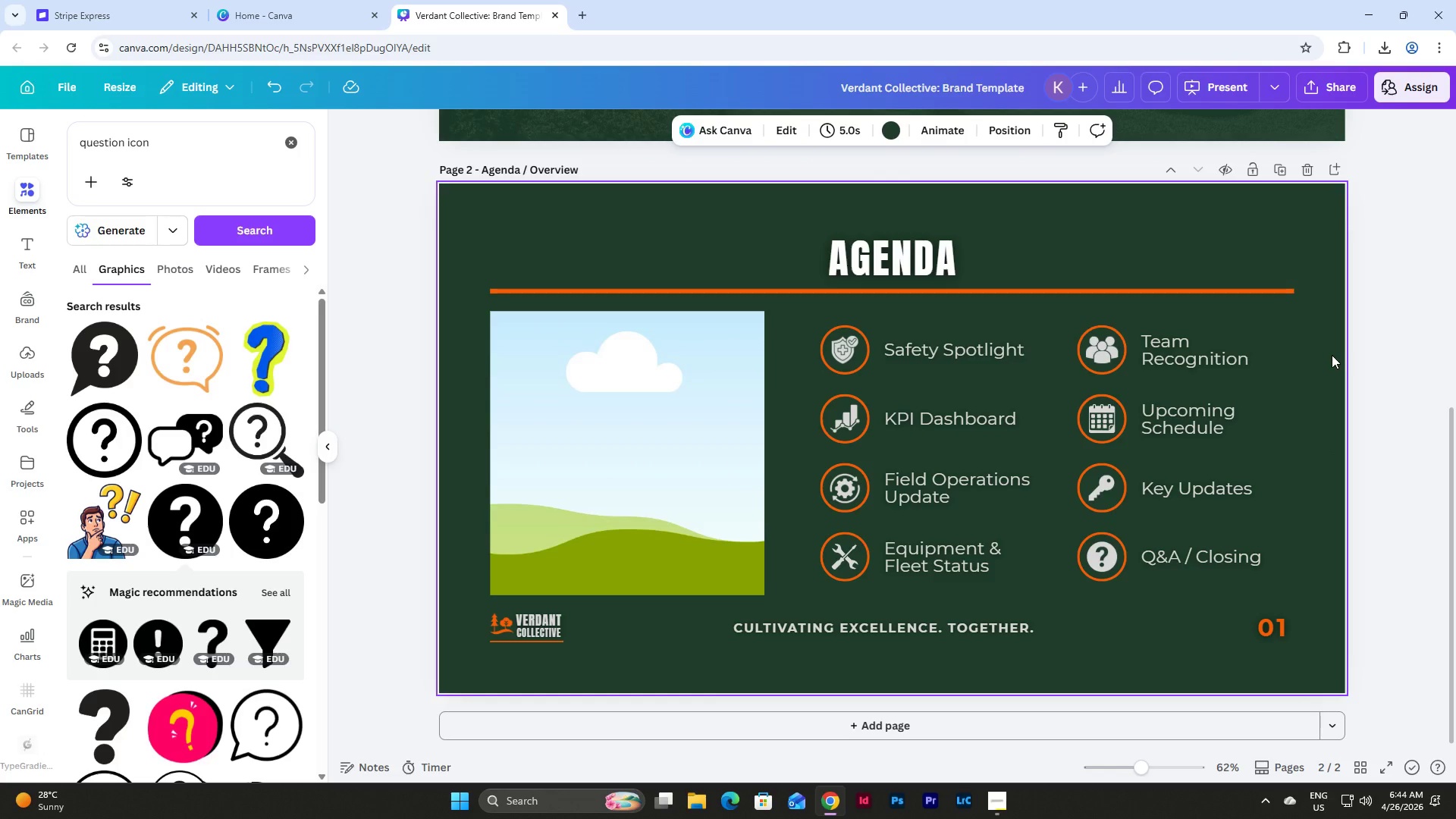 
scroll: coordinate [1364, 435], scroll_direction: up, amount: 5.0
 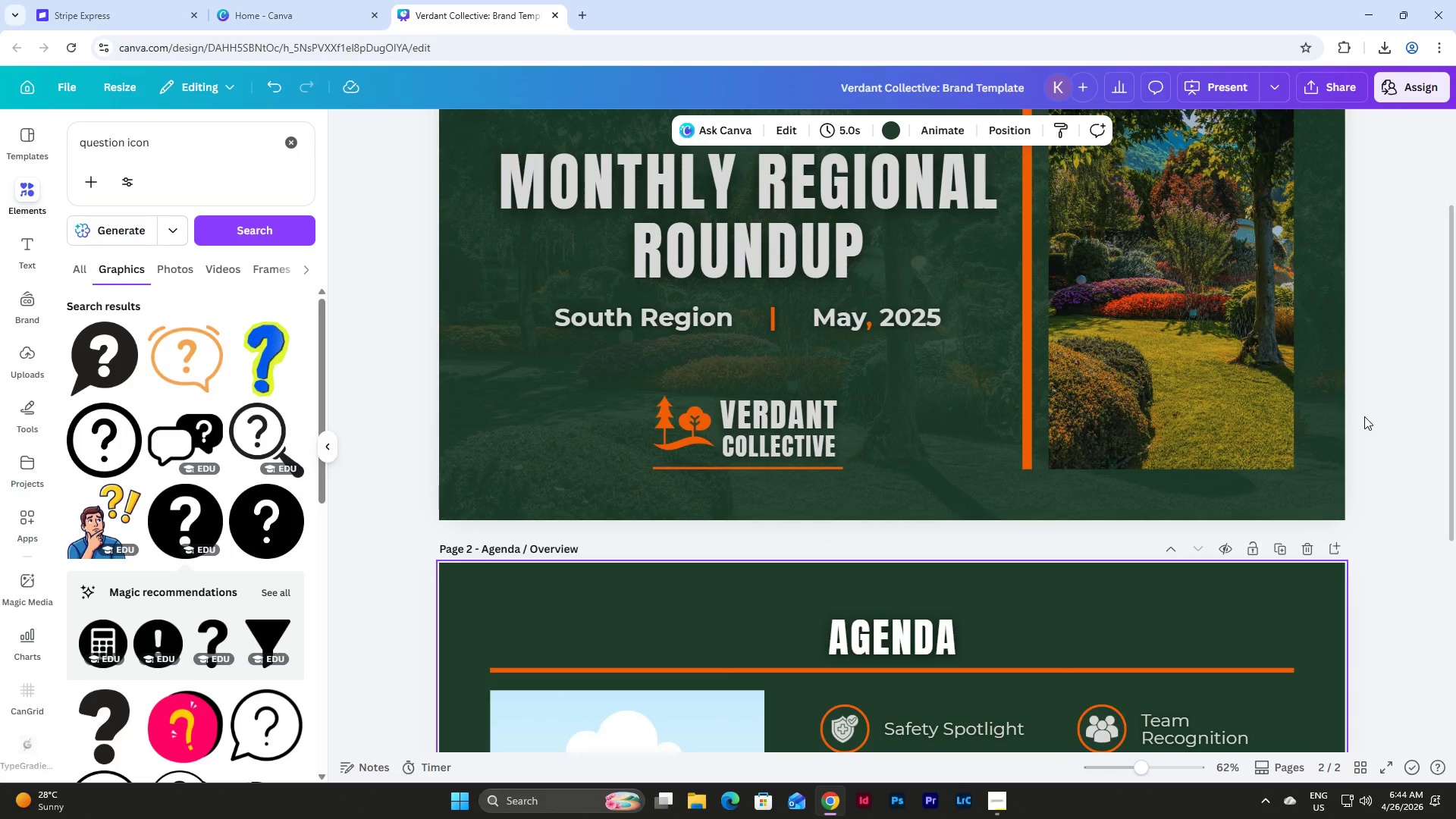 
scroll: coordinate [1393, 452], scroll_direction: down, amount: 12.0
 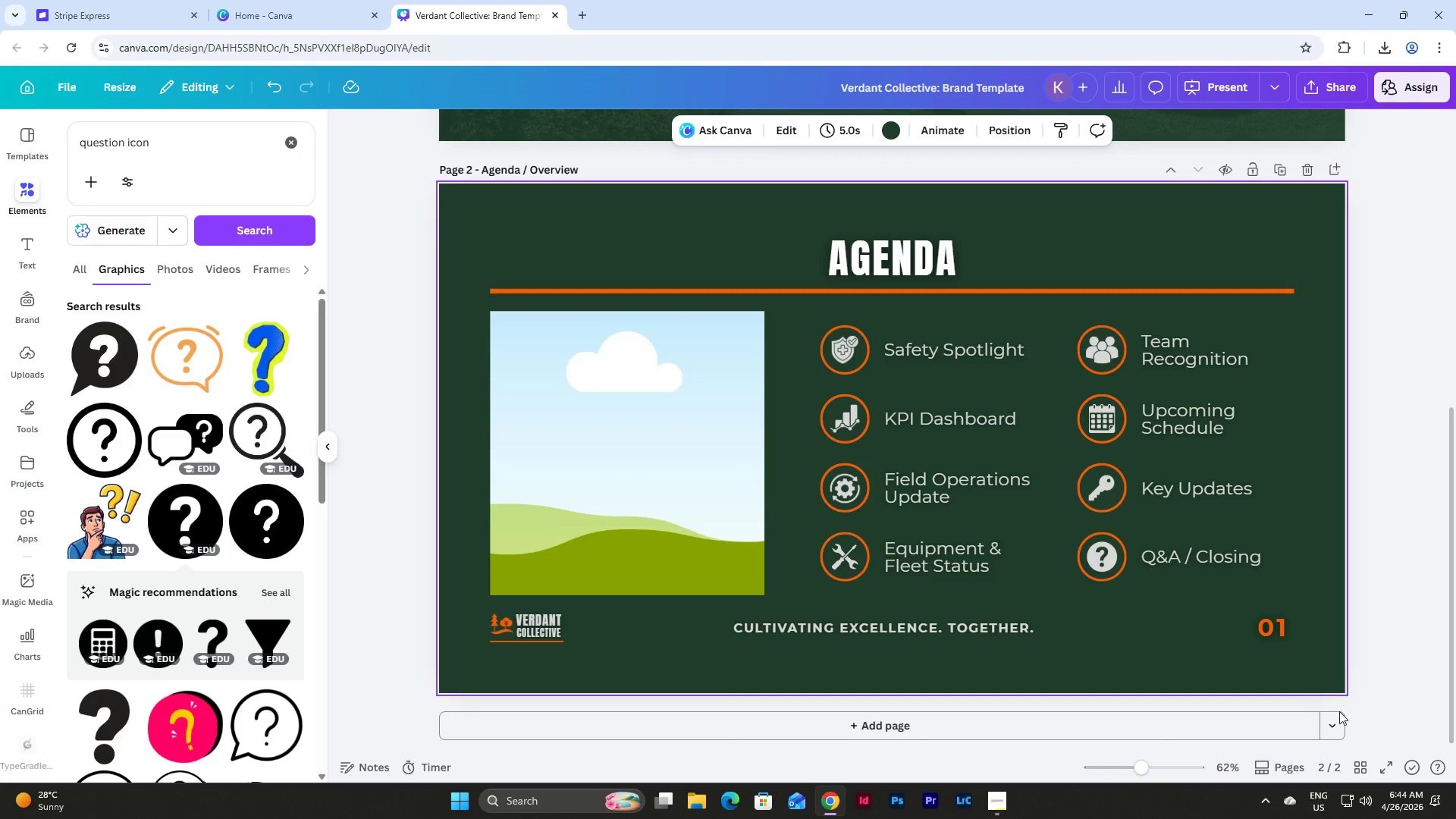 
left_click([1335, 720])
 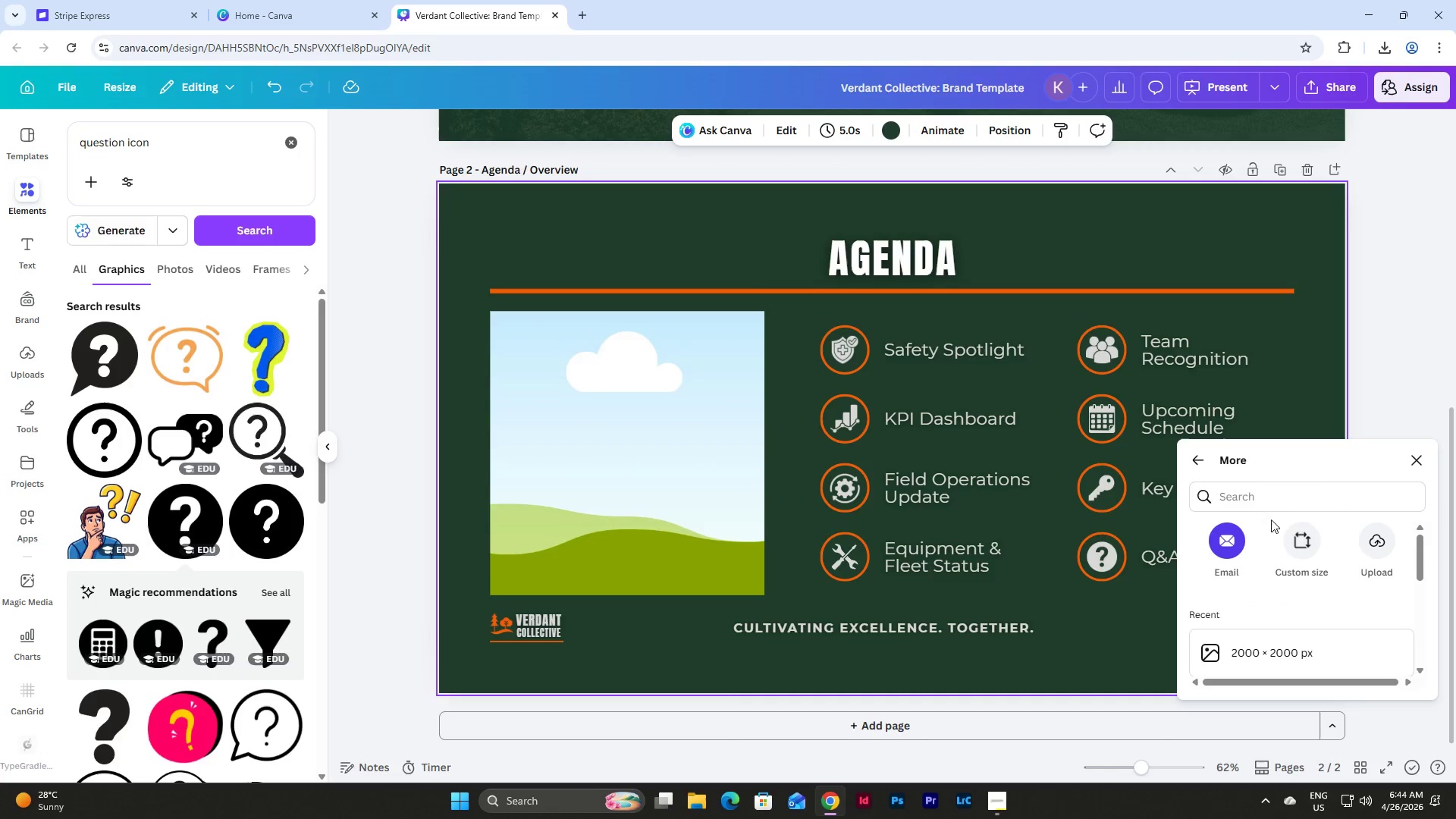 
left_click([1257, 639])
 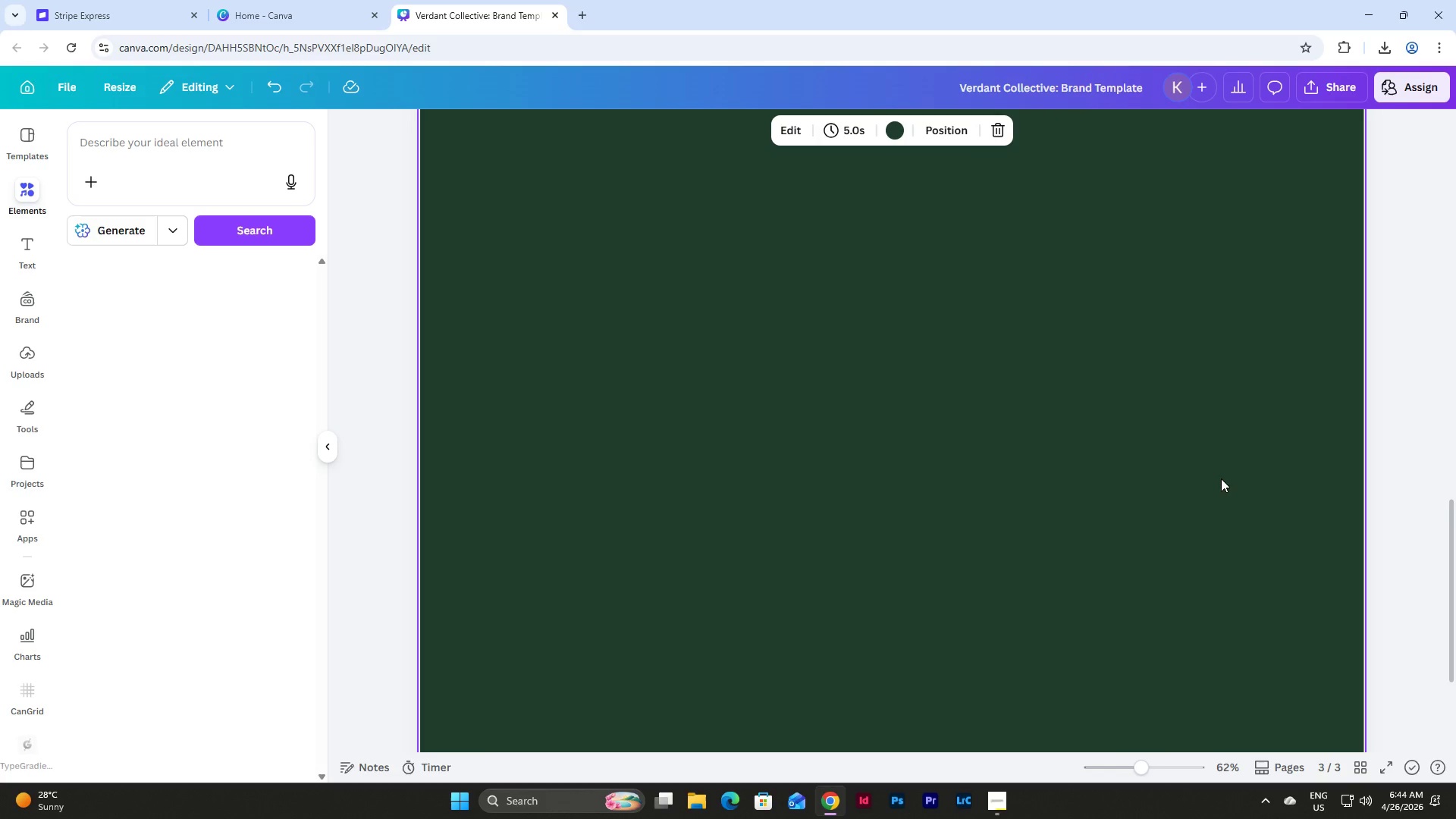 
scroll: coordinate [1224, 481], scroll_direction: up, amount: 4.0
 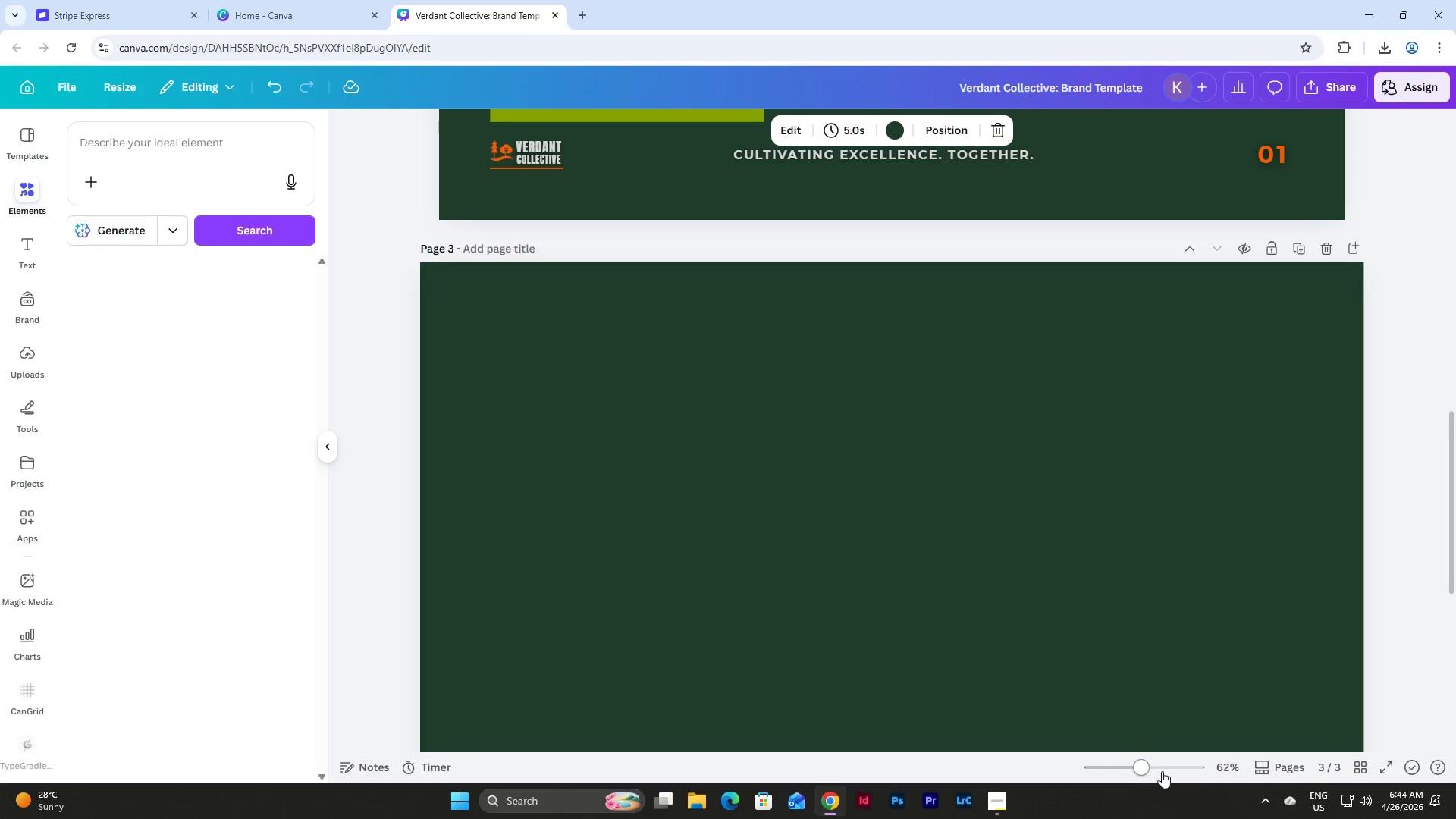 
left_click_drag(start_coordinate=[1147, 765], to_coordinate=[1114, 773])
 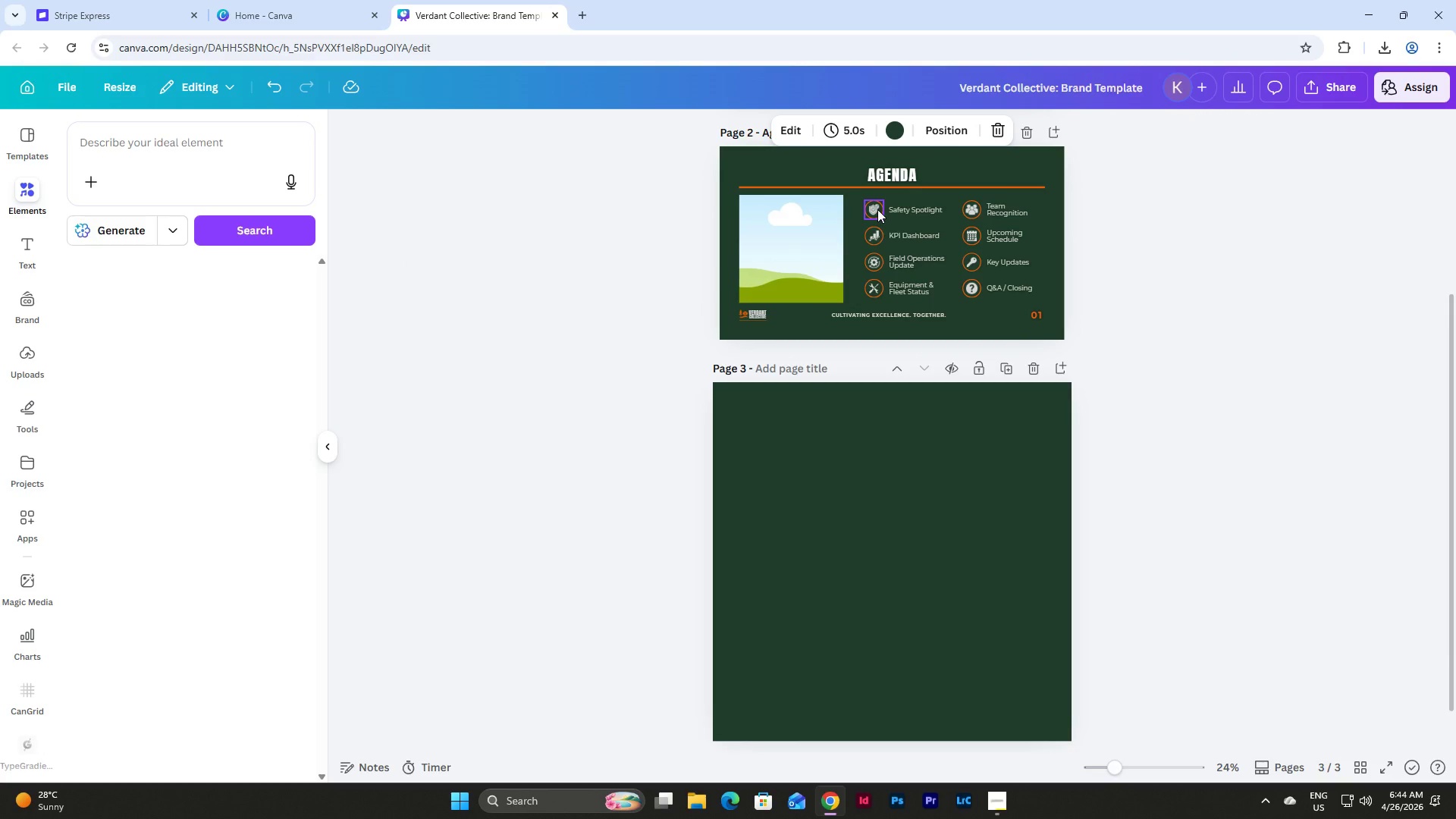 
left_click([877, 209])
 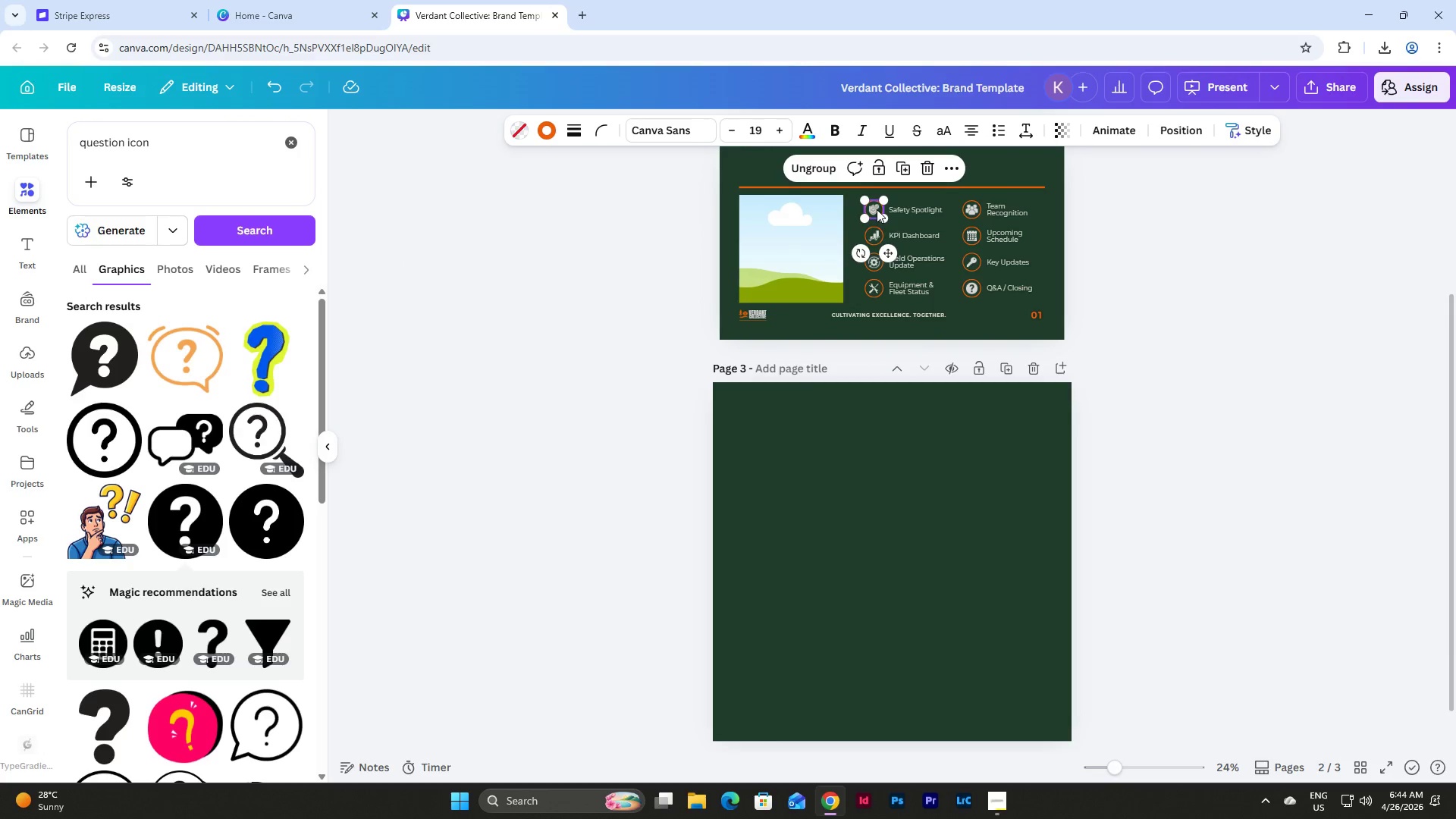 
key(Control+C)
 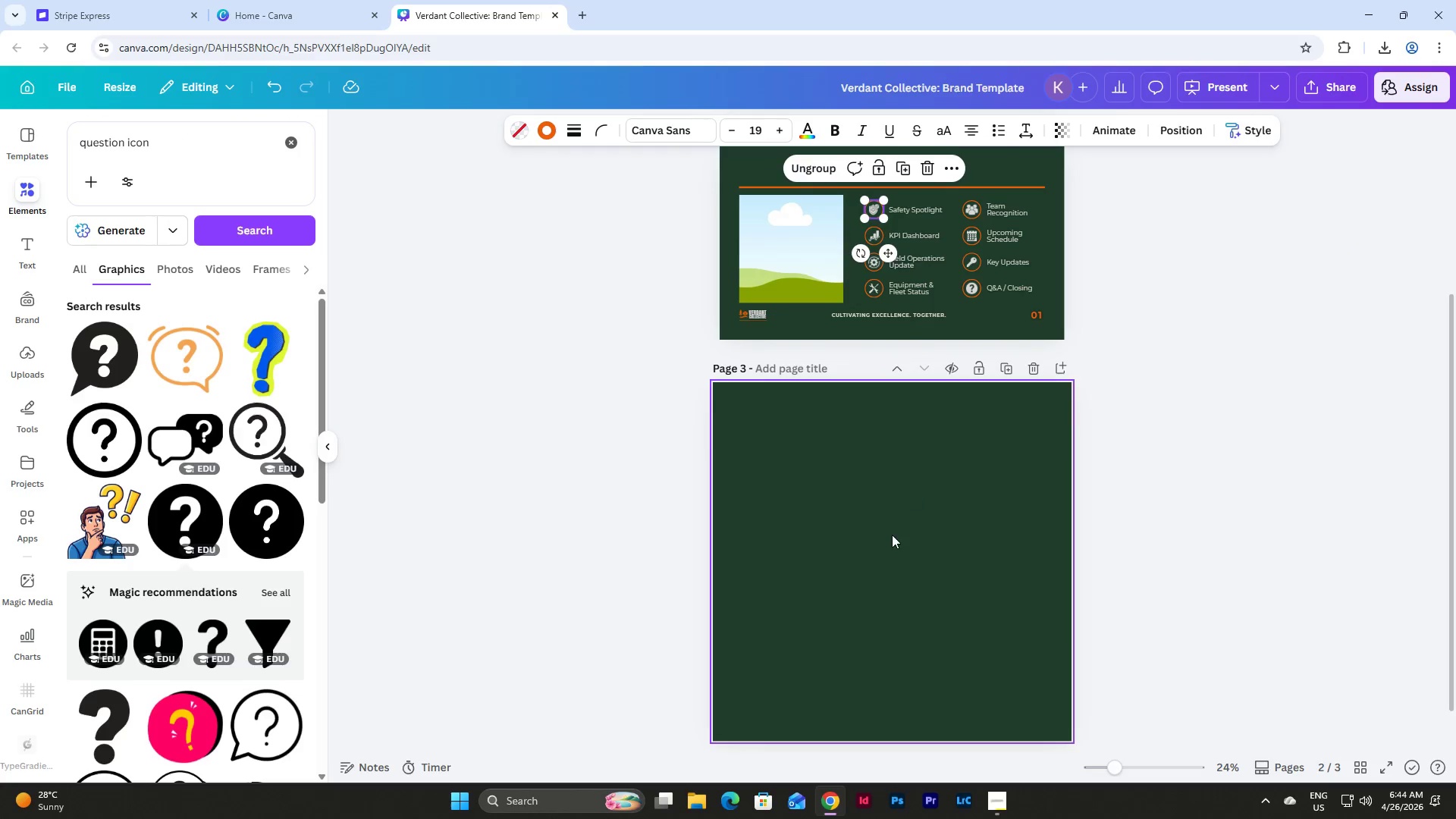 
left_click([890, 538])
 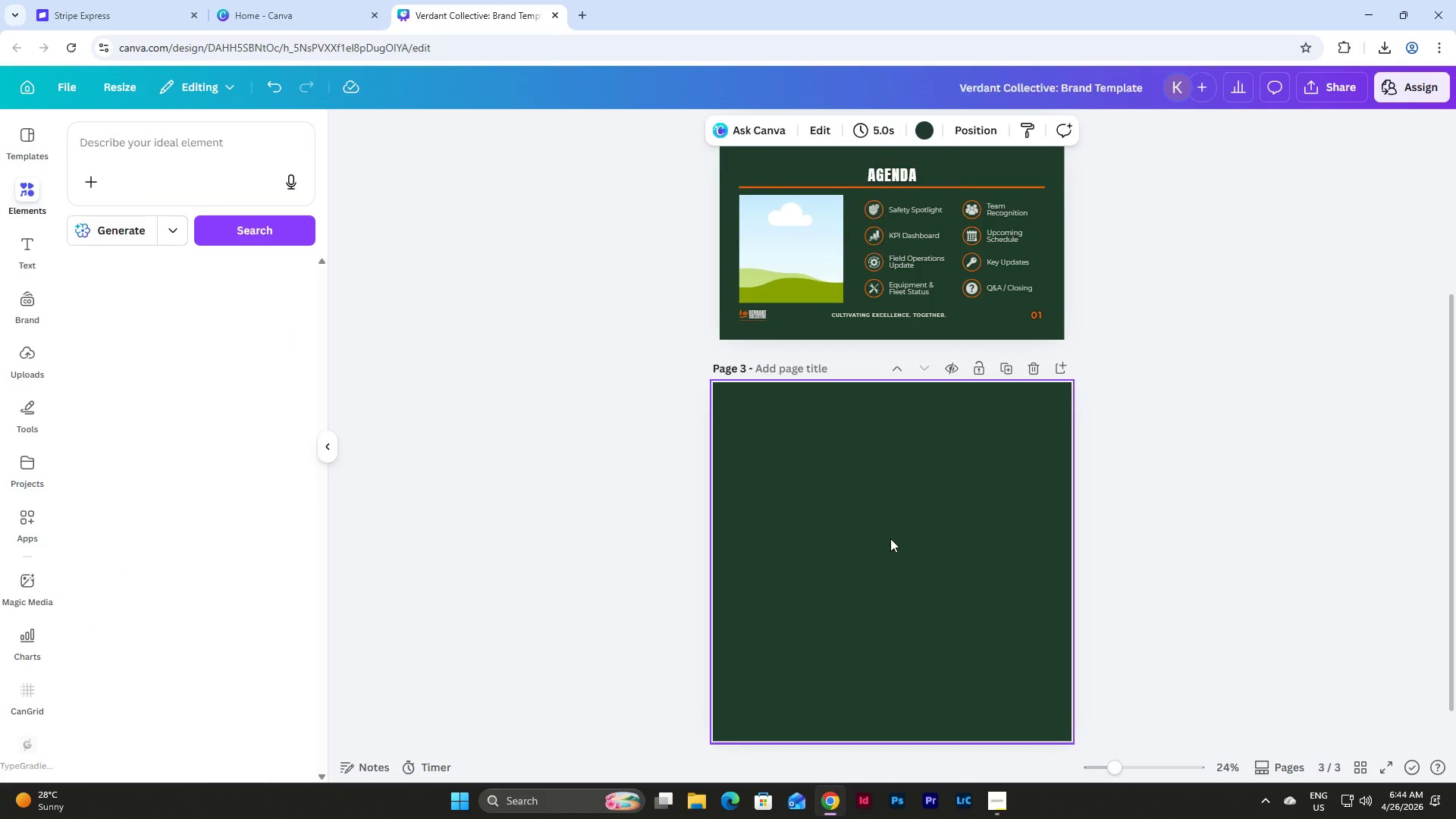 
key(Control+V)
 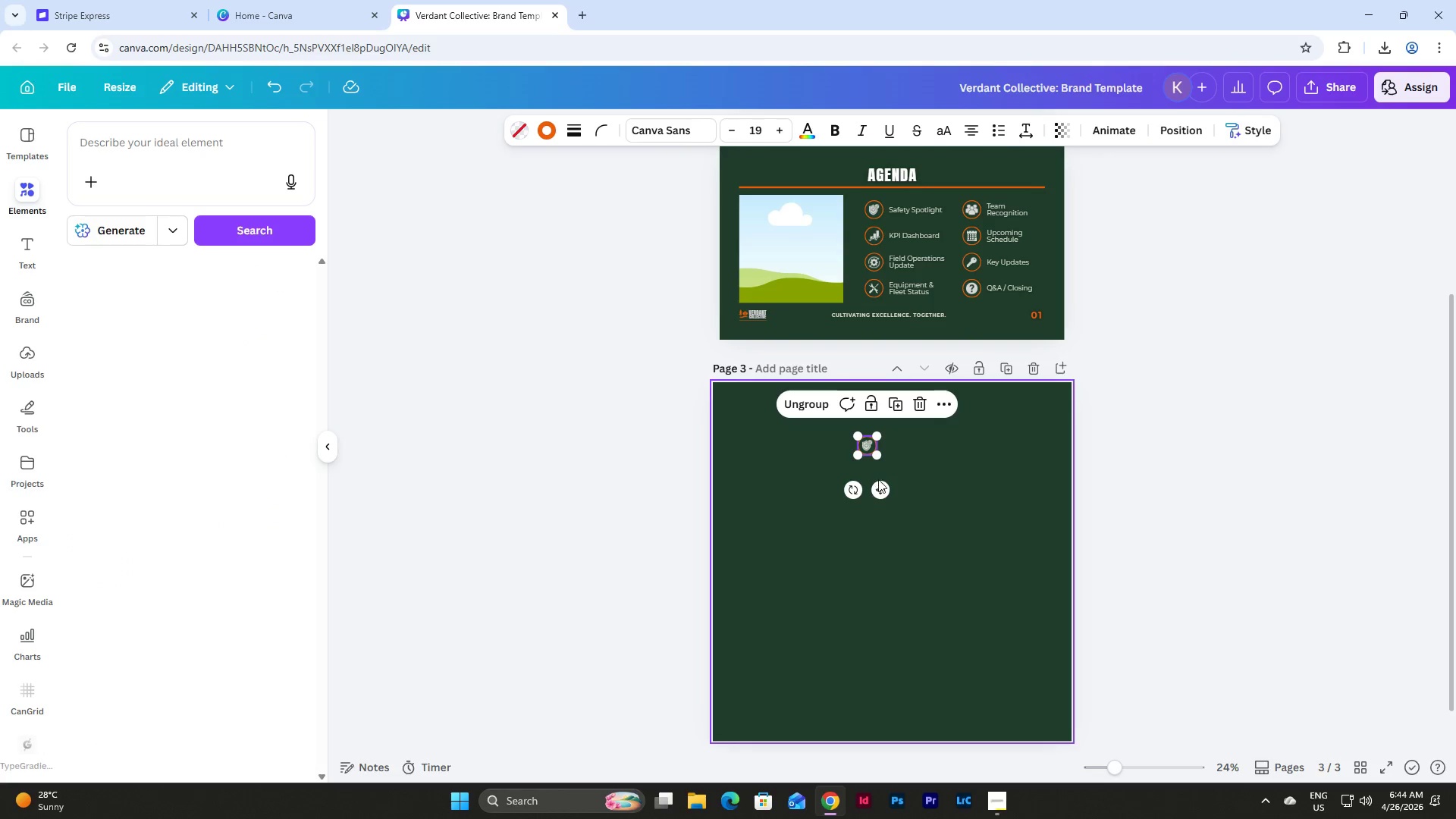 
left_click_drag(start_coordinate=[883, 488], to_coordinate=[786, 494])
 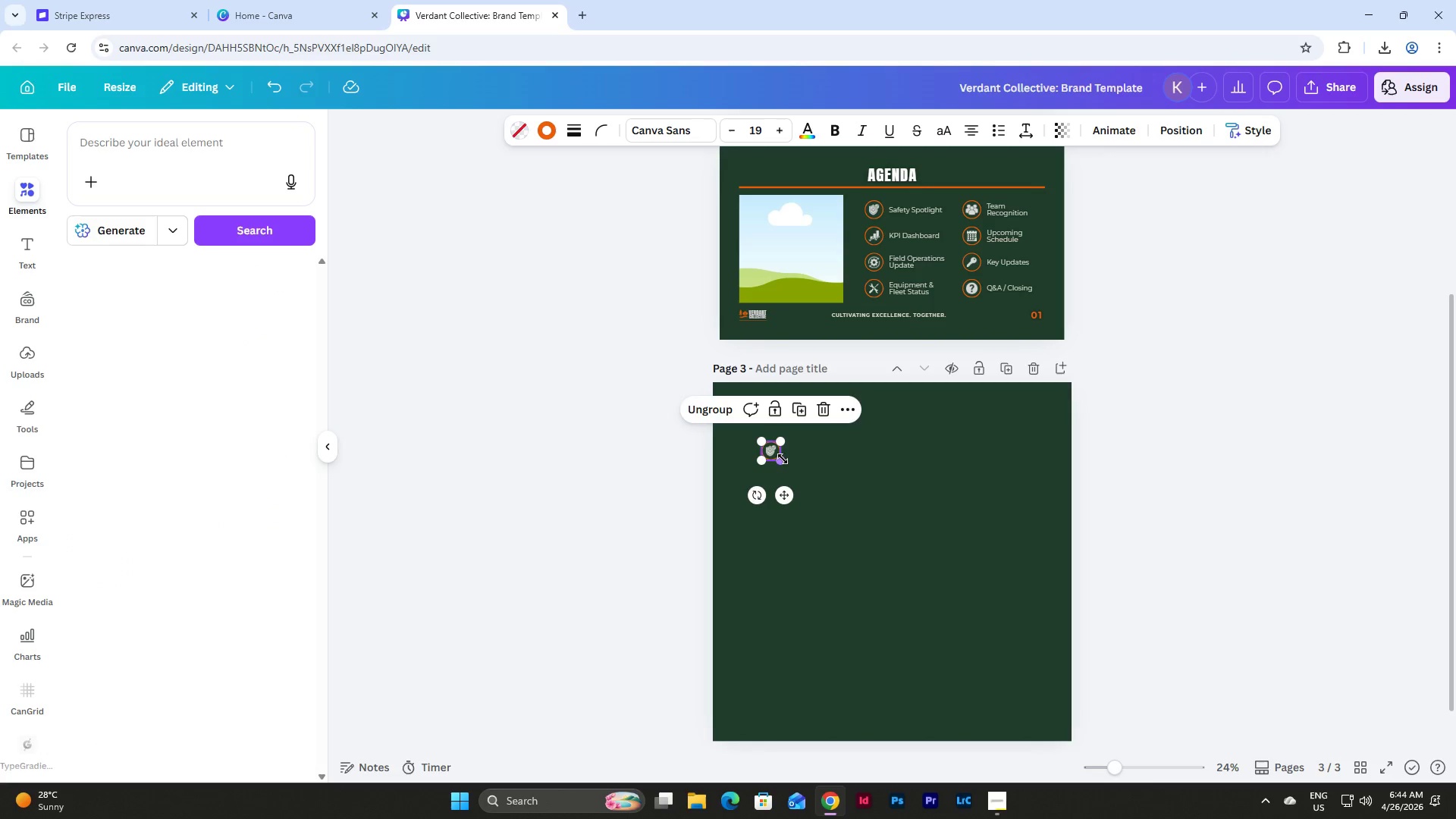 
left_click_drag(start_coordinate=[783, 459], to_coordinate=[1070, 686])
 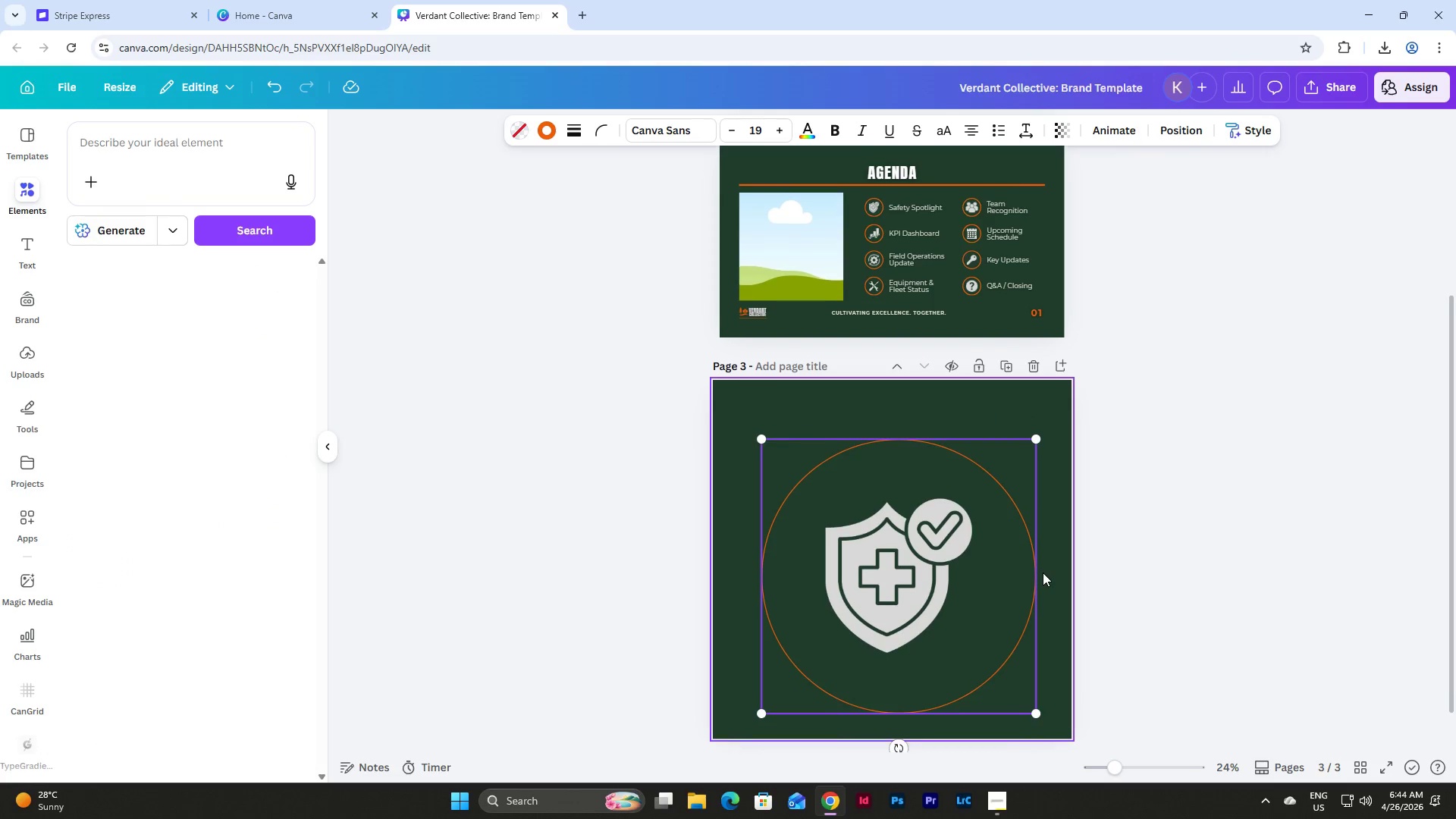 
scroll: coordinate [1043, 573], scroll_direction: down, amount: 1.0
 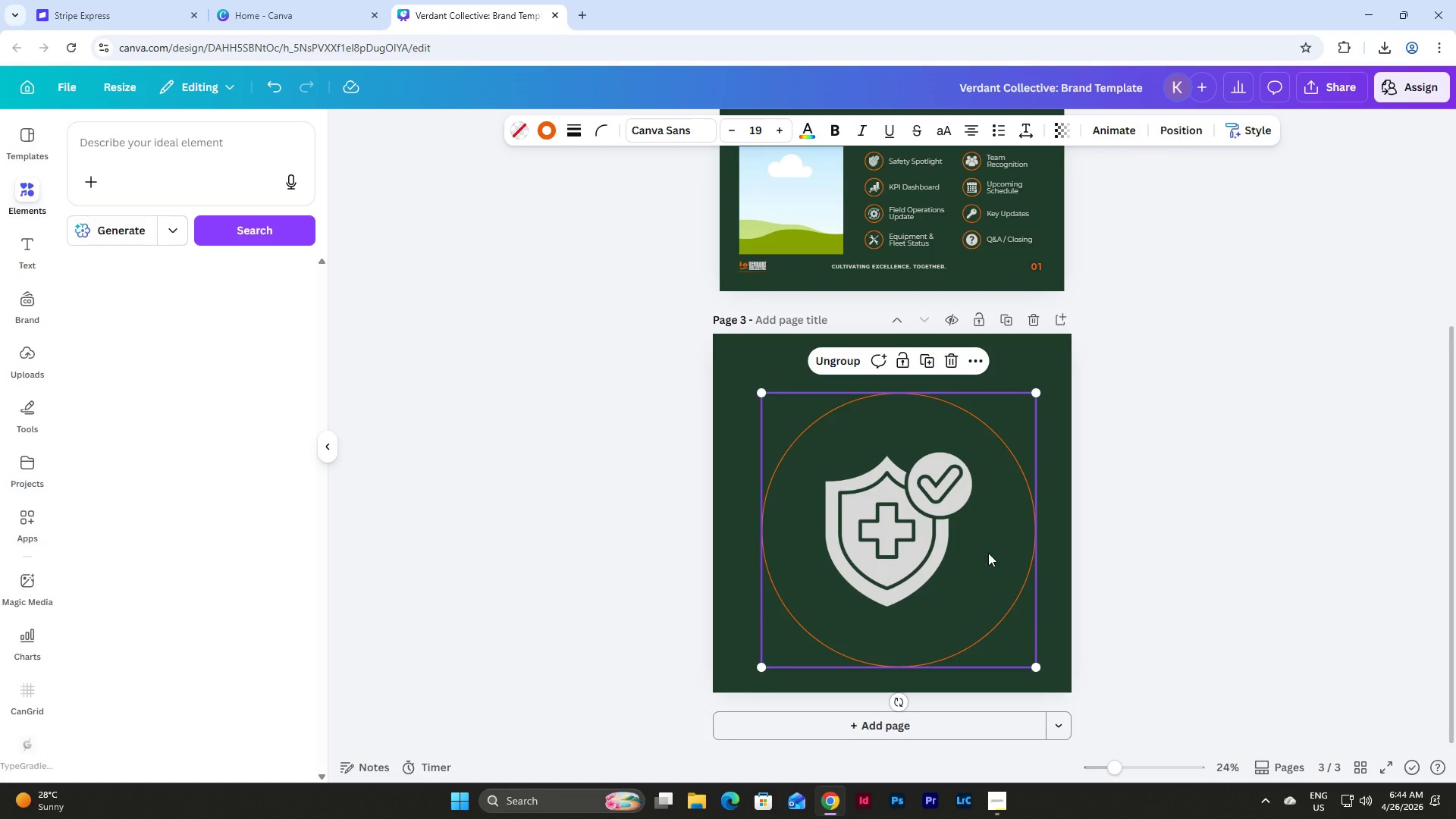 
left_click_drag(start_coordinate=[987, 553], to_coordinate=[976, 531])
 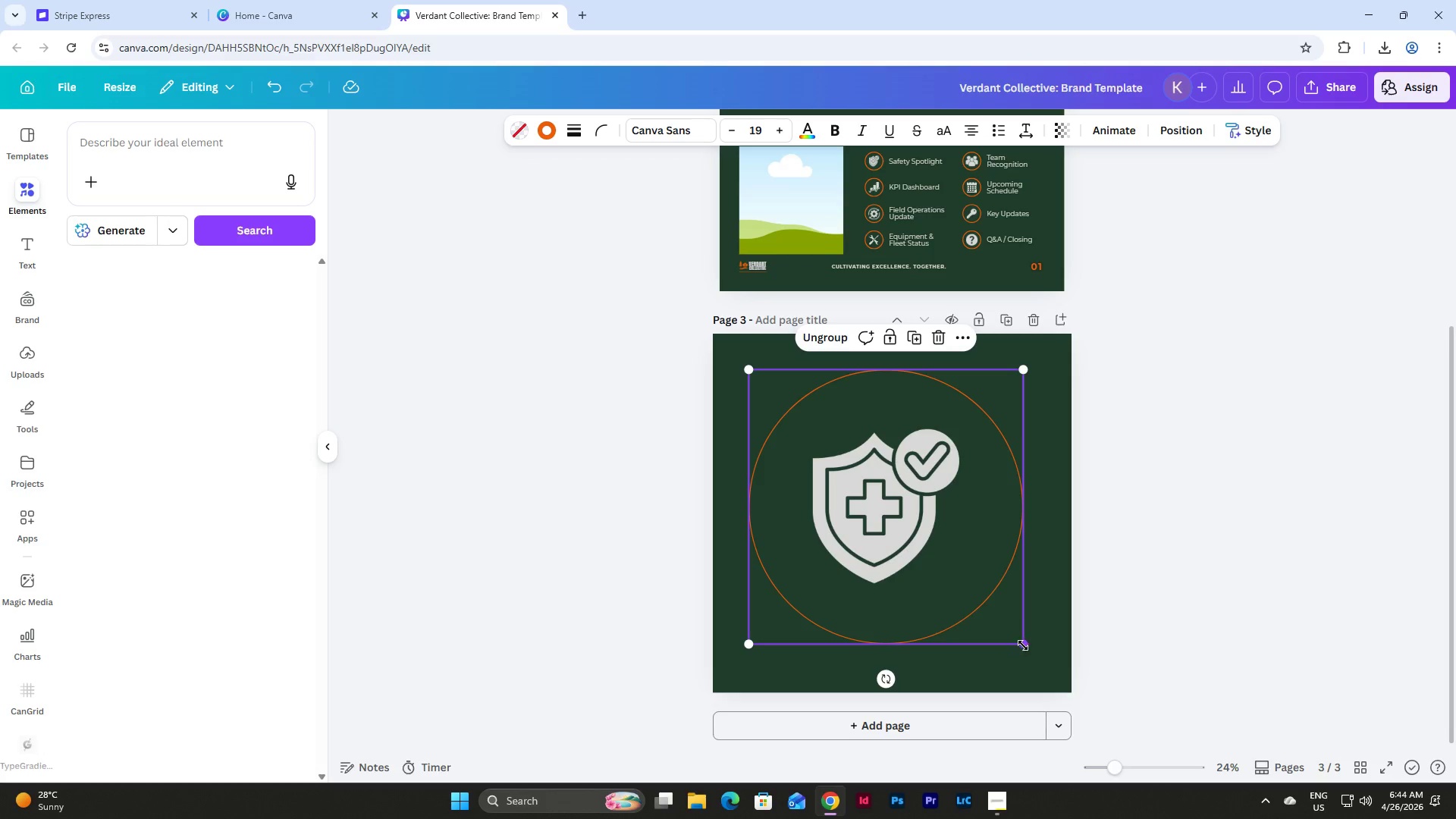 
left_click_drag(start_coordinate=[1025, 645], to_coordinate=[1039, 657])
 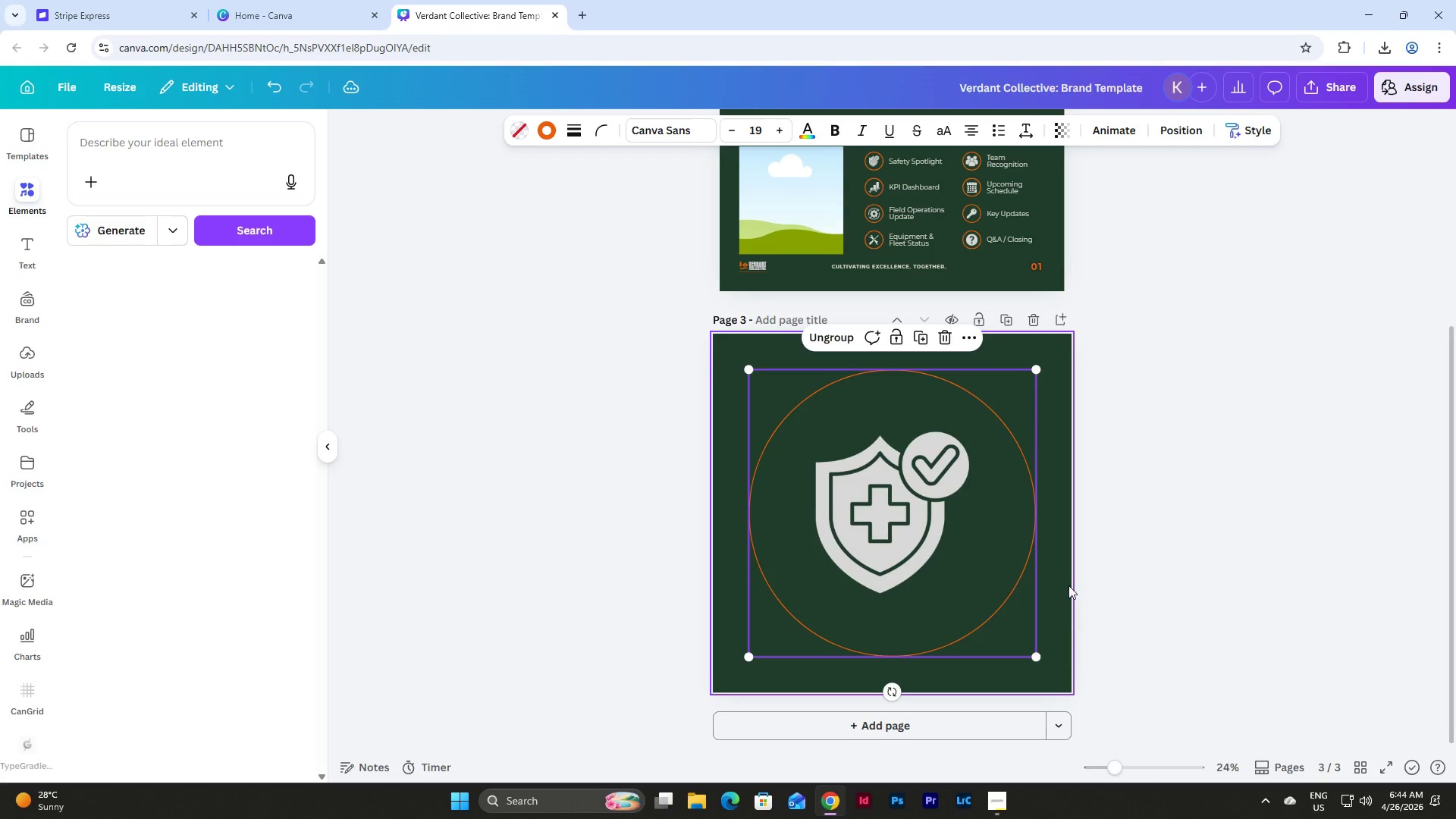 
left_click([1068, 585])
 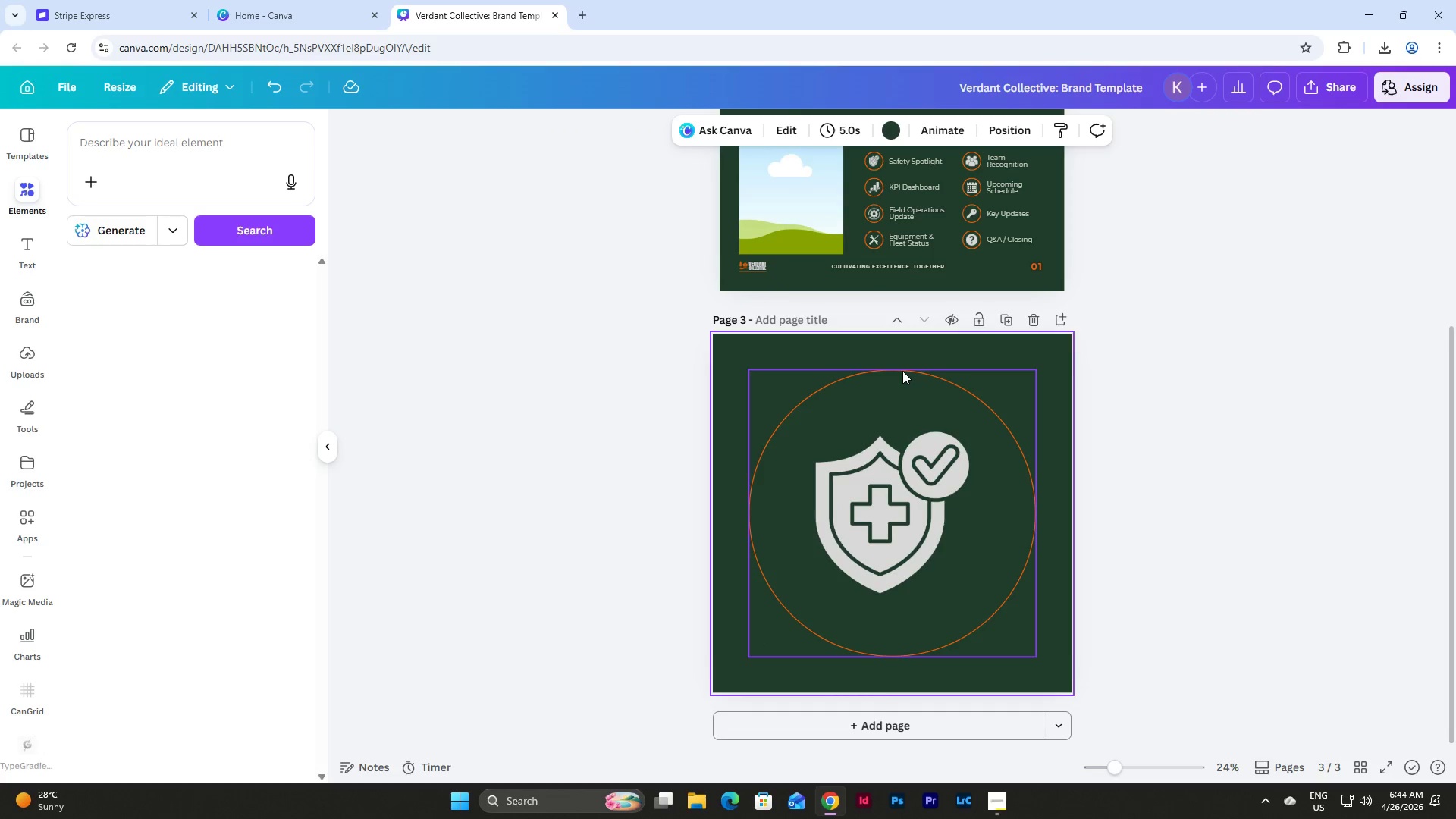 
double_click([902, 371])
 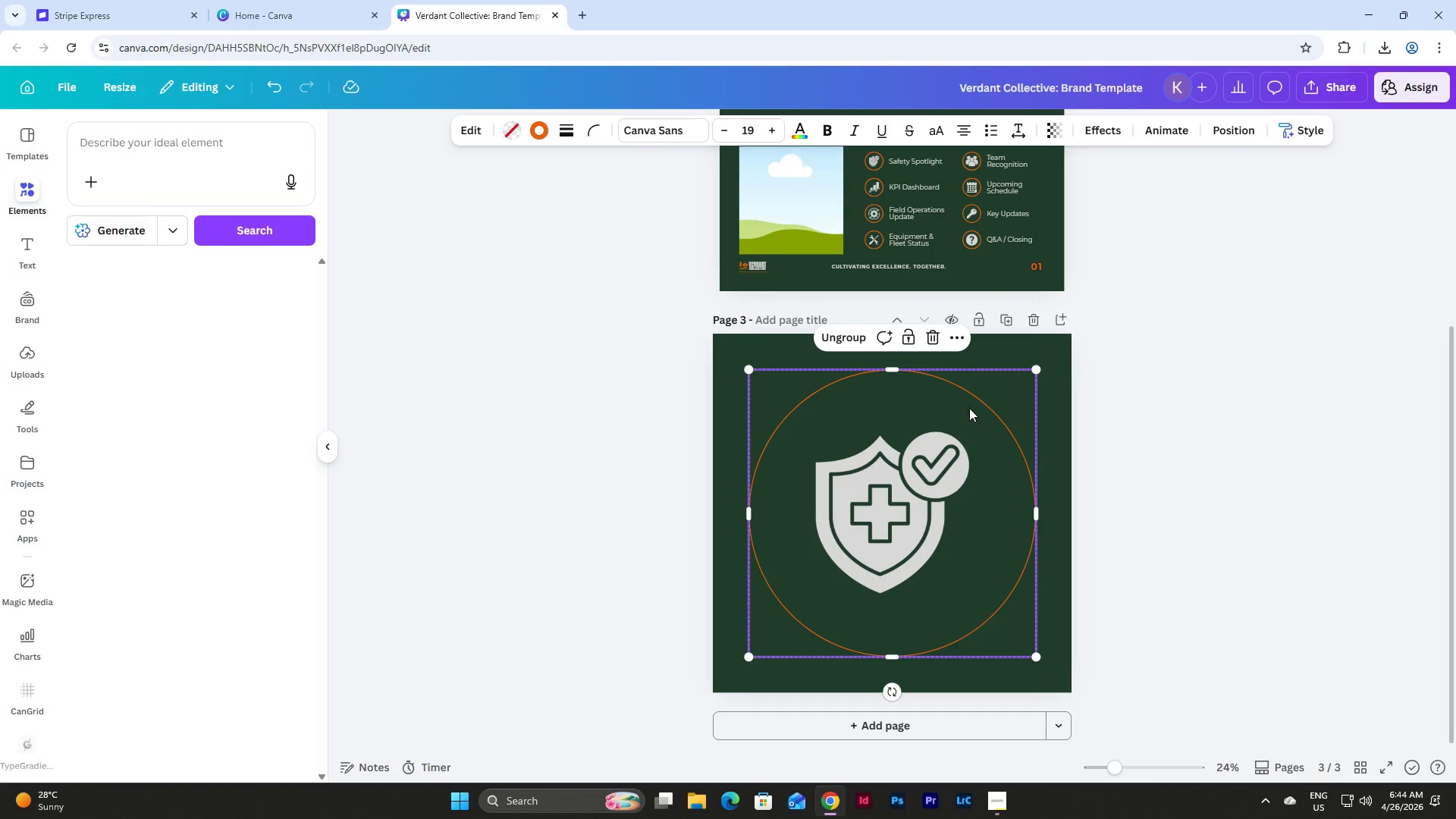 
left_click([827, 338])
 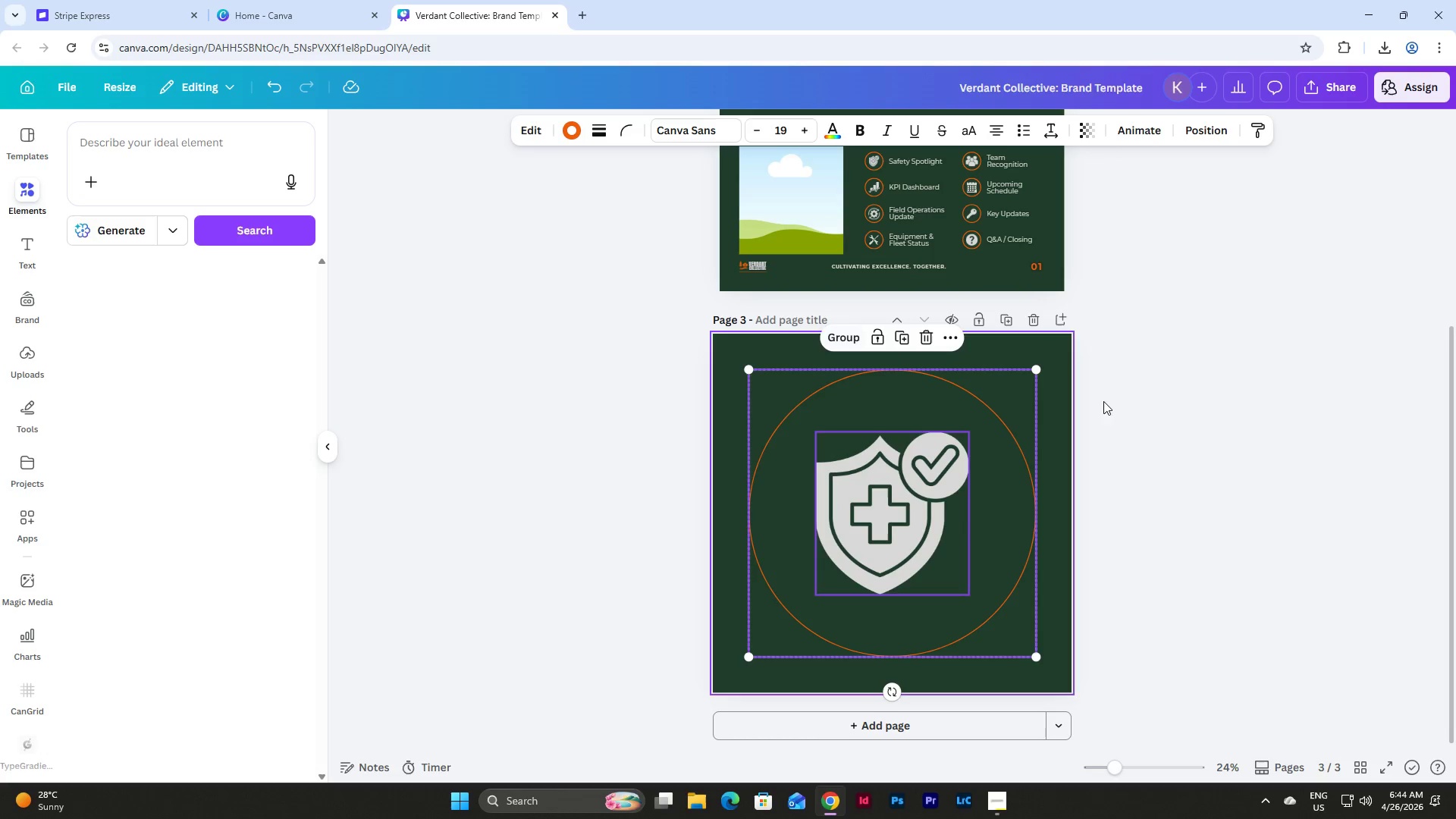 
left_click([1112, 404])
 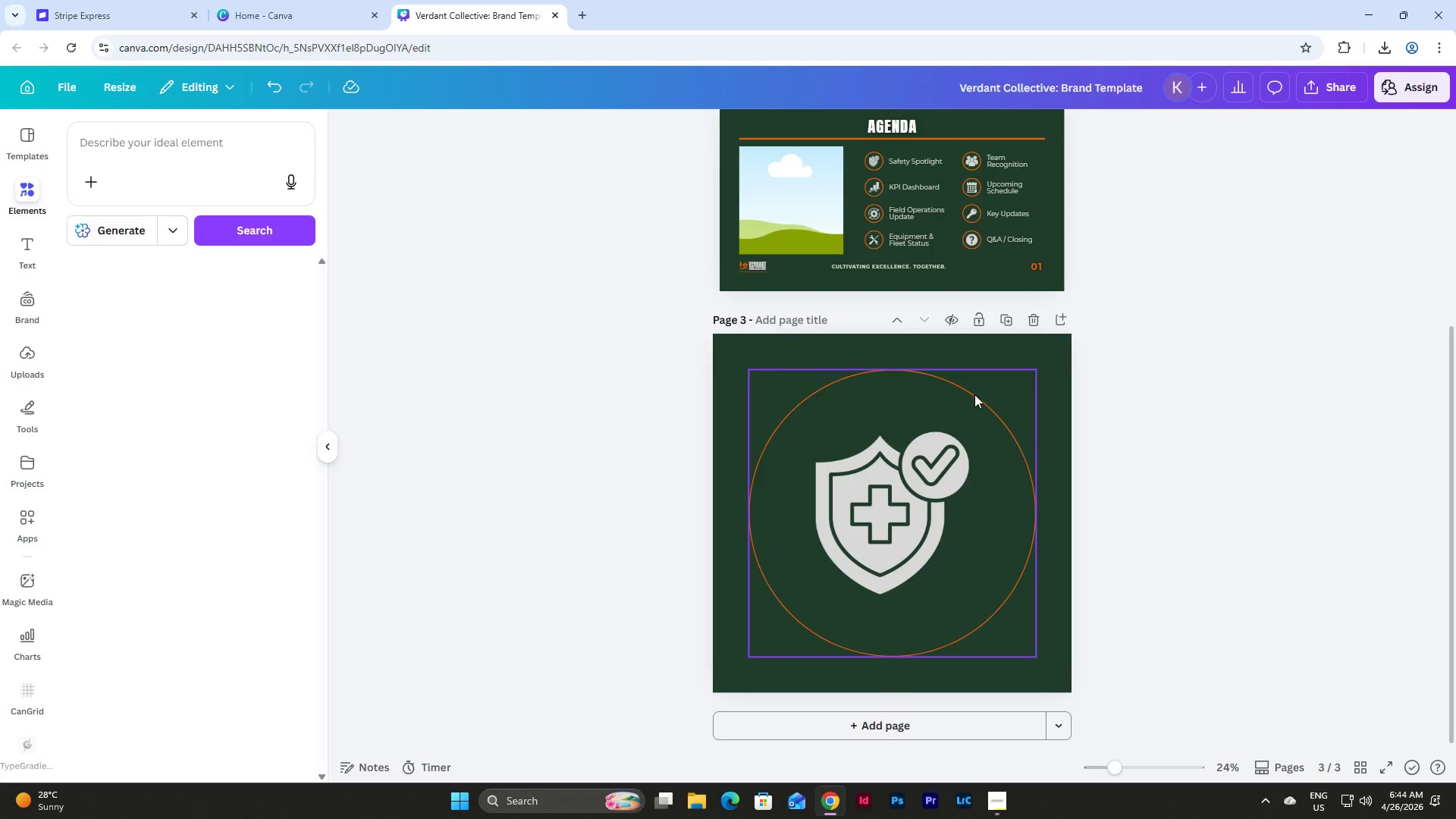 
left_click([974, 394])
 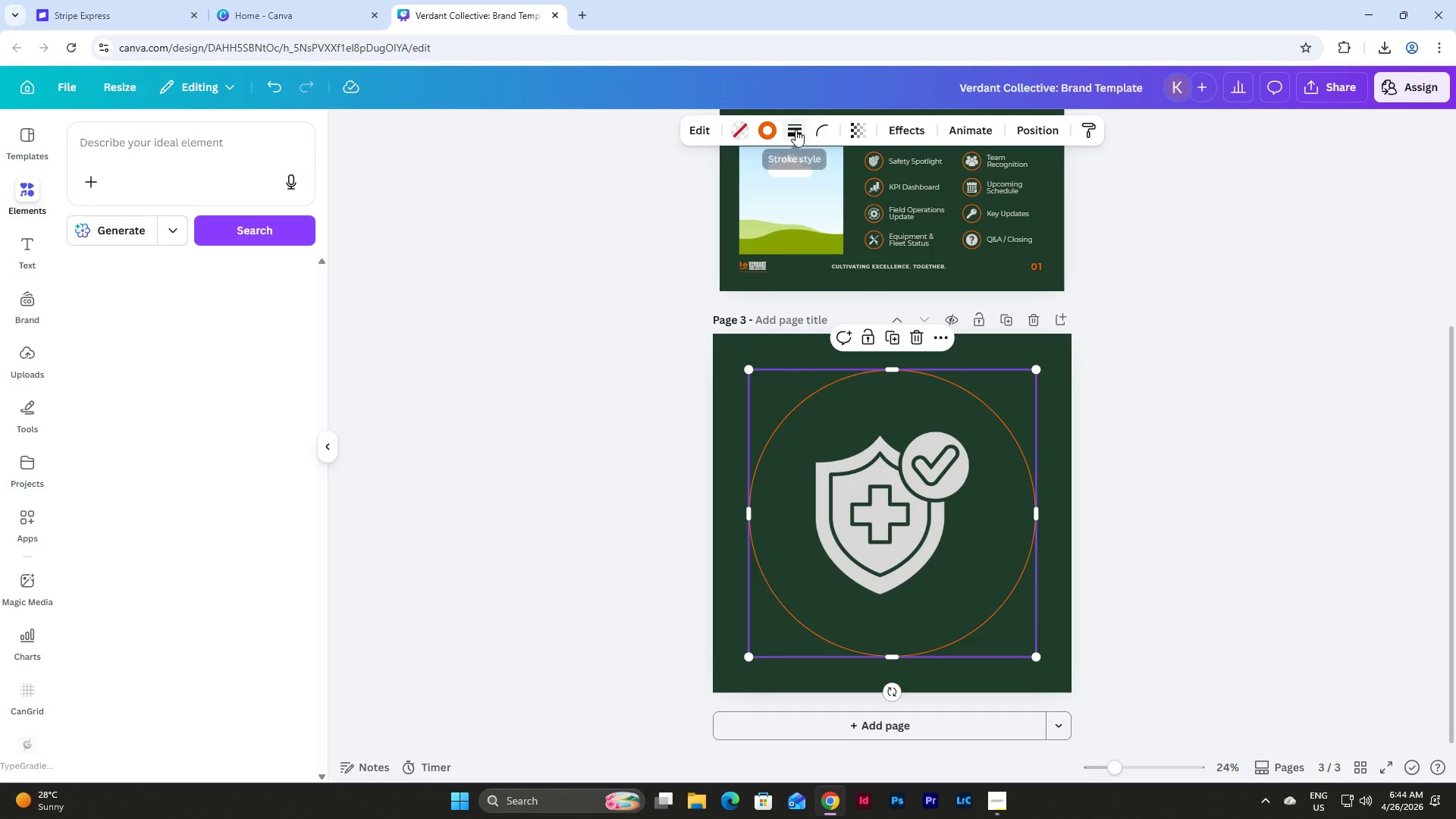 
left_click([794, 128])
 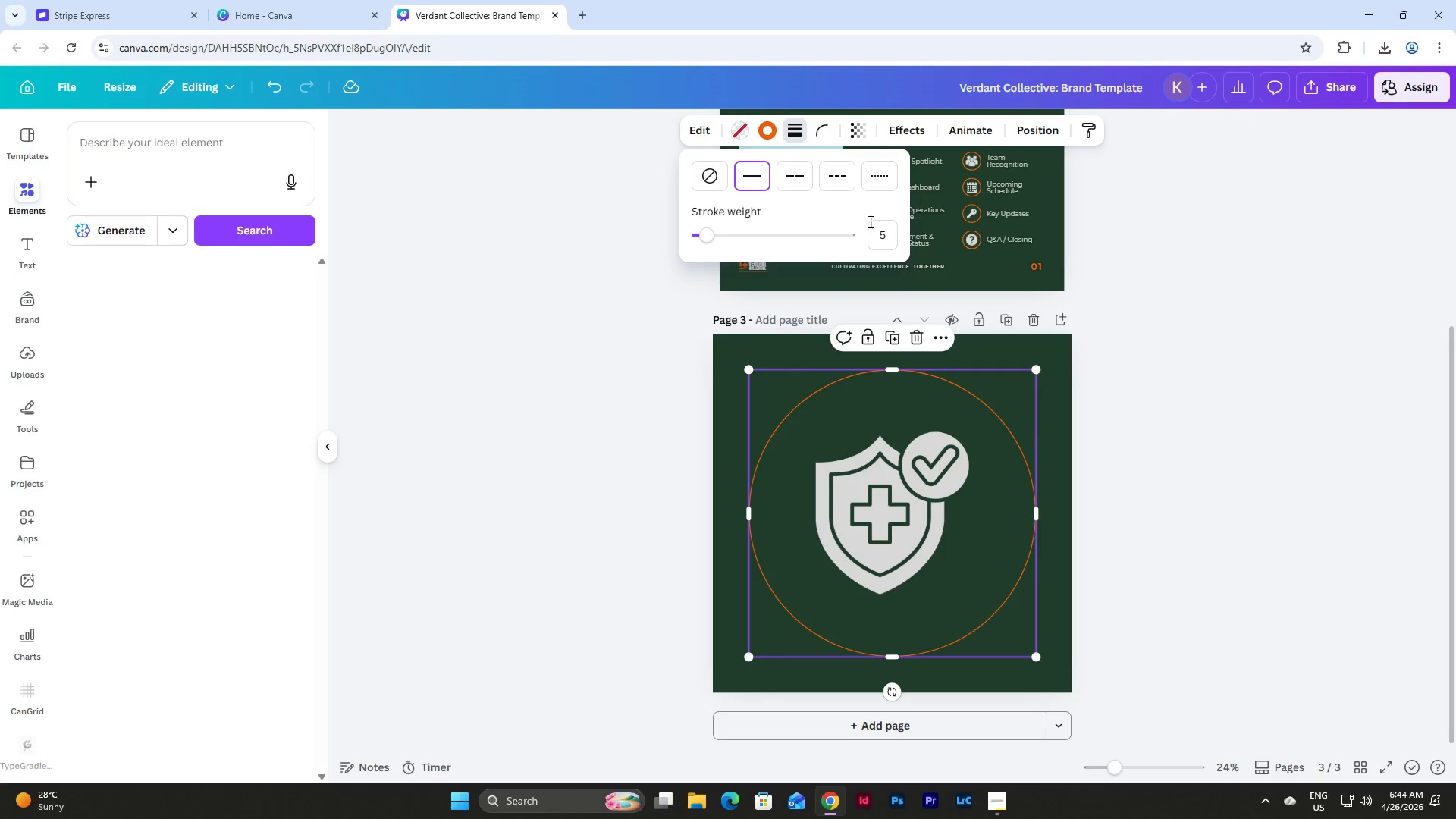 
left_click([883, 231])
 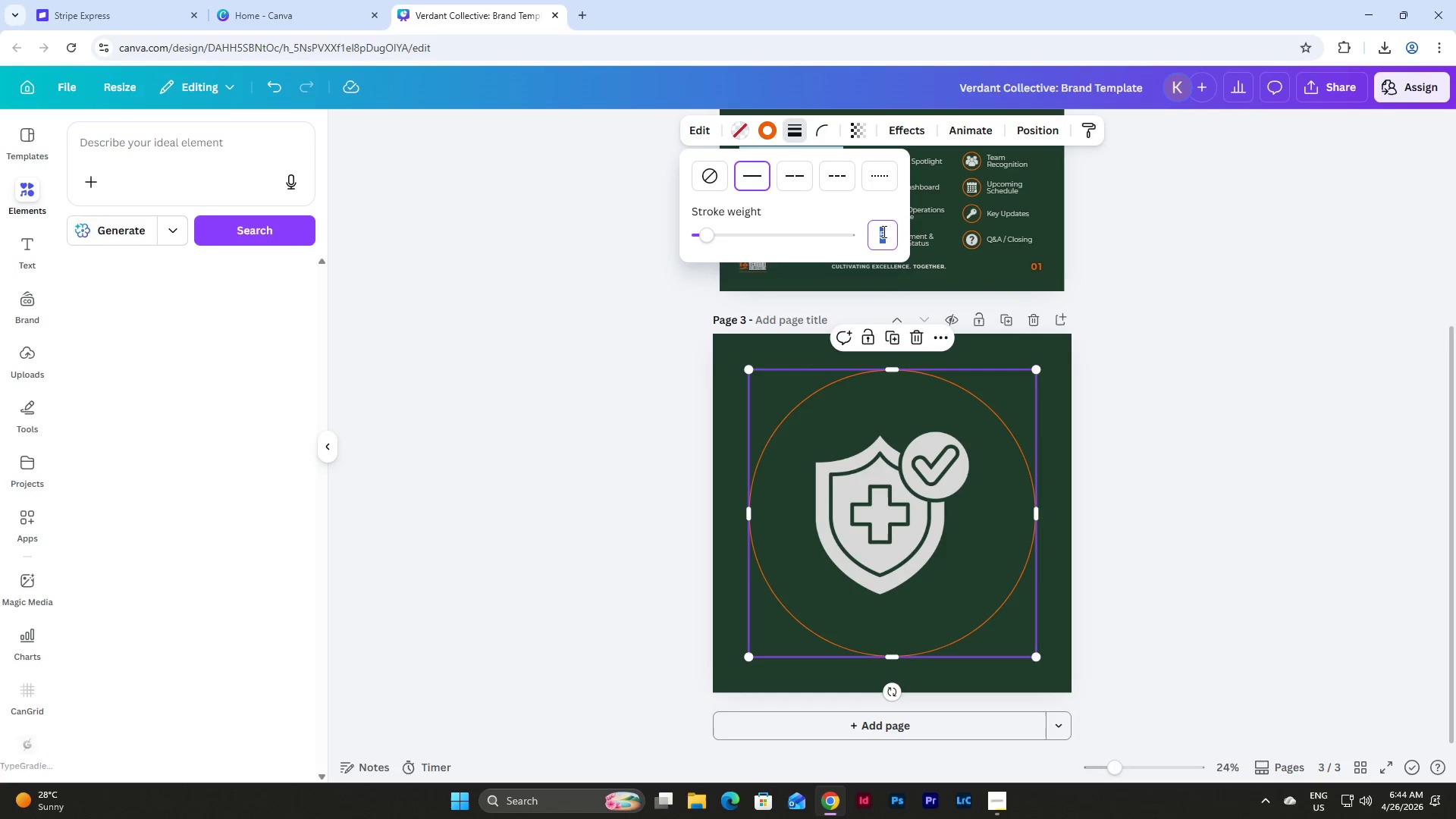 
key(Numpad2)
 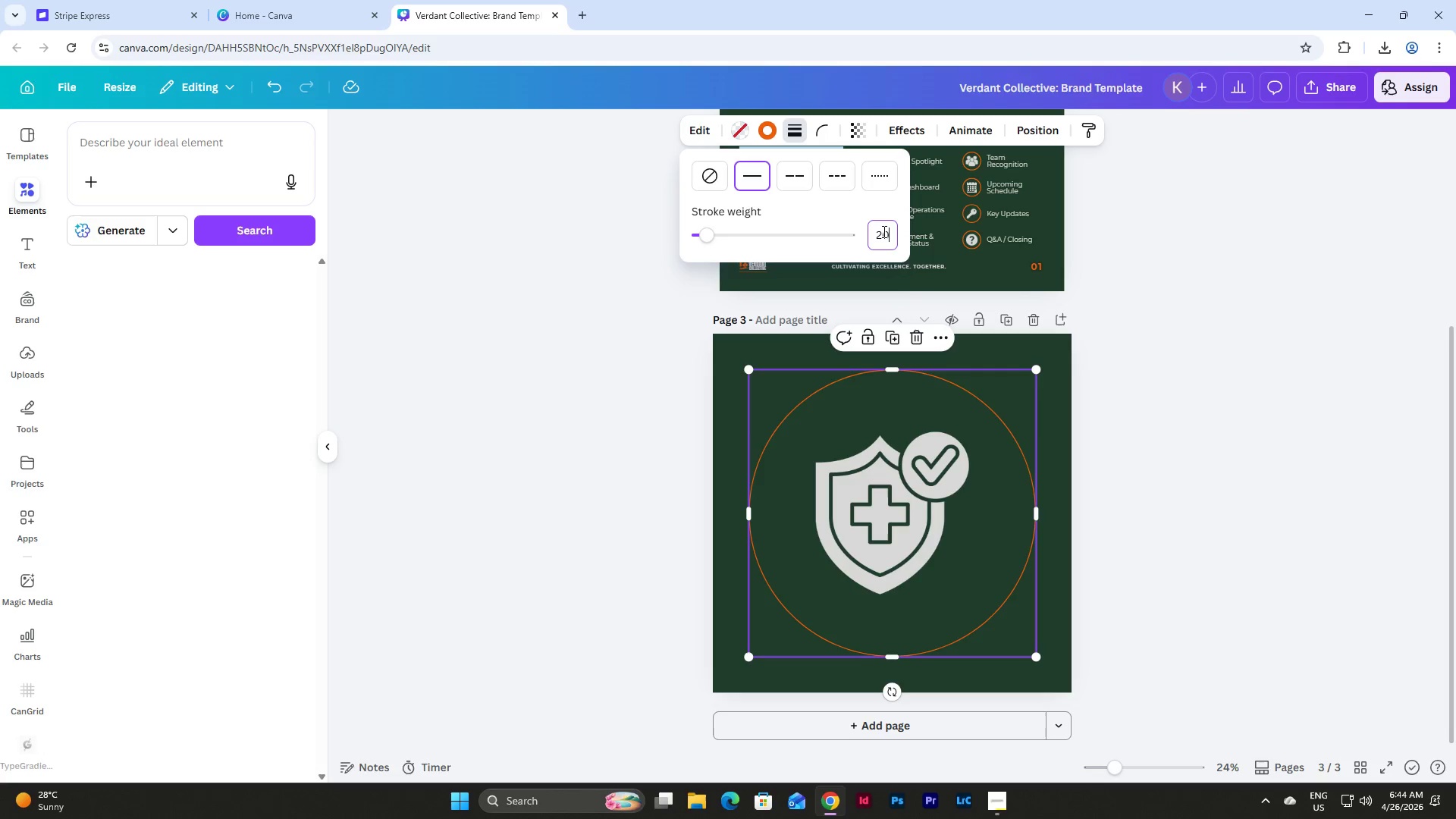 
key(Numpad0)
 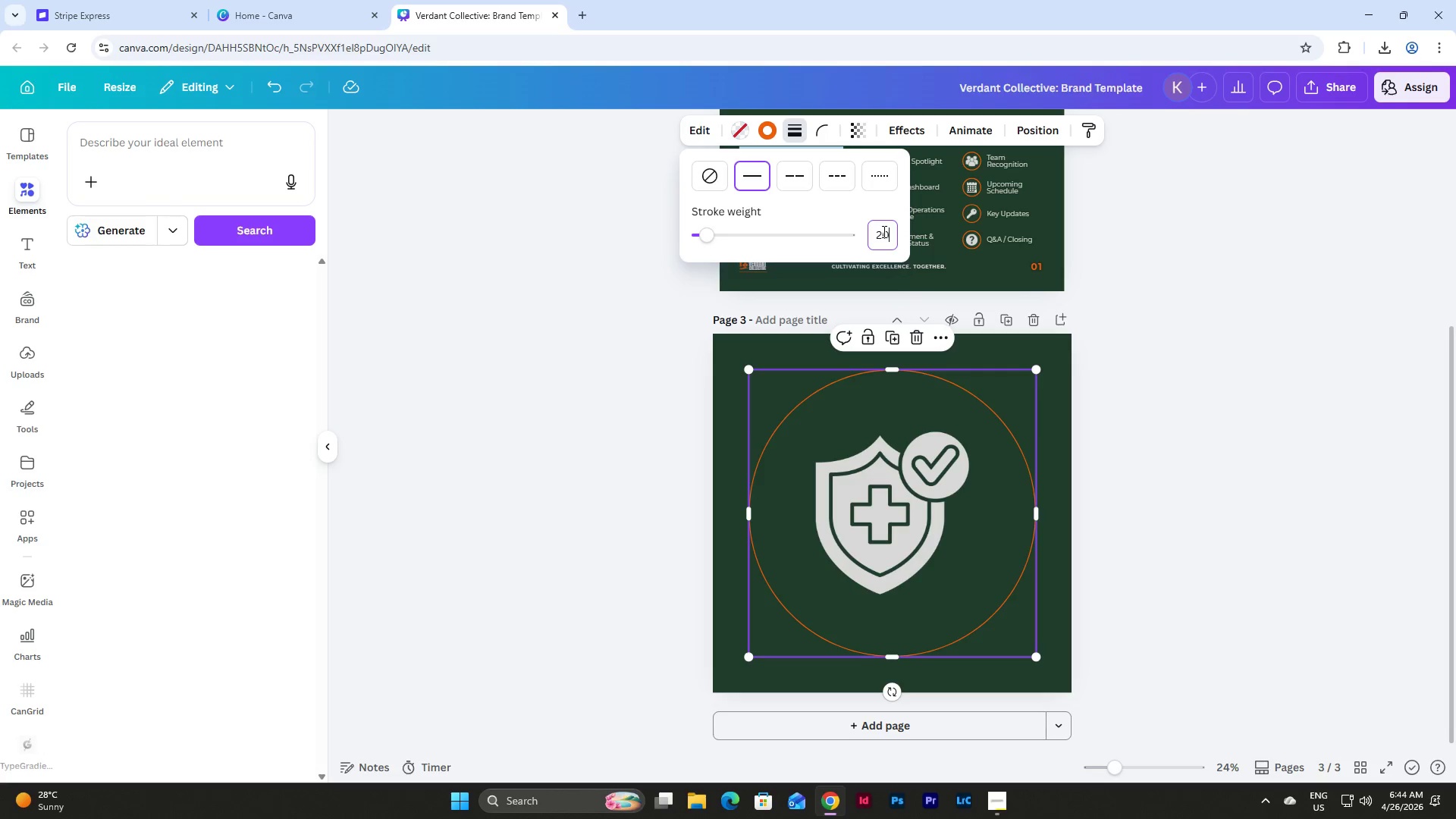 
key(NumpadEnter)
 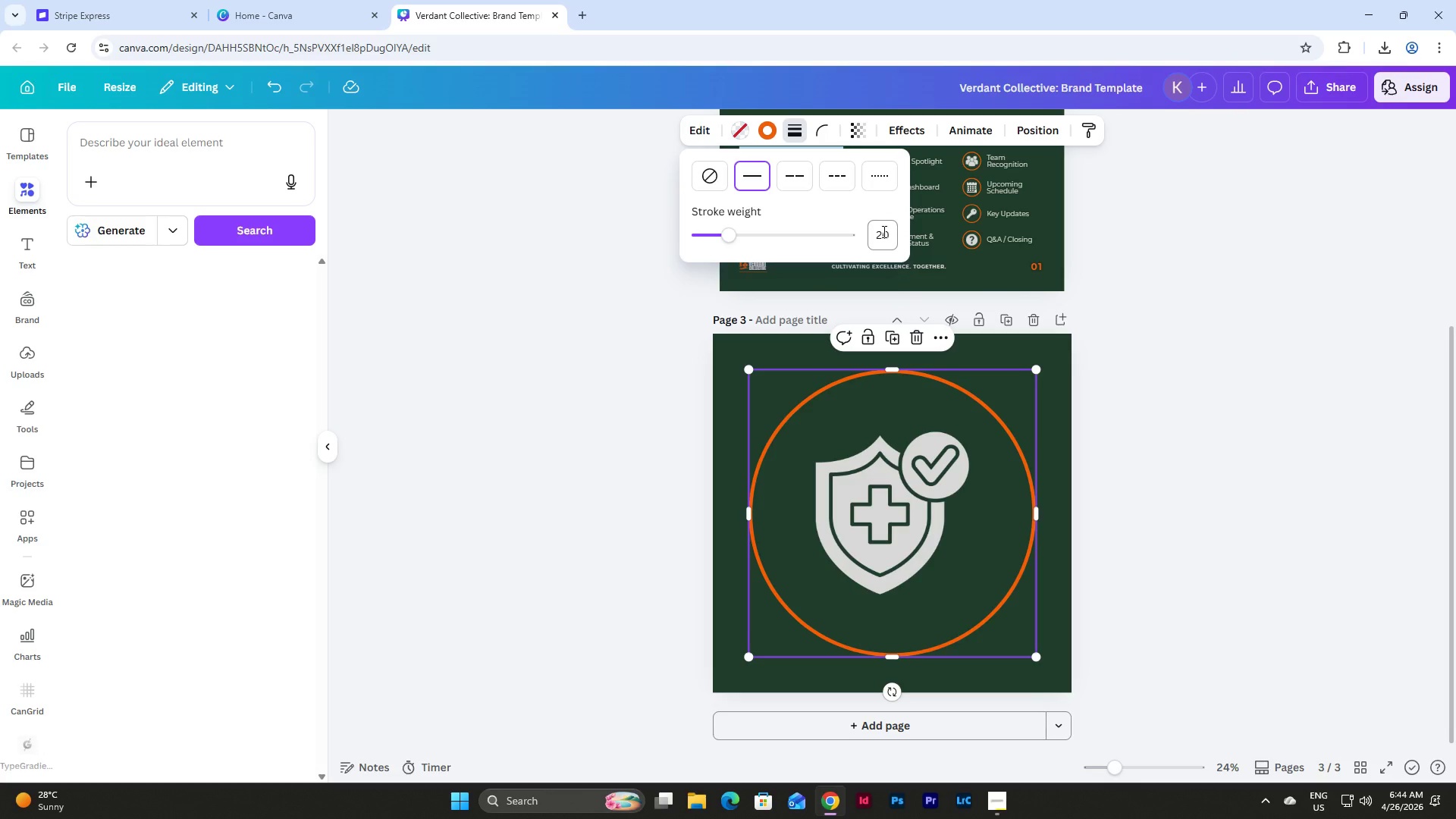 
left_click([883, 231])
 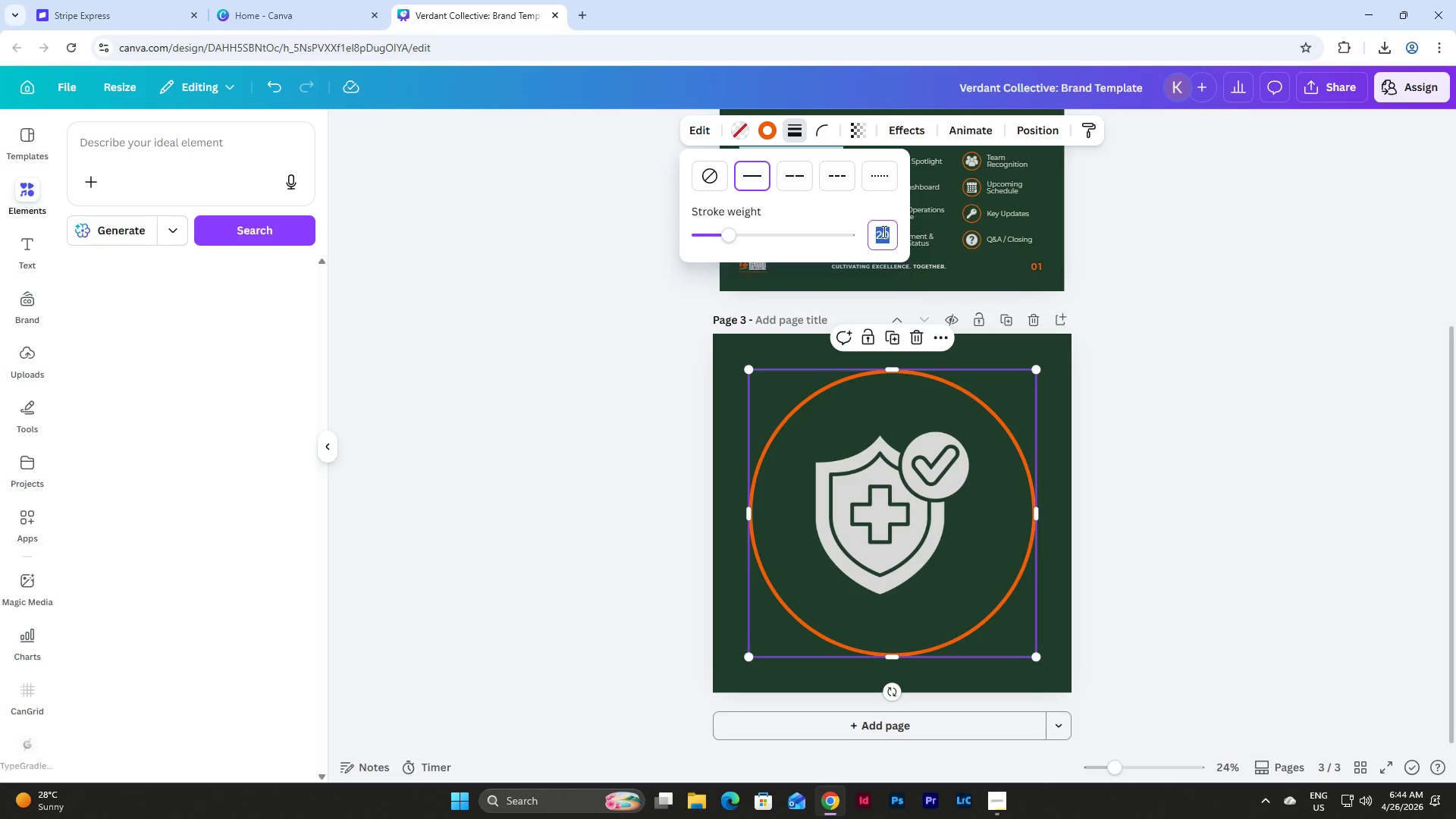 
key(Numpad2)
 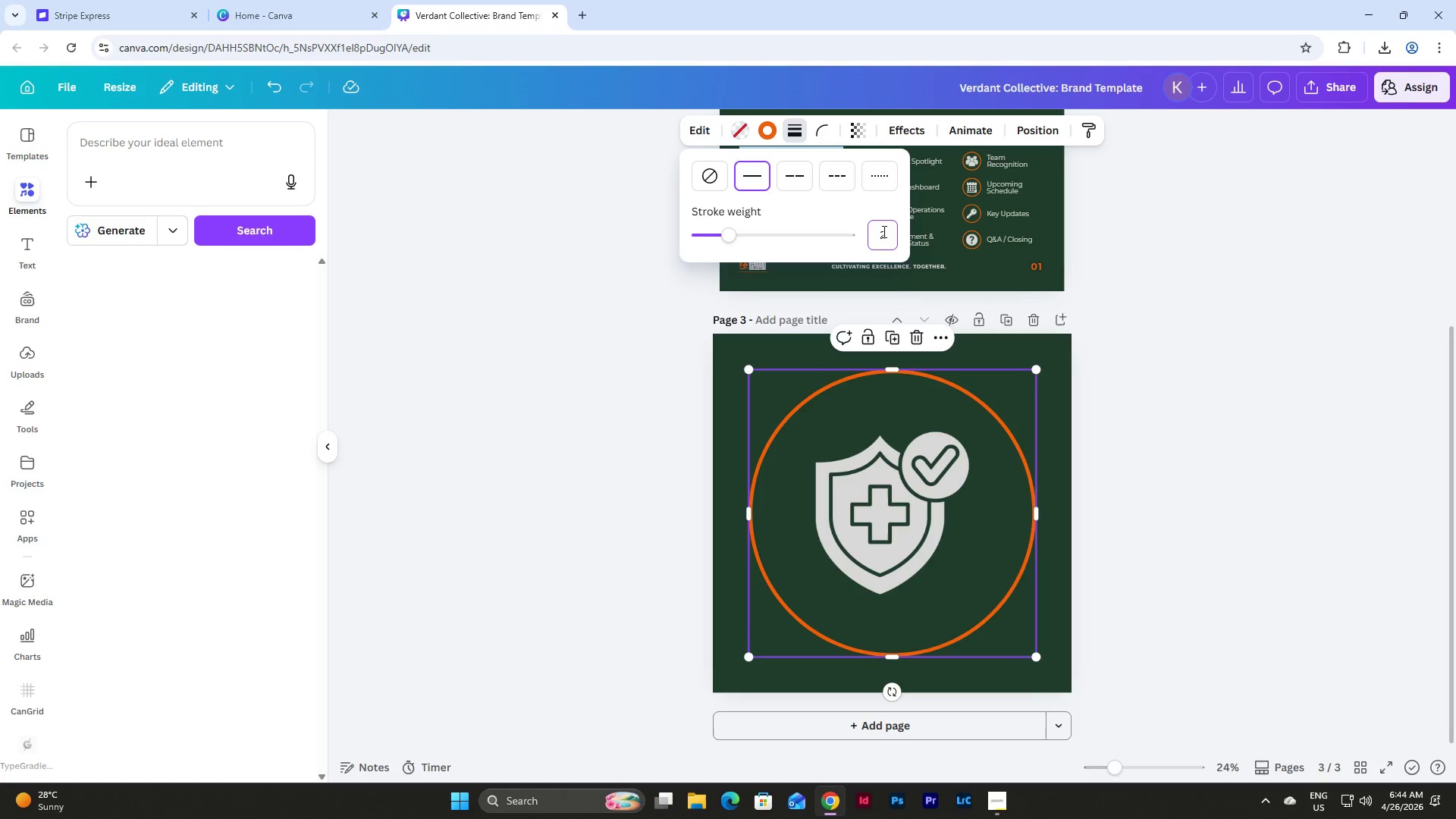 
key(Backspace)
 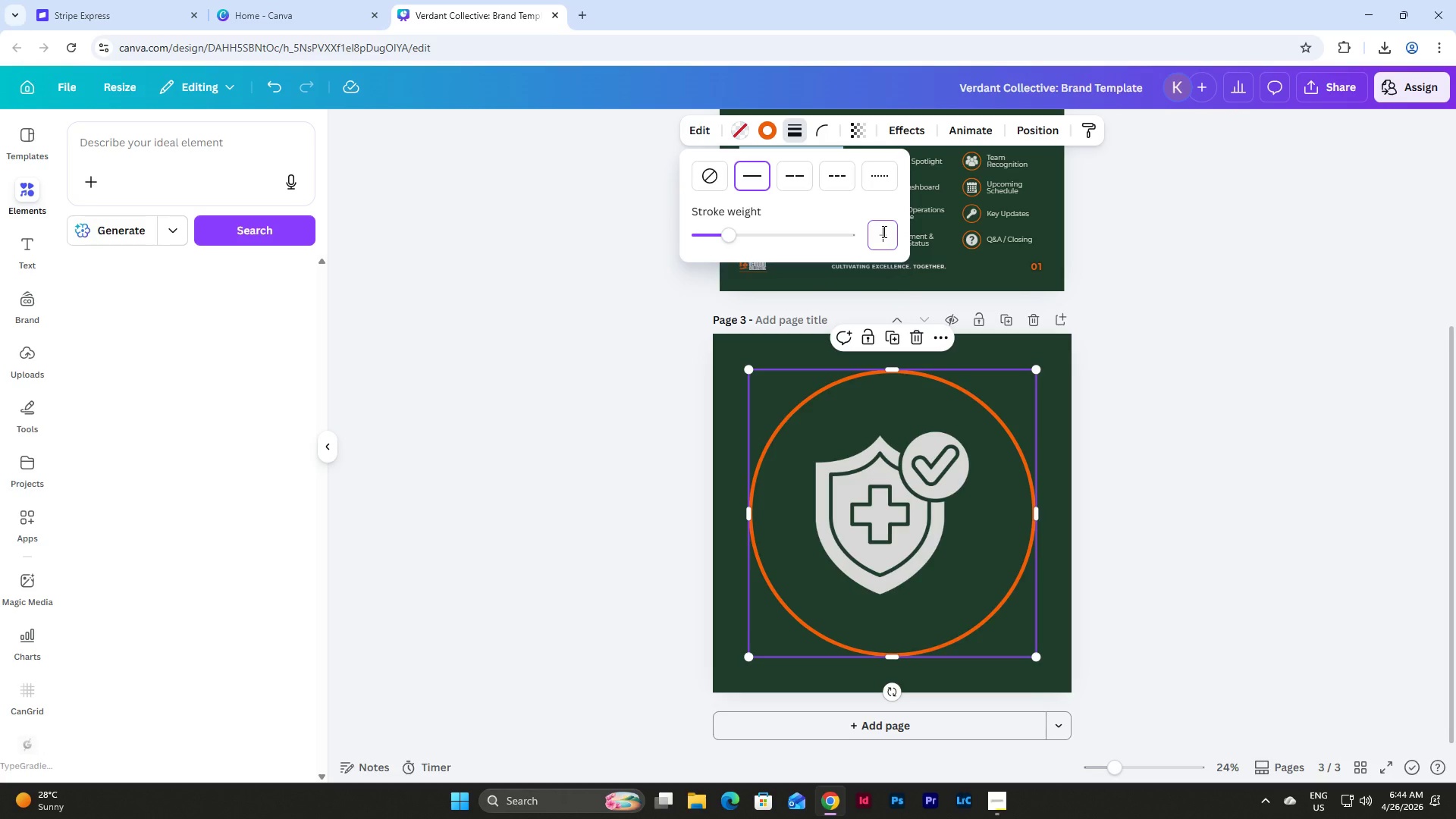 
key(Numpad5)
 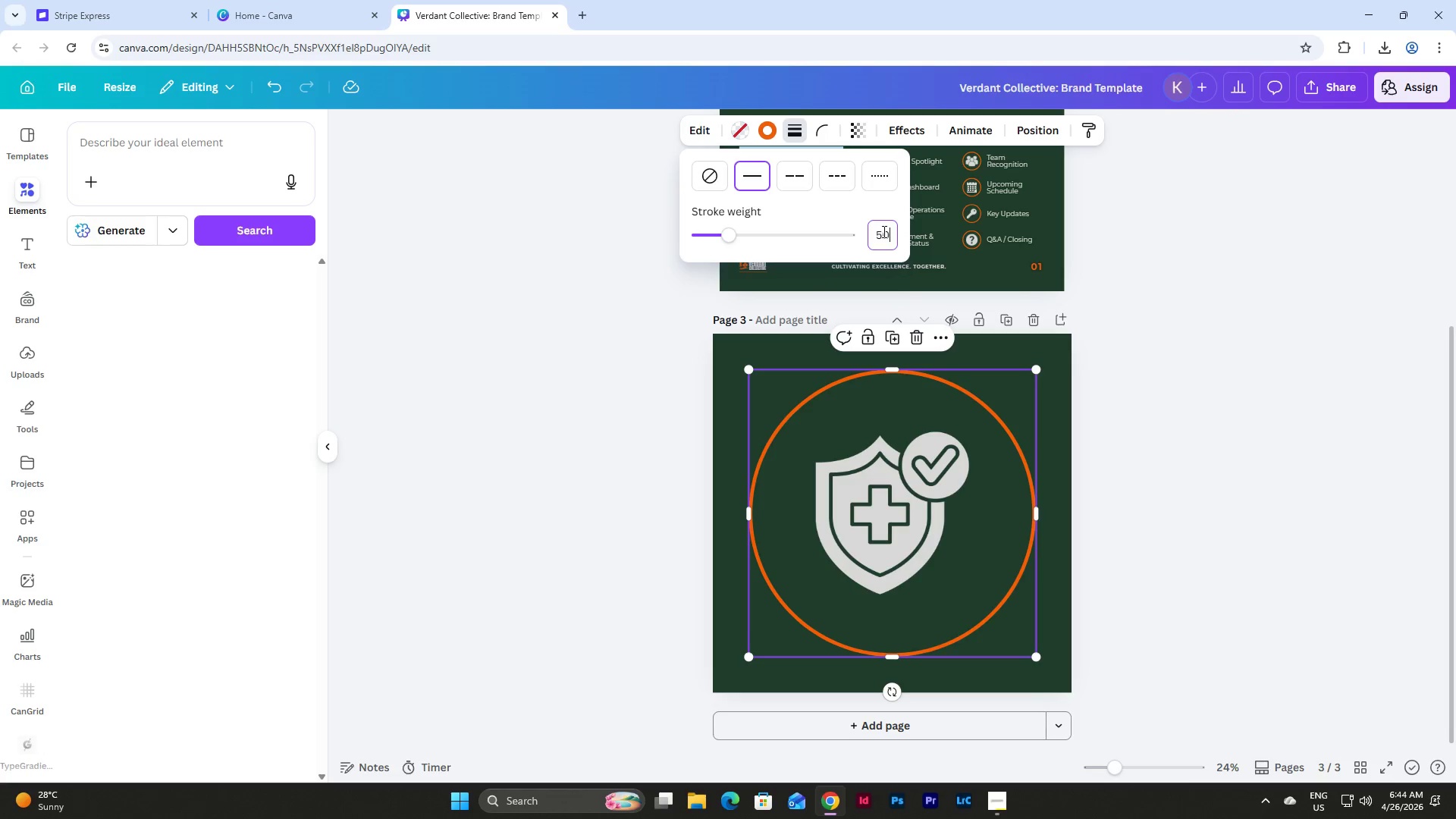 
key(Numpad0)
 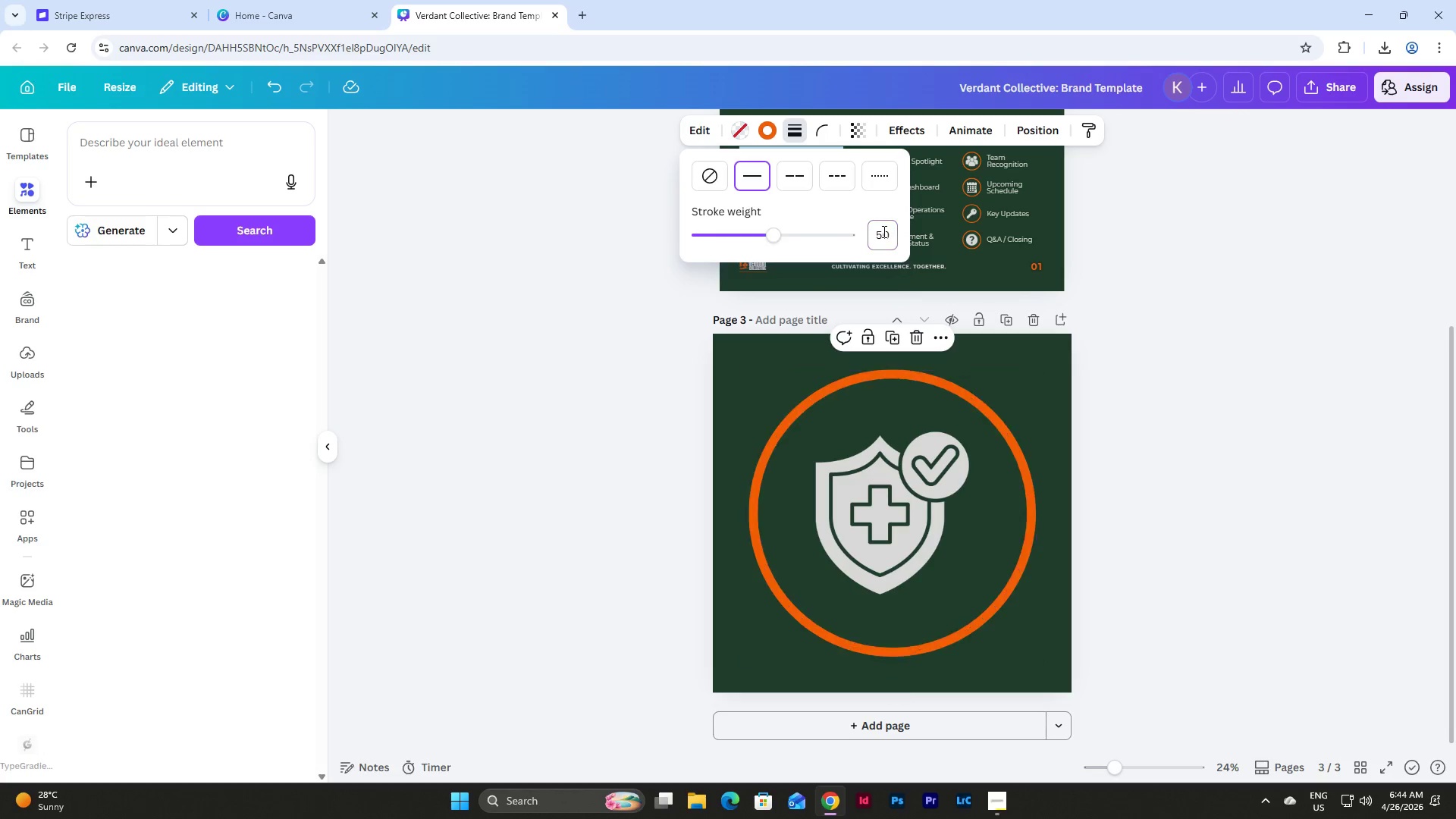 
key(NumpadEnter)
 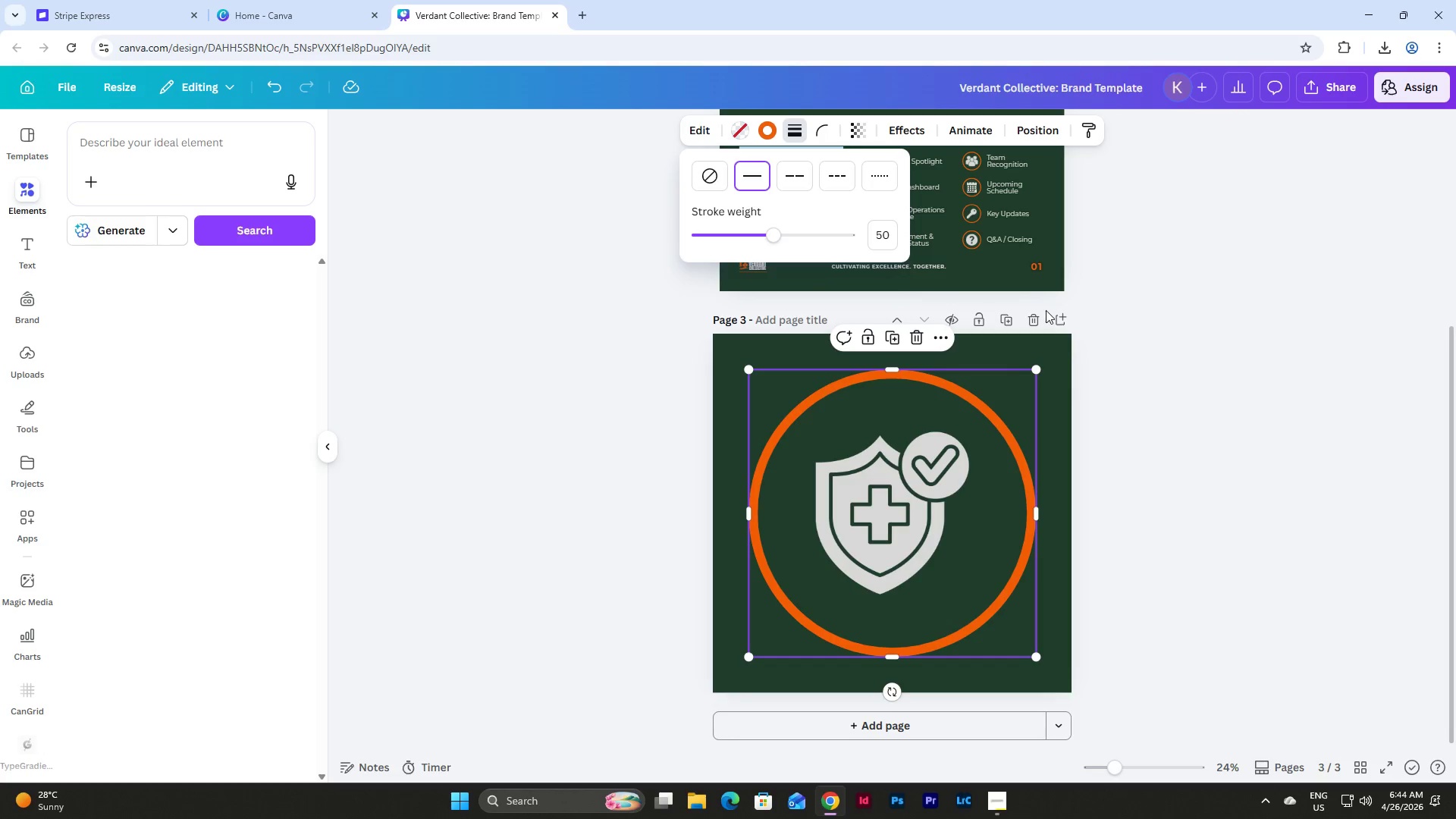 
left_click([1061, 422])
 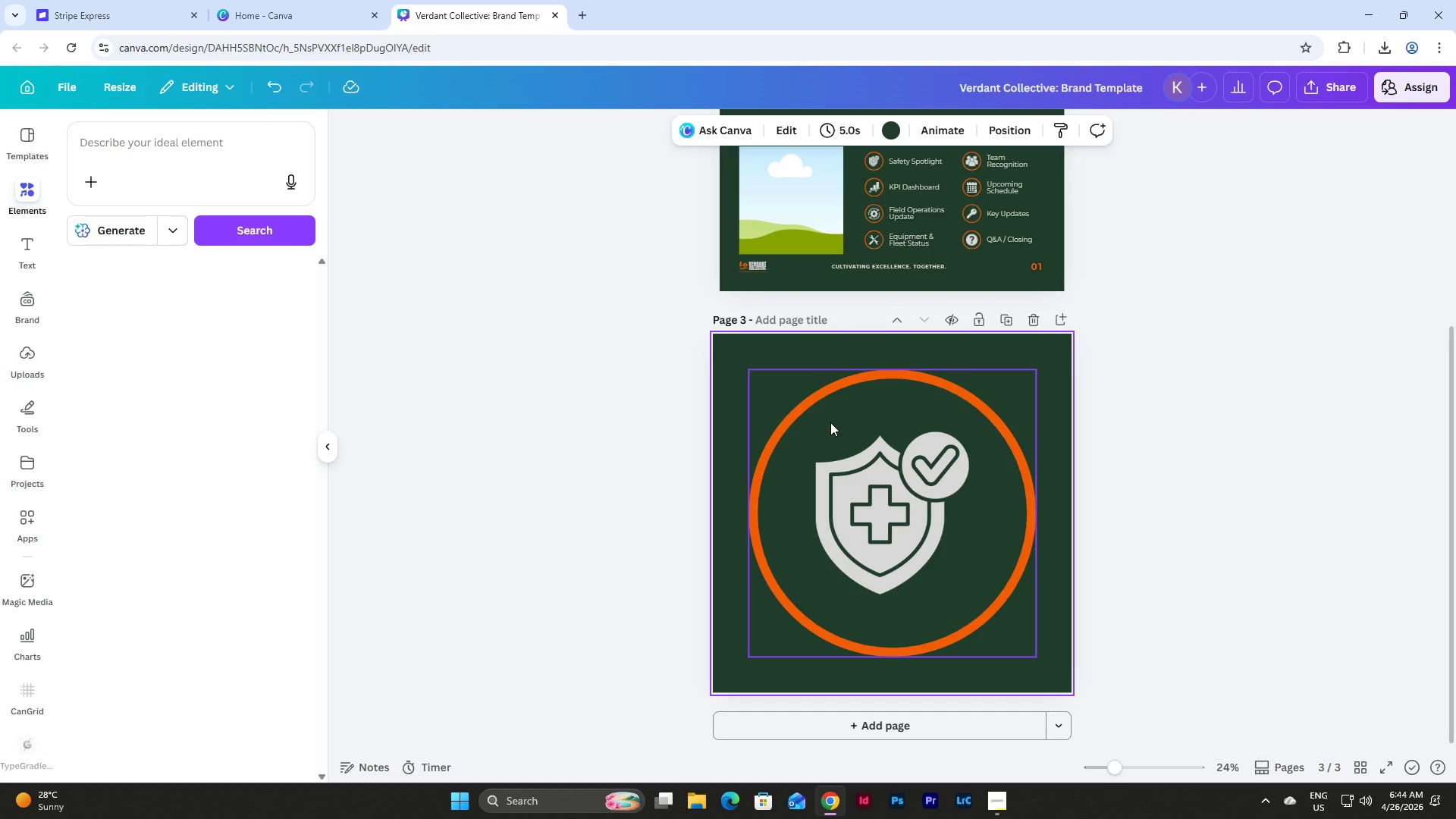 
left_click_drag(start_coordinate=[724, 347], to_coordinate=[943, 541])
 